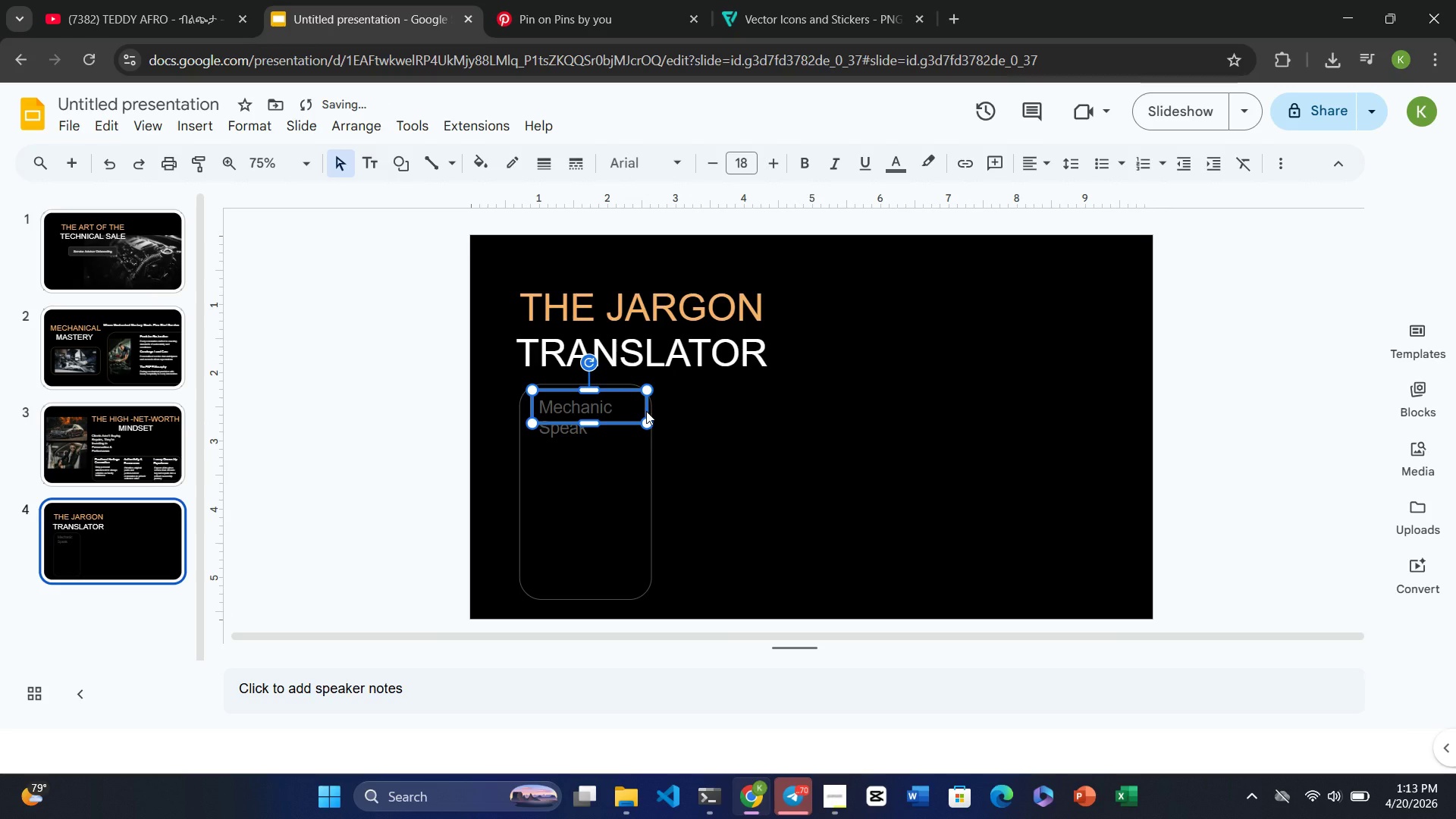 
left_click([646, 411])
 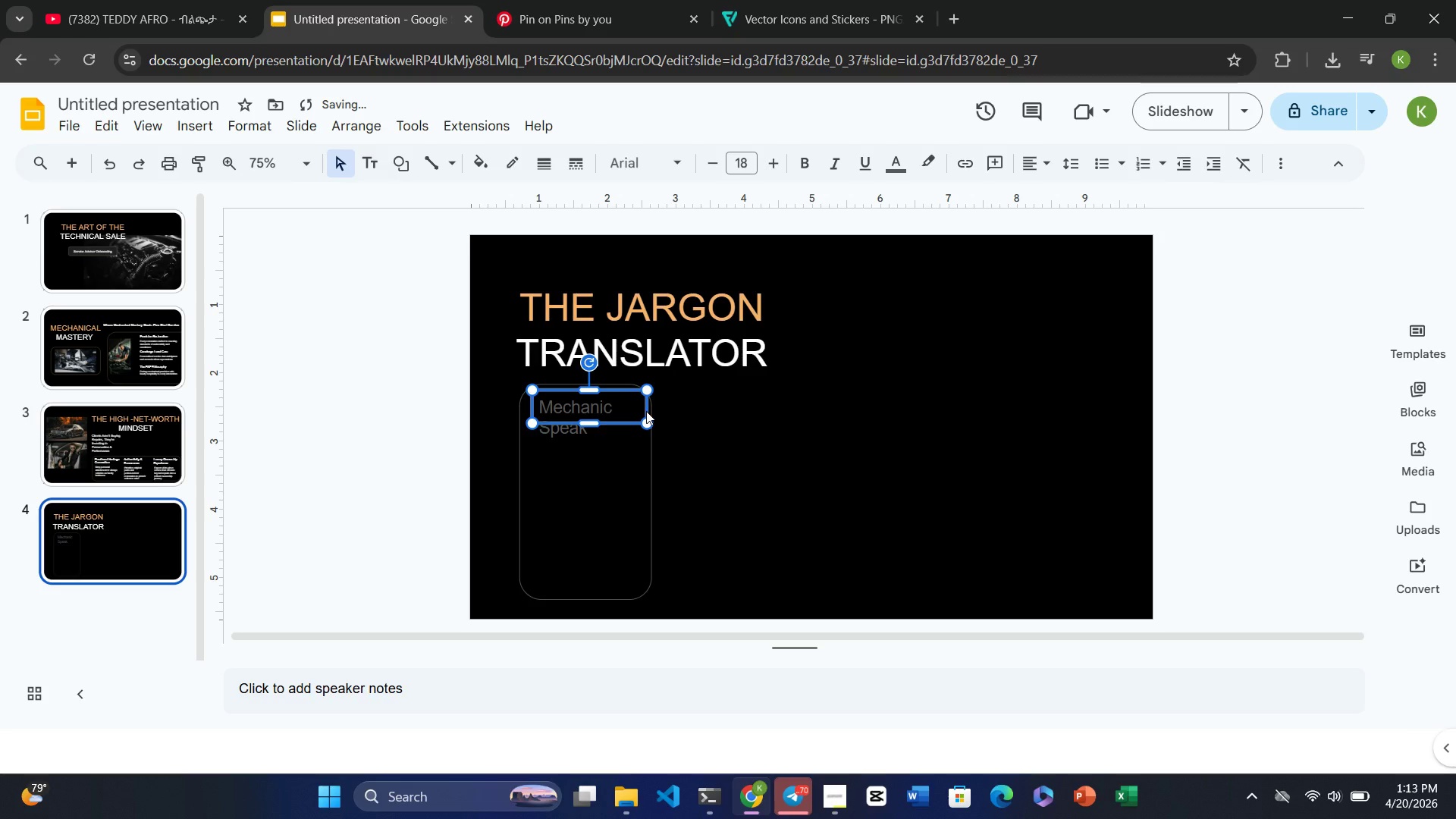 
left_click_drag(start_coordinate=[646, 411], to_coordinate=[536, 398])
 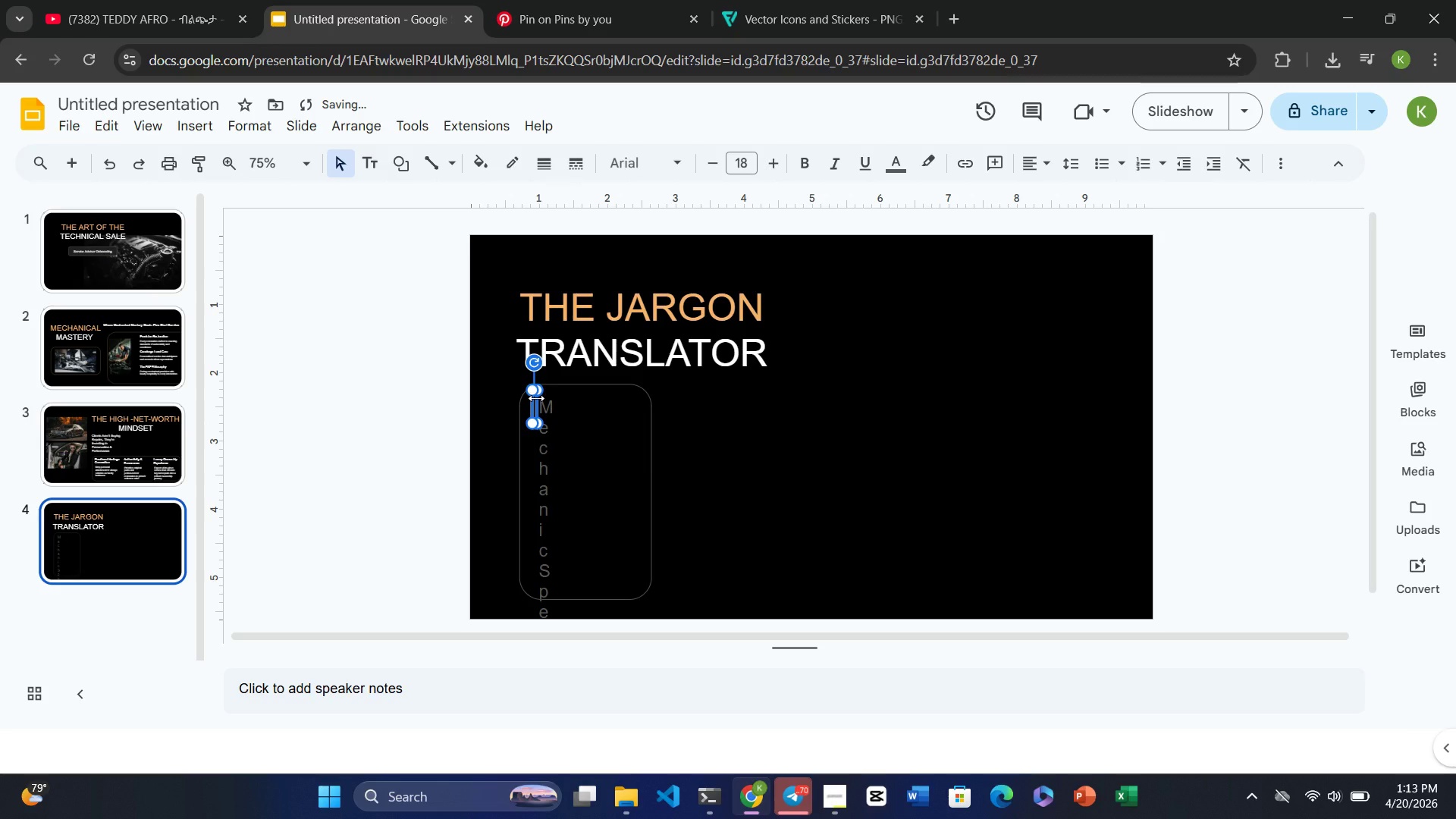 
key(Control+Z)
 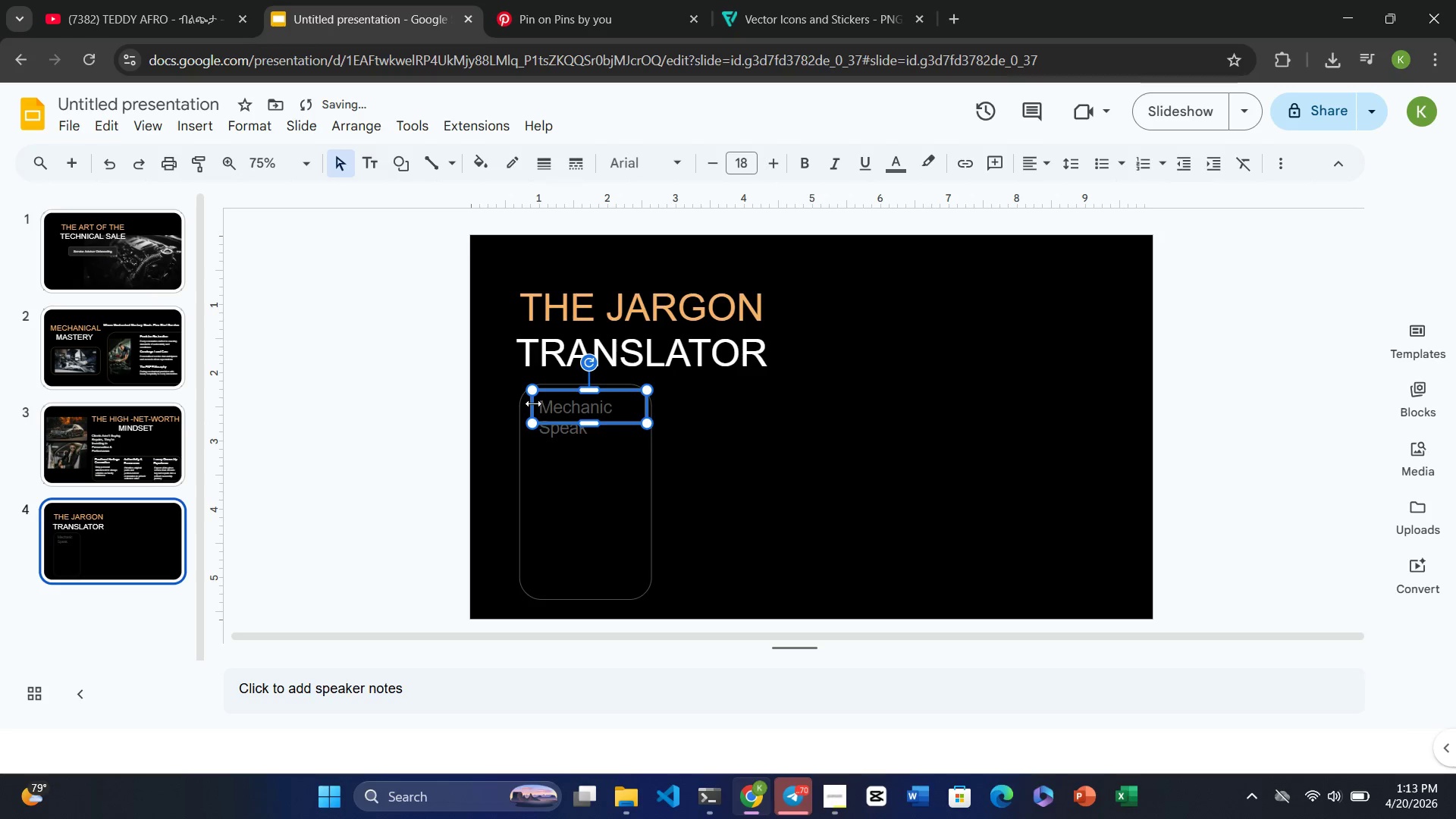 
left_click_drag(start_coordinate=[532, 404], to_coordinate=[513, 404])
 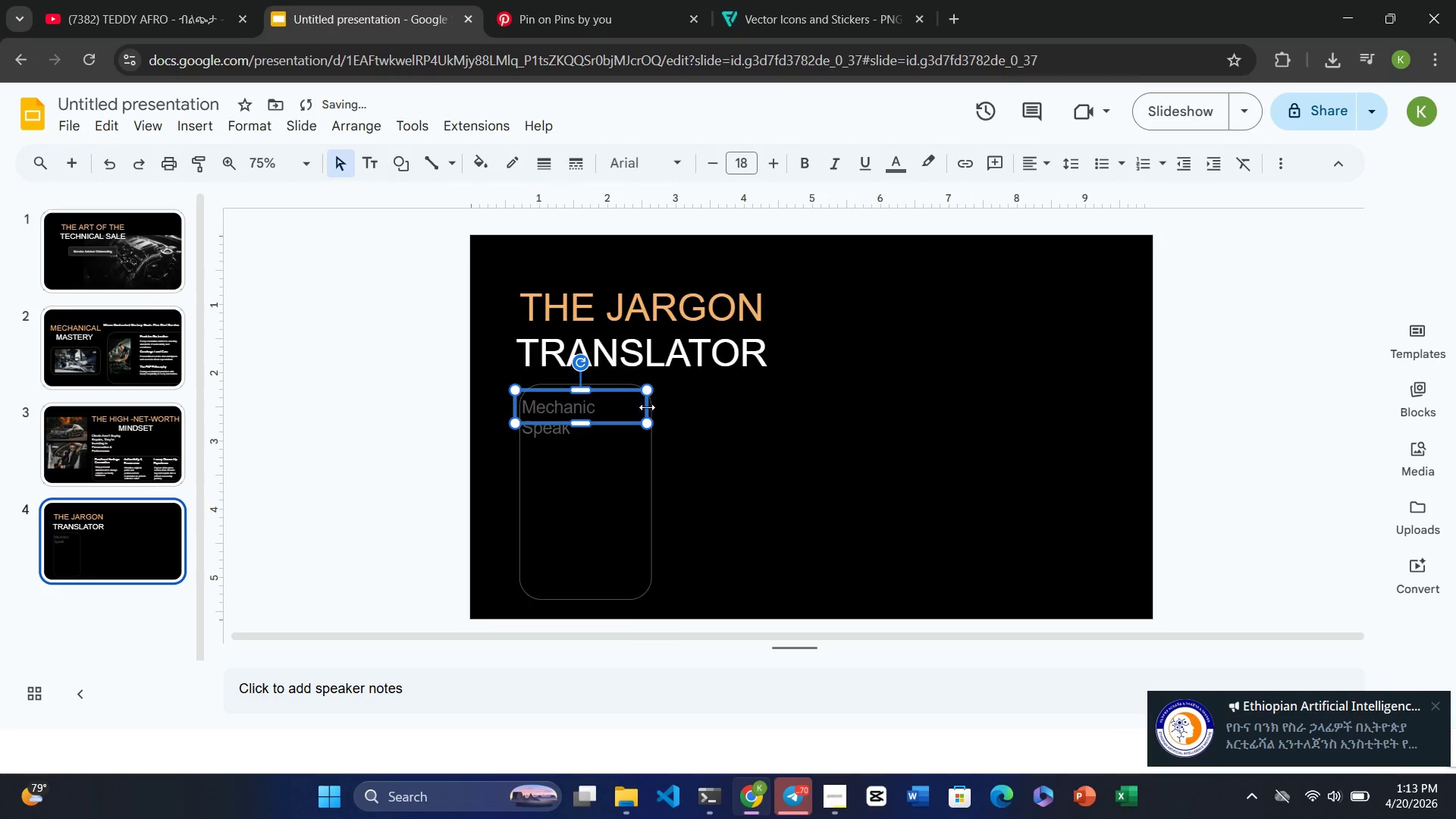 
left_click_drag(start_coordinate=[644, 407], to_coordinate=[652, 407])
 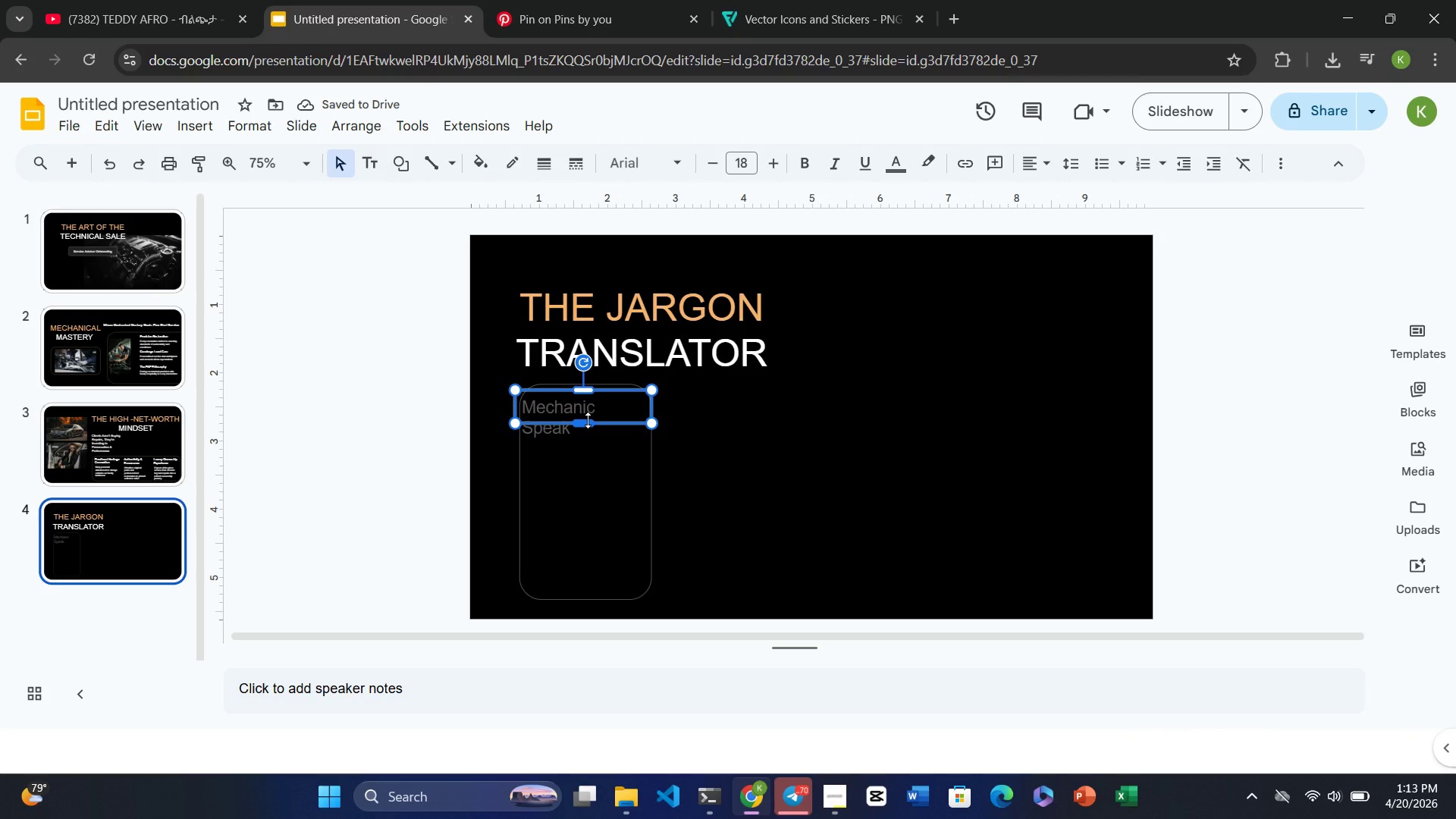 
double_click([567, 401])
 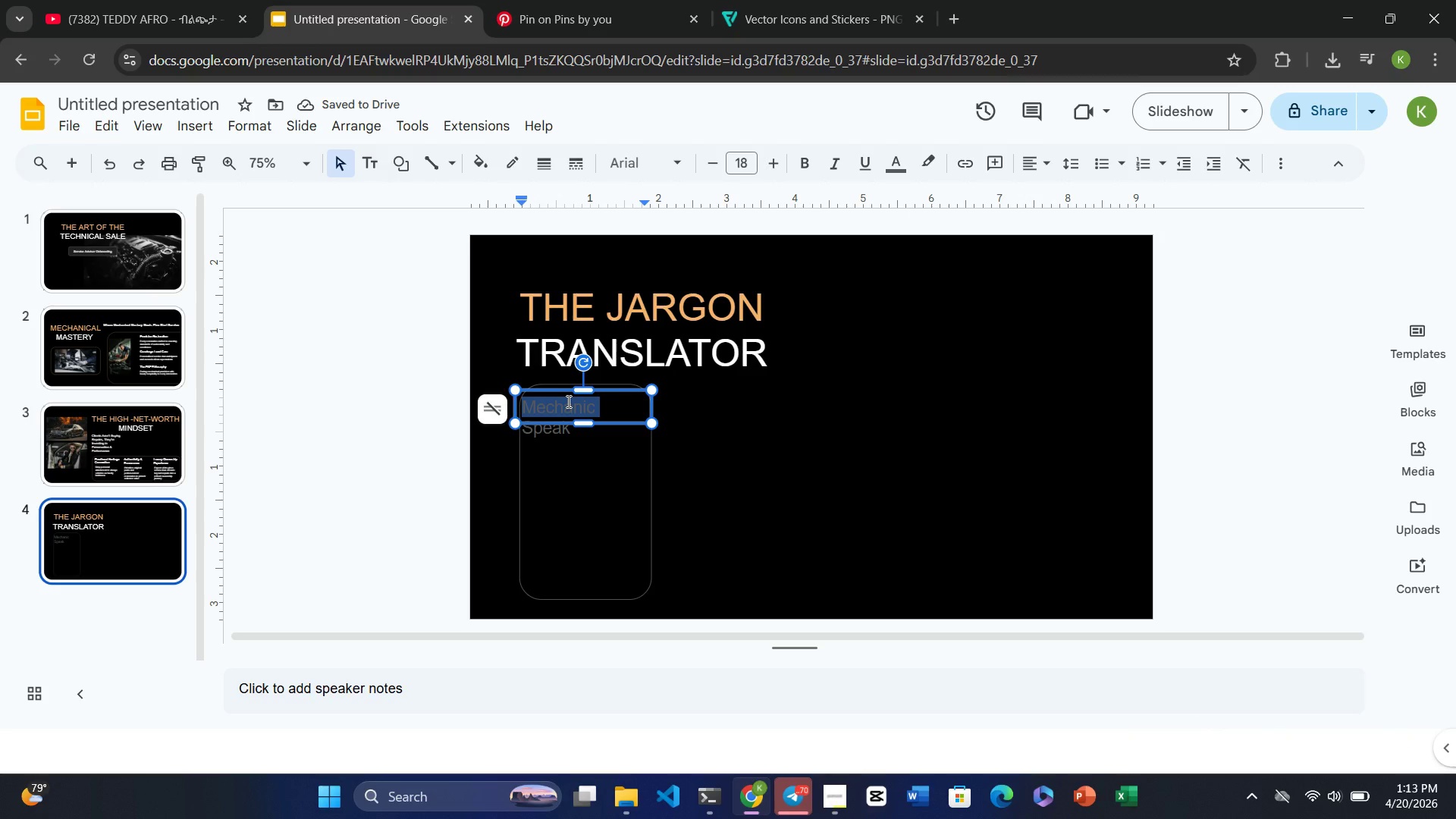 
triple_click([567, 401])
 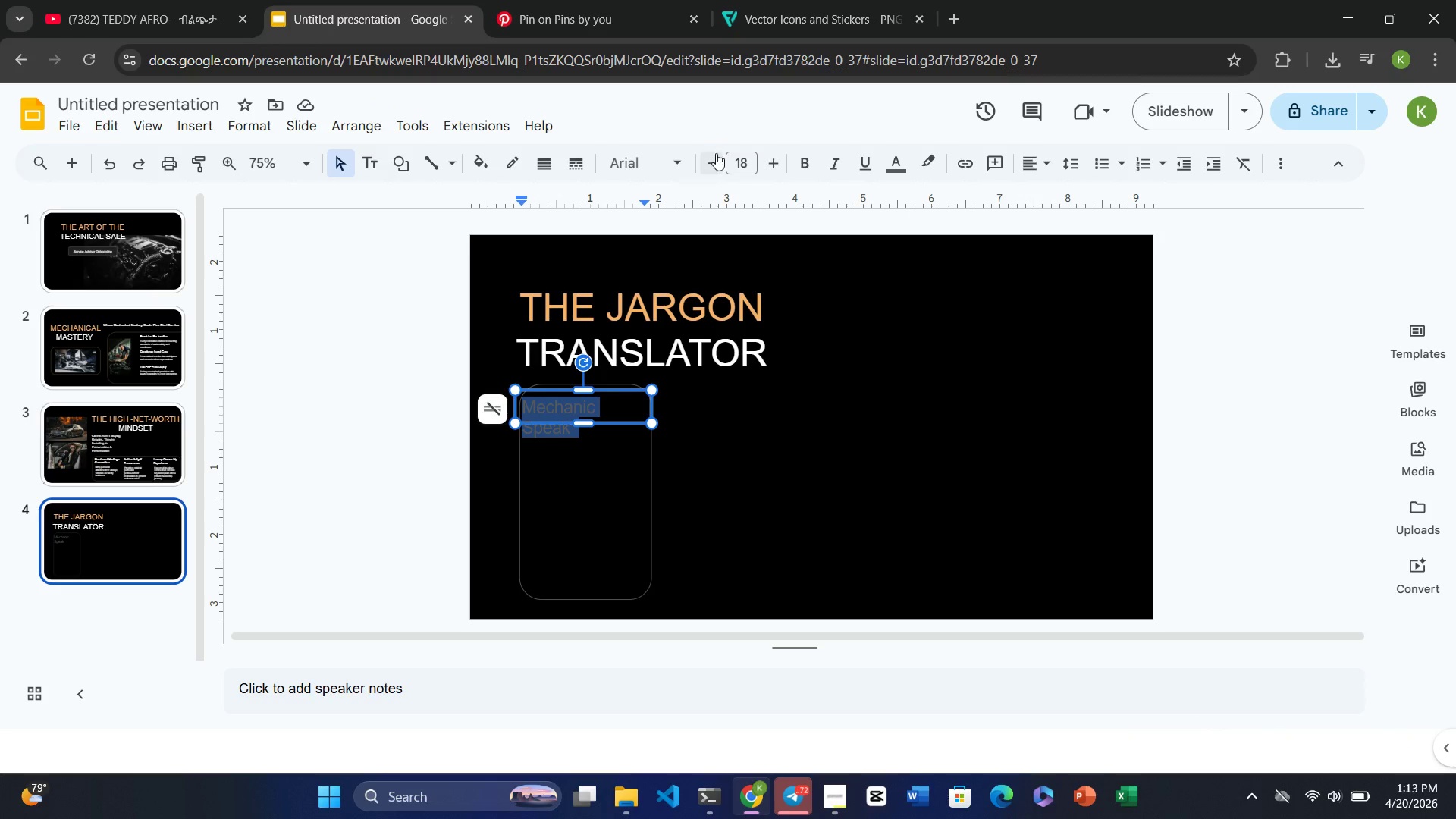 
double_click([716, 158])
 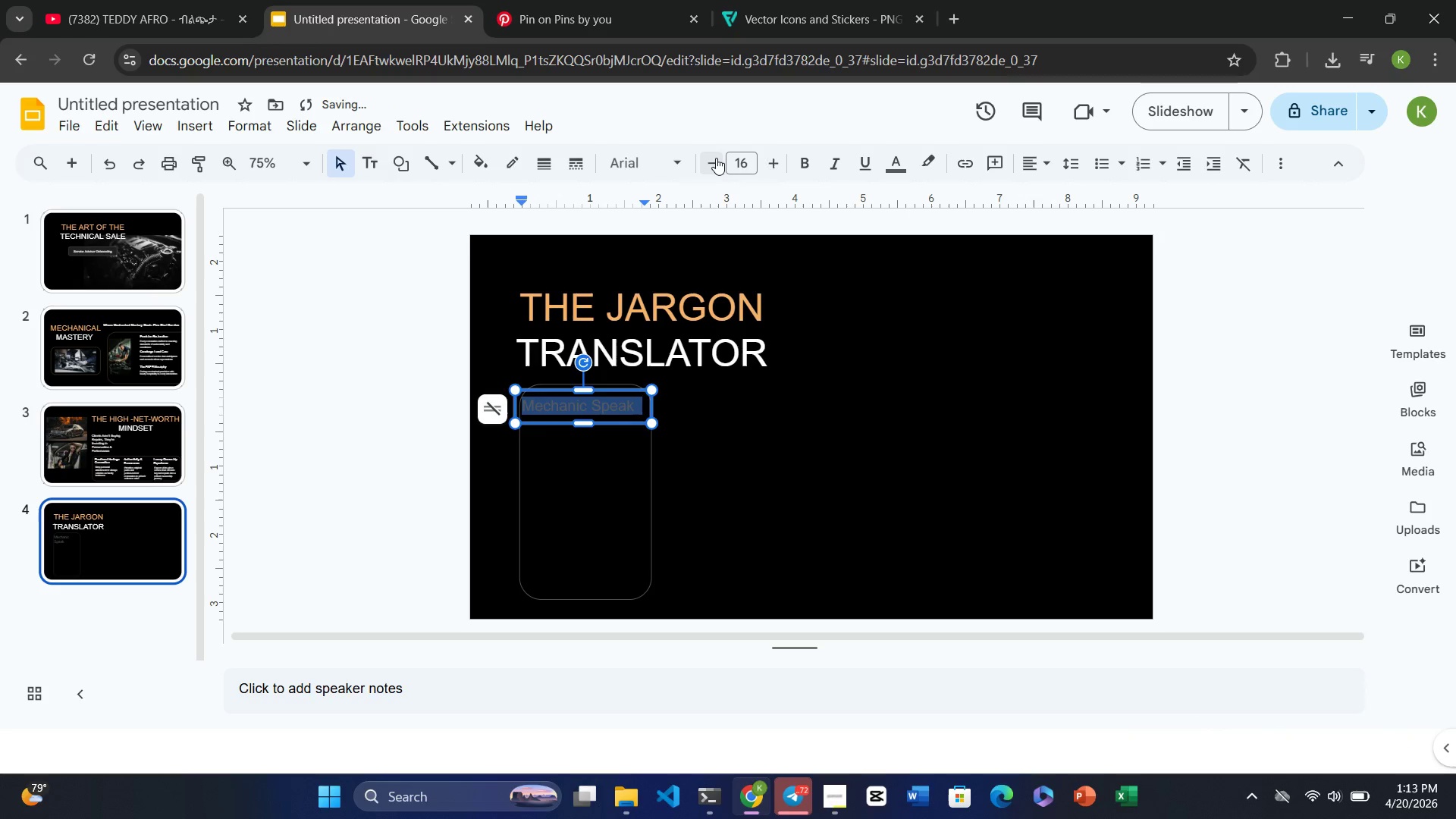 
triple_click([716, 158])
 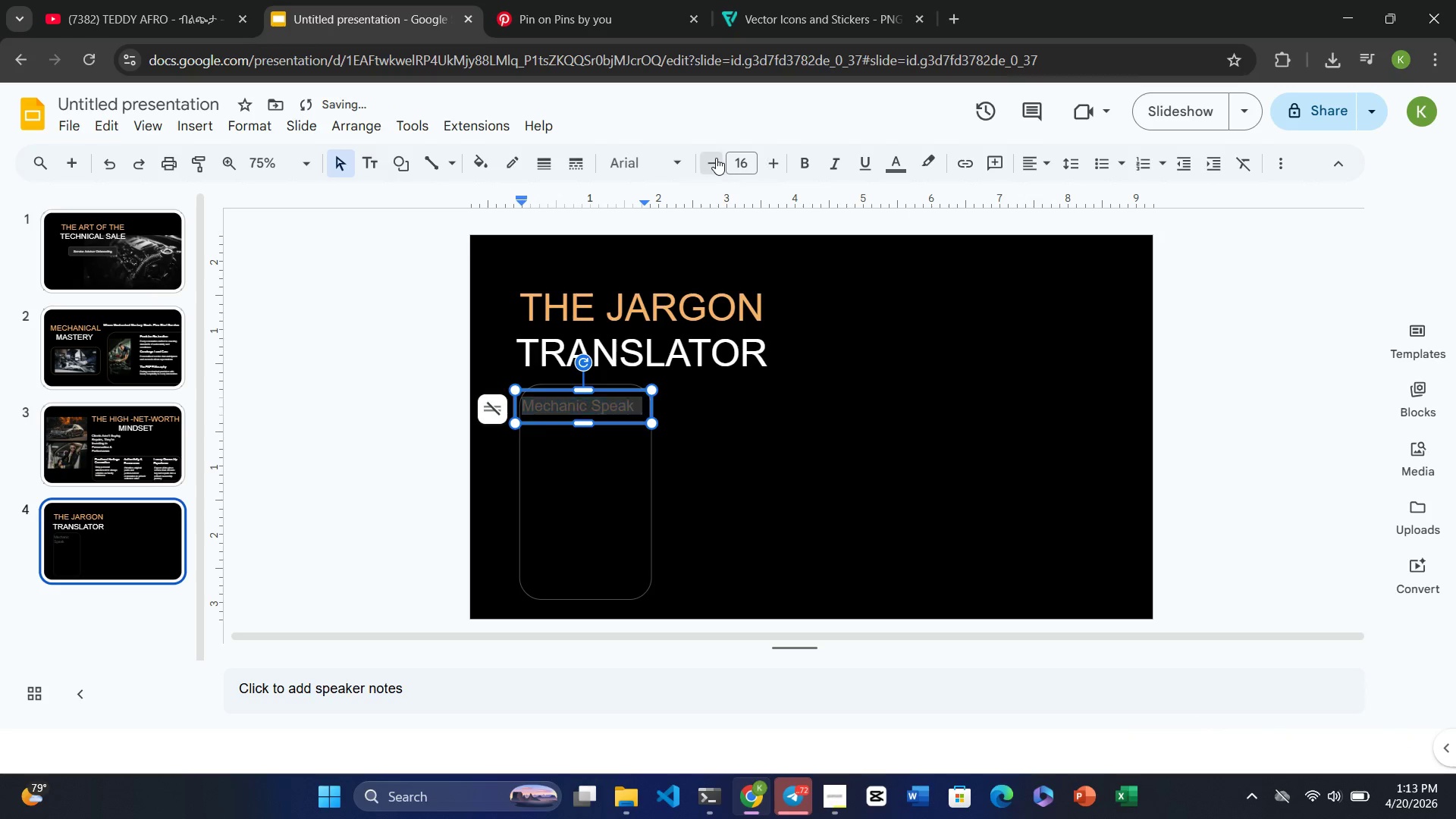 
triple_click([716, 158])
 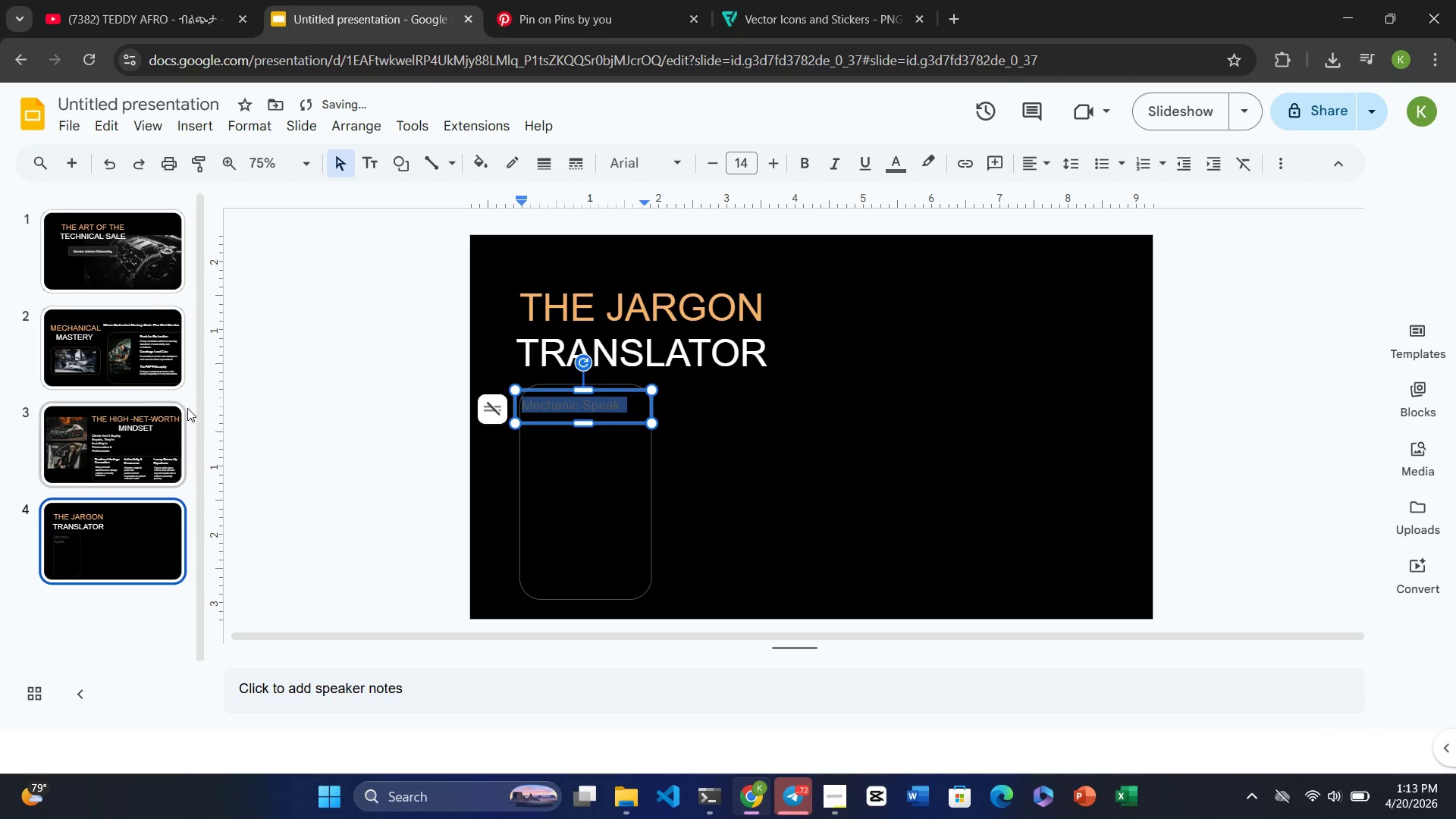 
left_click([135, 438])
 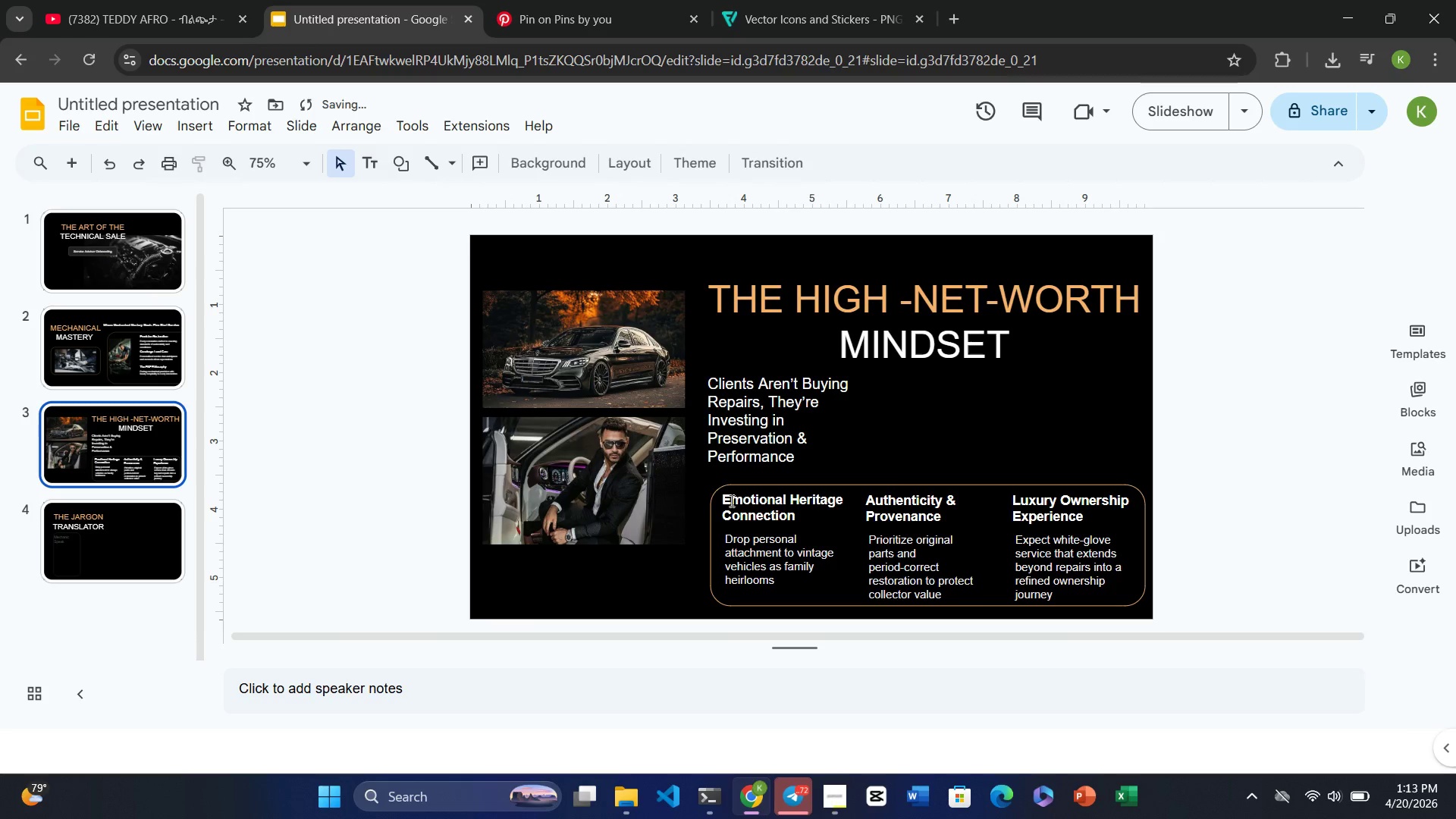 
left_click([762, 500])
 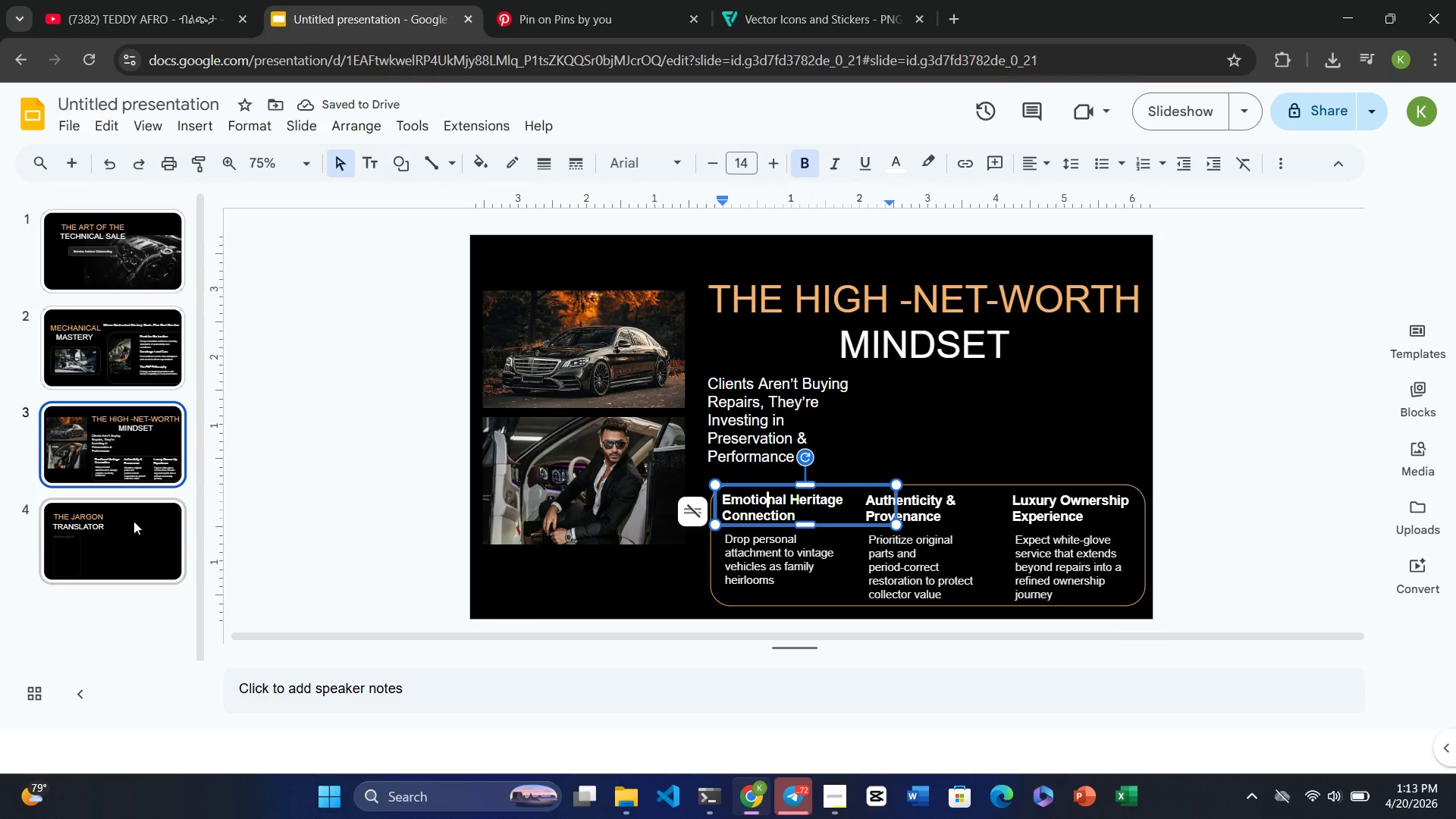 
left_click([123, 474])
 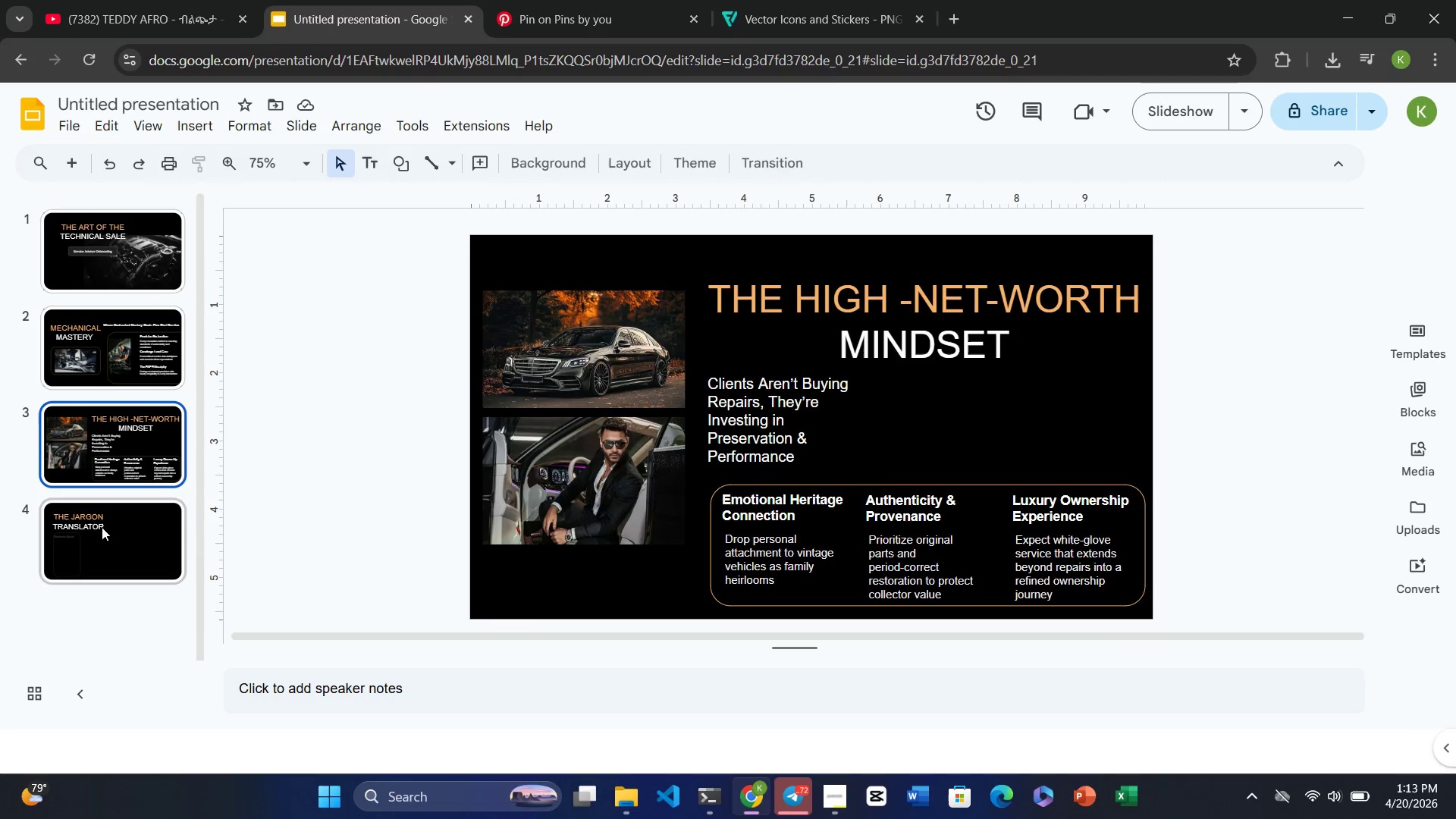 
left_click([98, 544])
 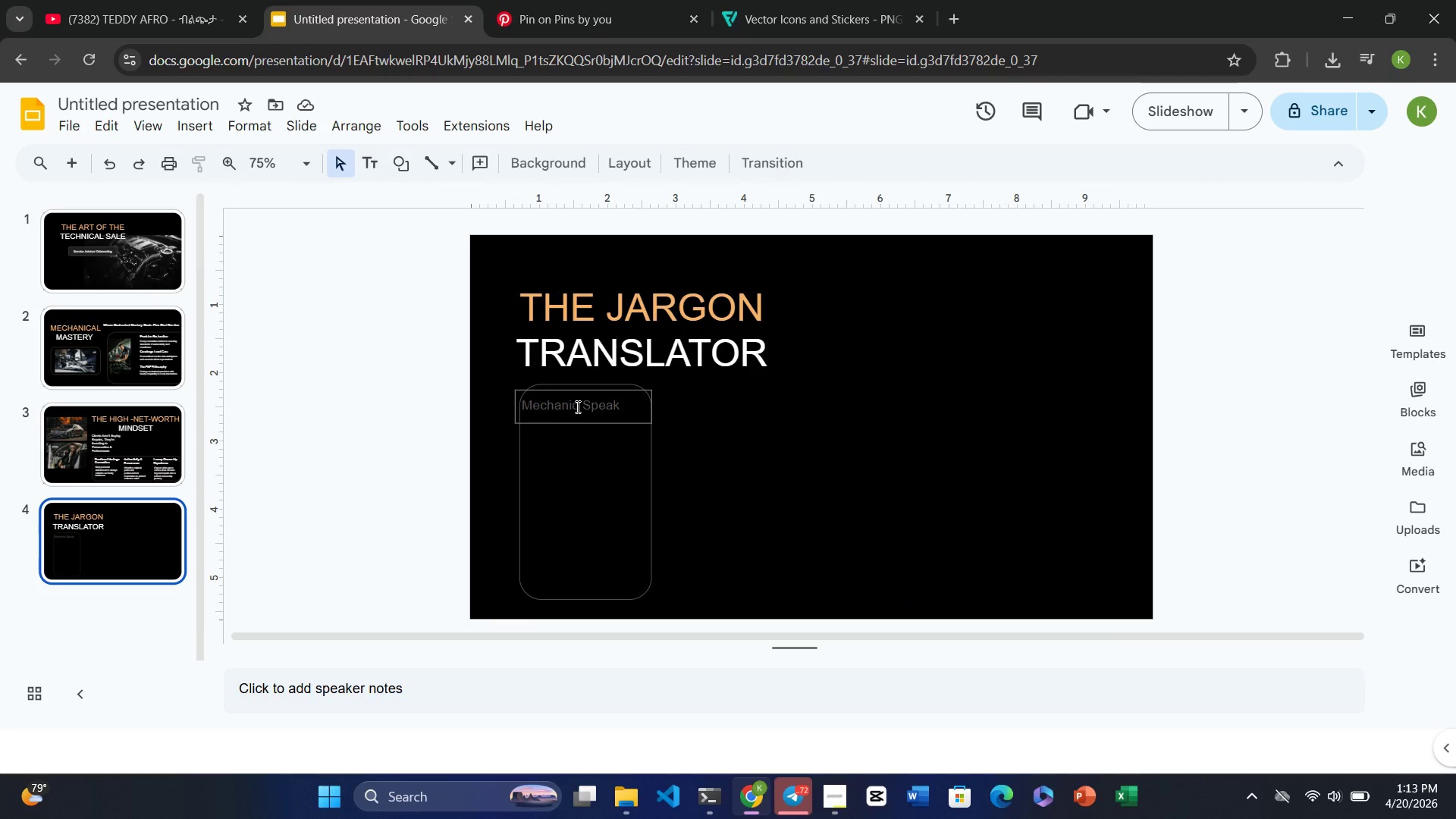 
double_click([576, 406])
 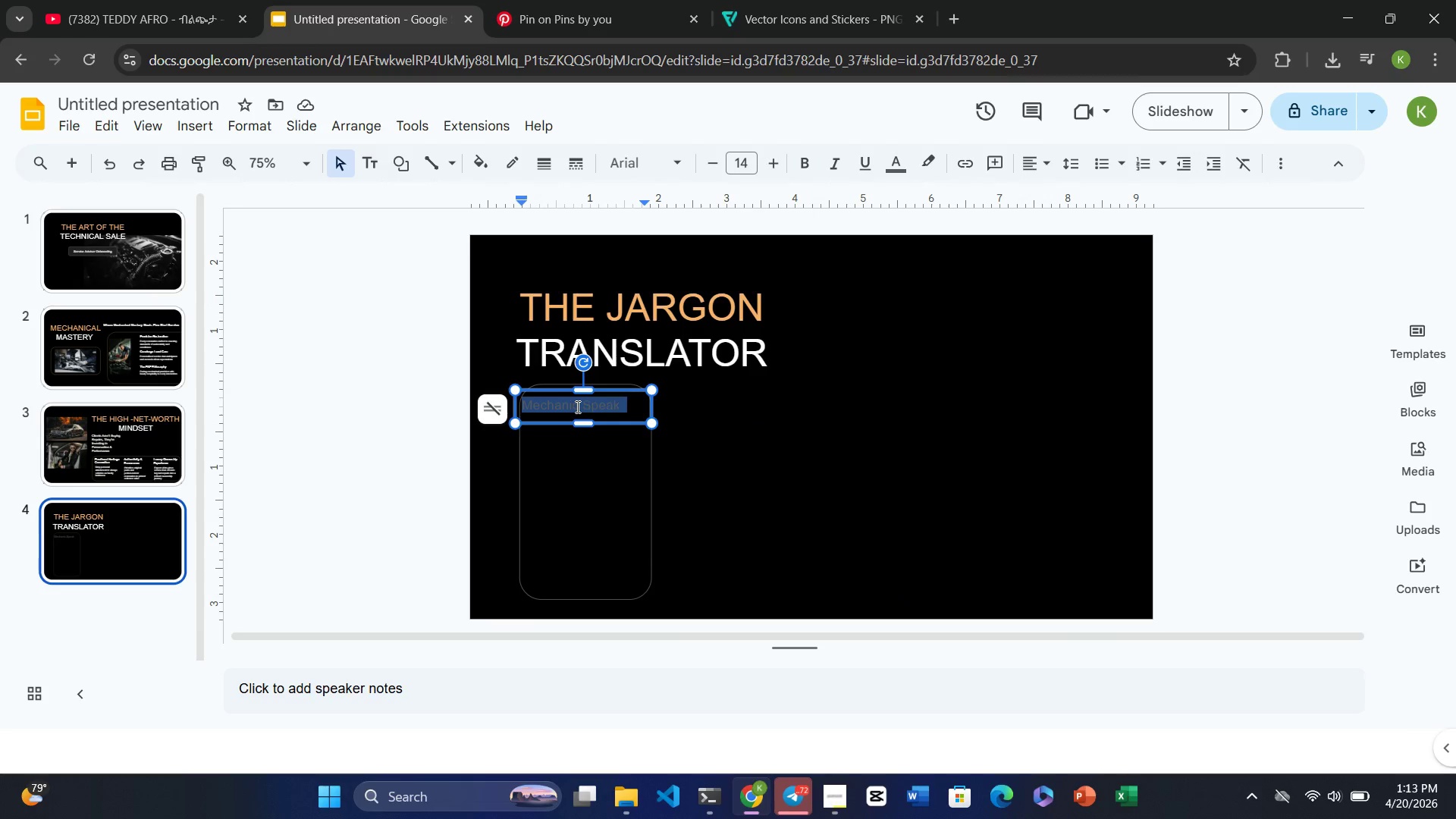 
triple_click([576, 406])
 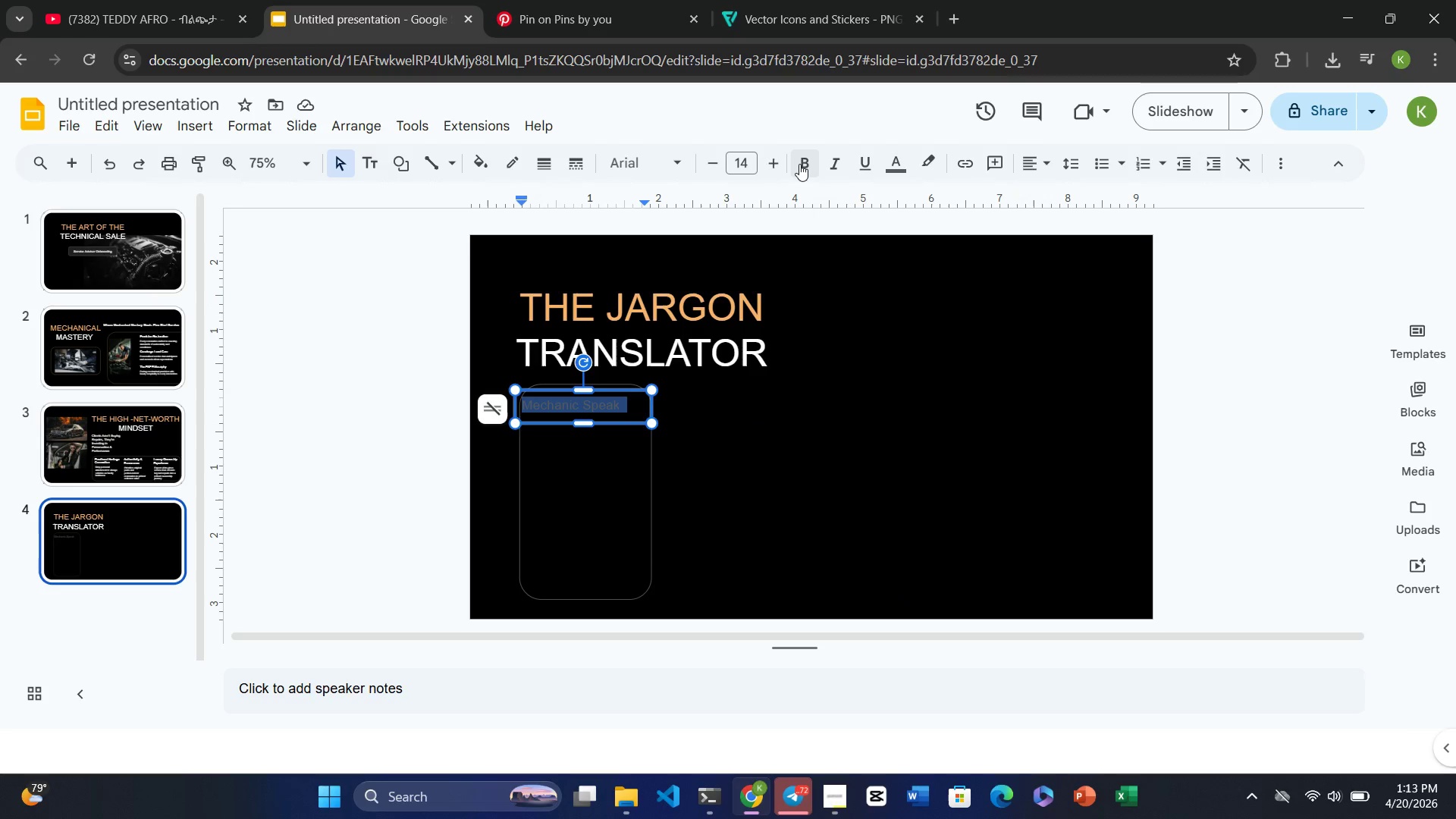 
left_click([802, 164])
 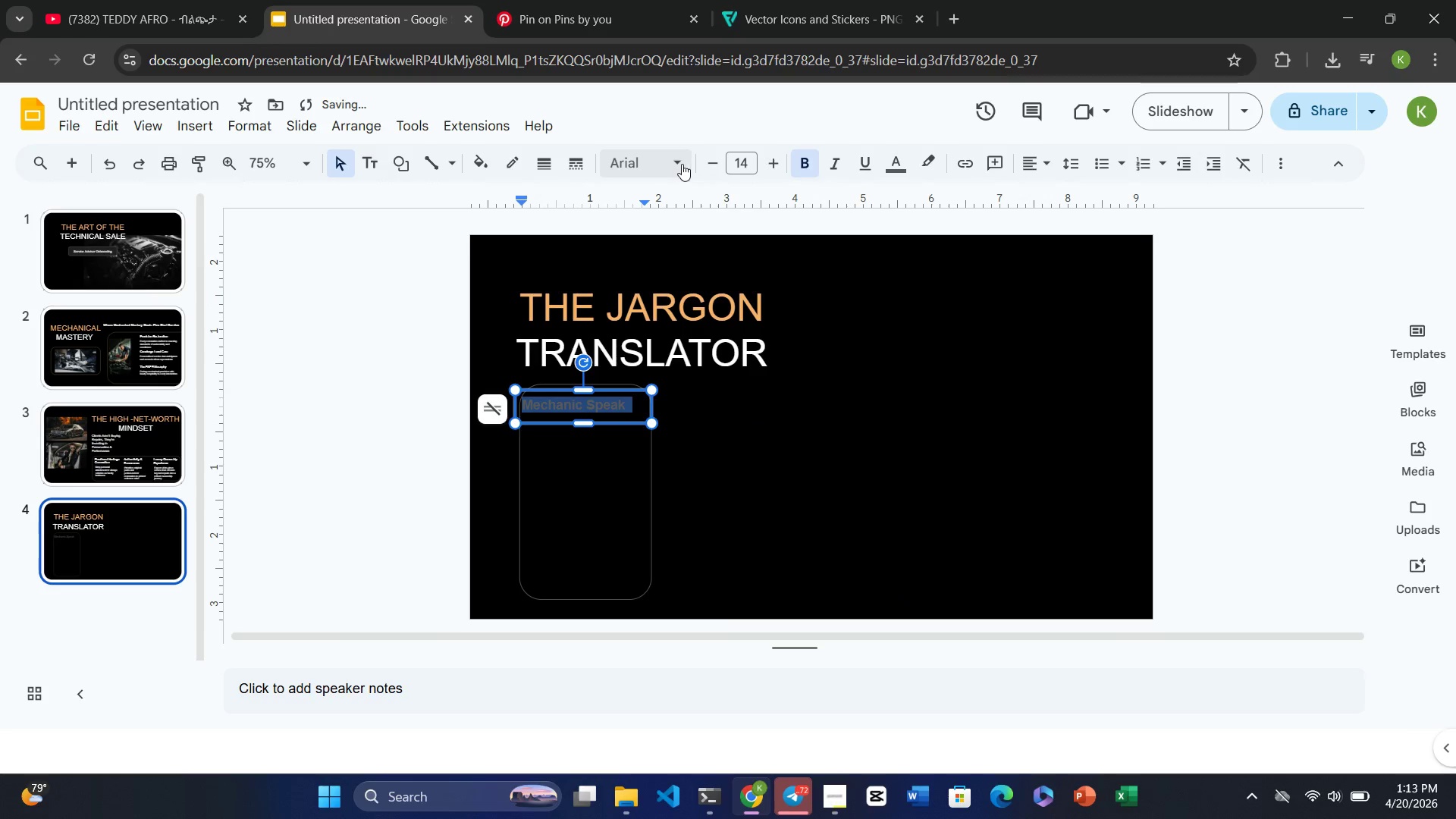 
left_click([679, 164])
 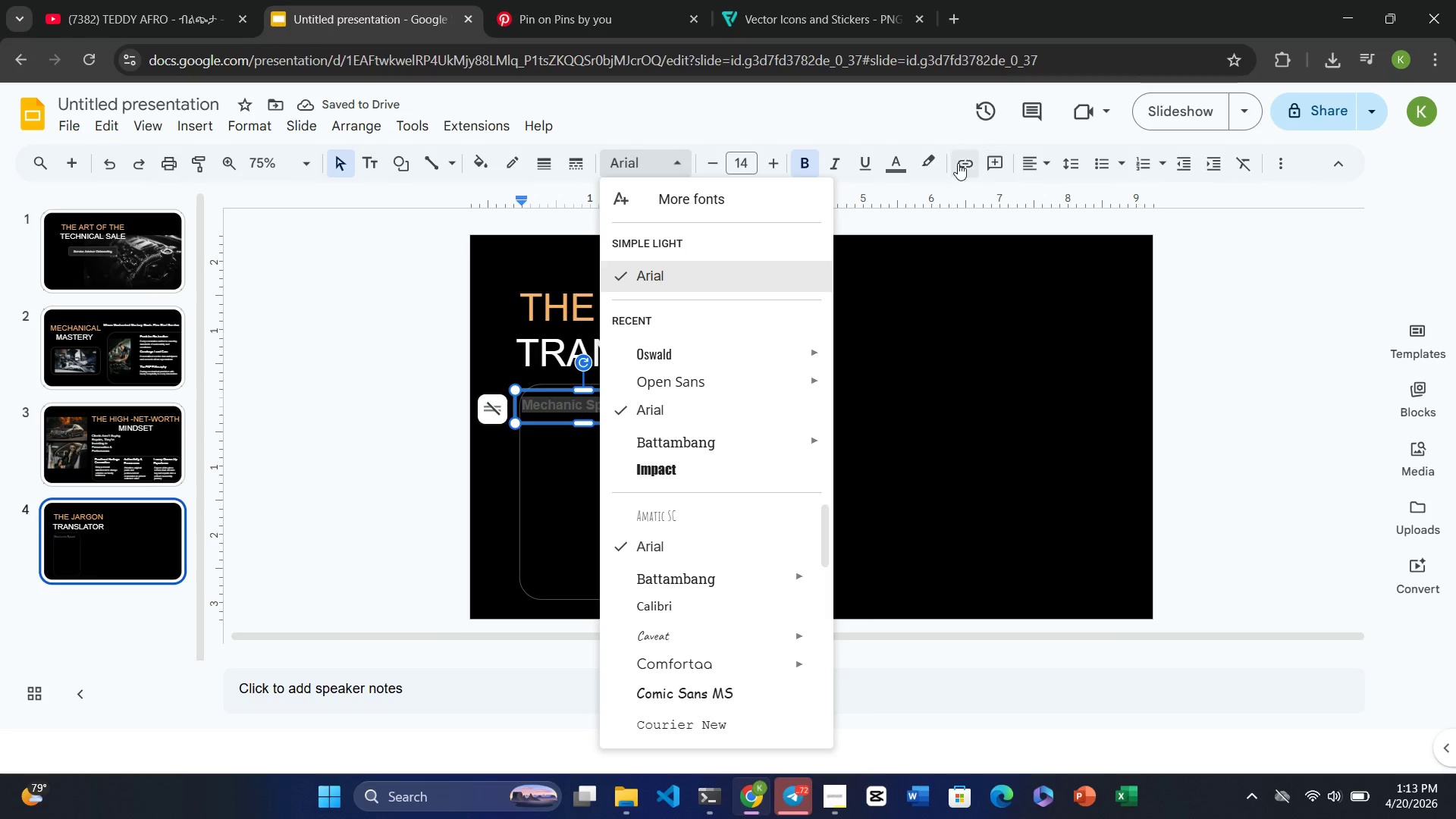 
left_click([896, 163])
 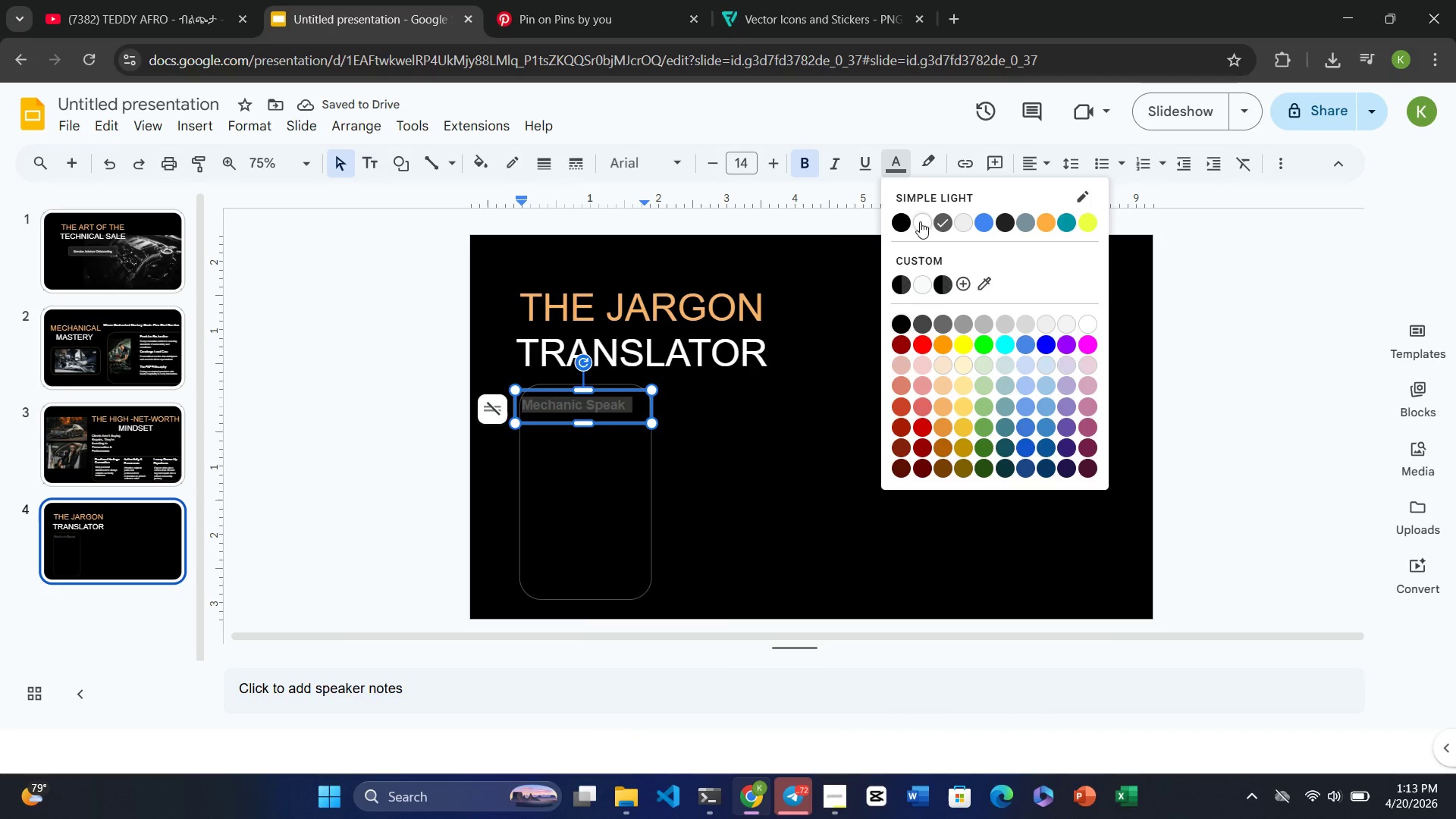 
left_click([920, 223])
 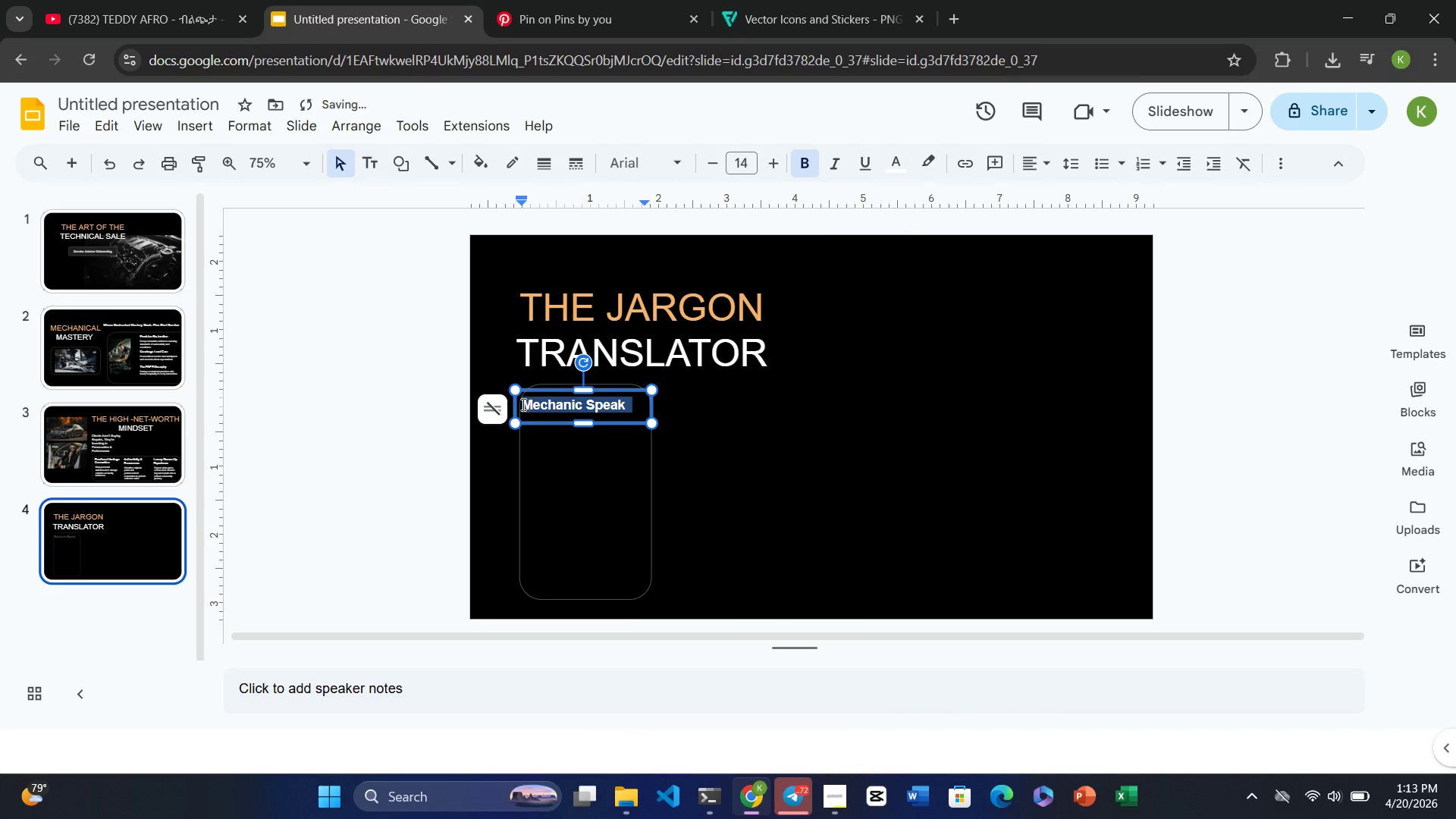 
left_click_drag(start_coordinate=[515, 404], to_coordinate=[520, 406])
 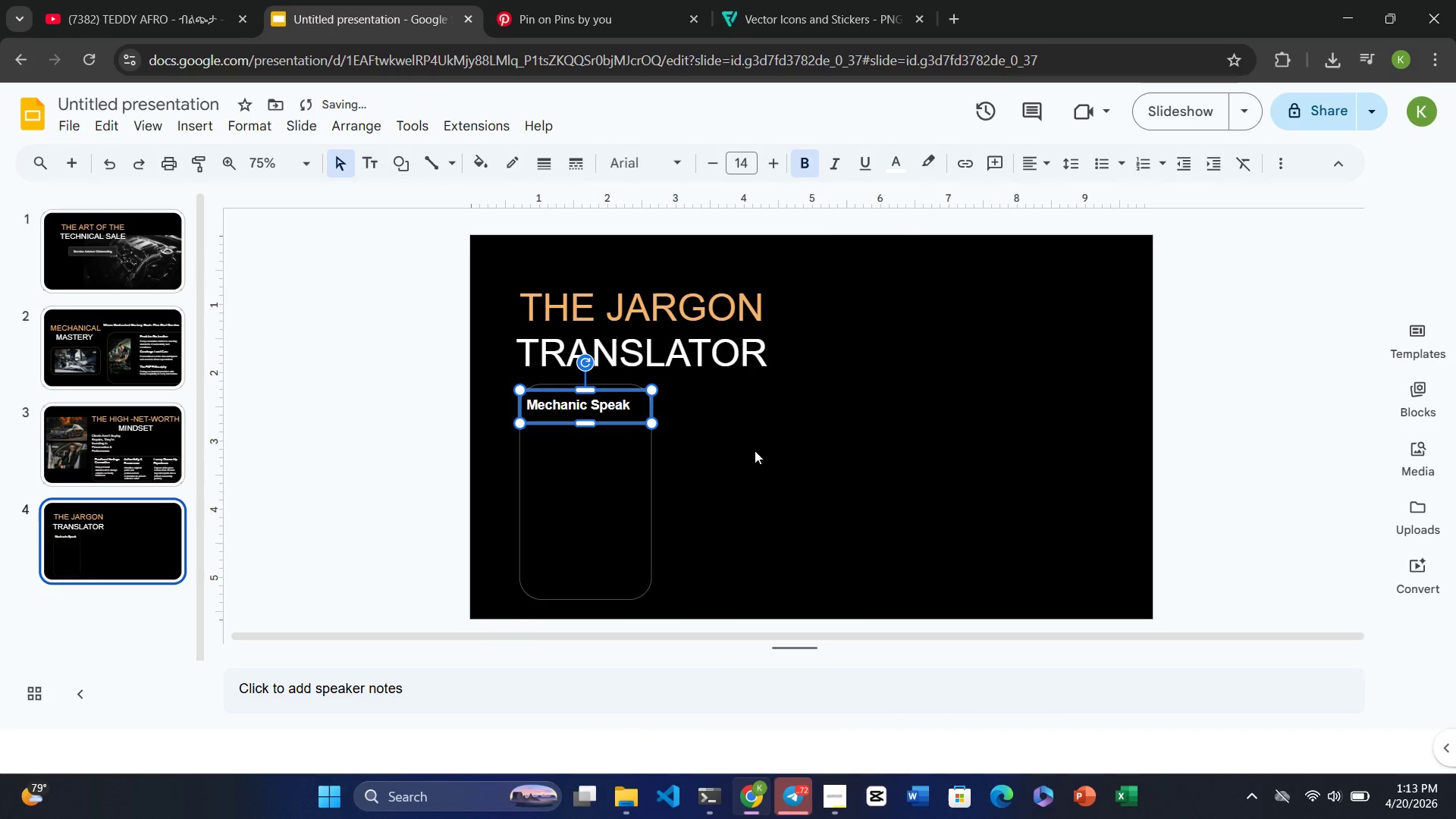 
left_click([762, 452])
 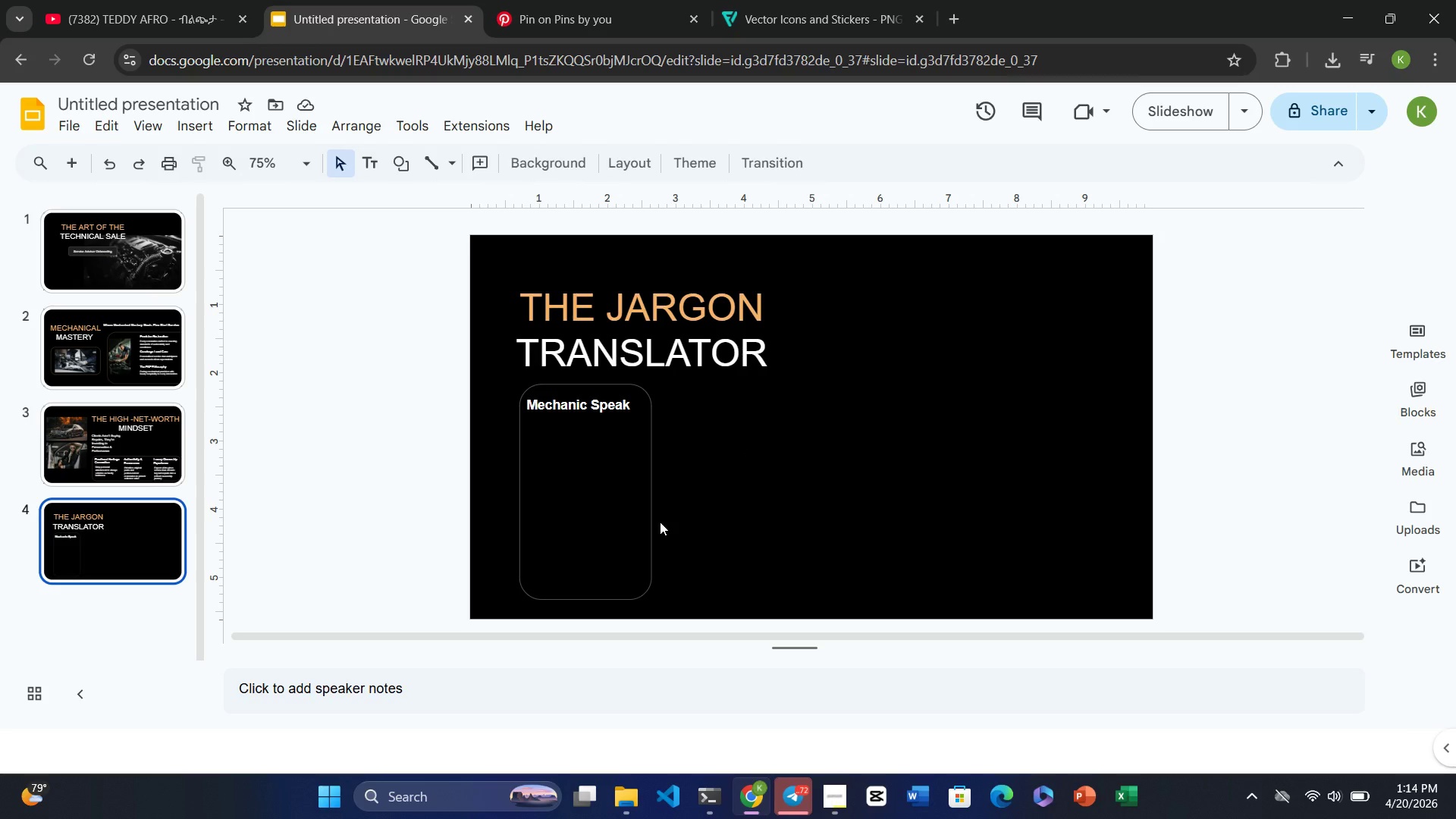 
wait(21.47)
 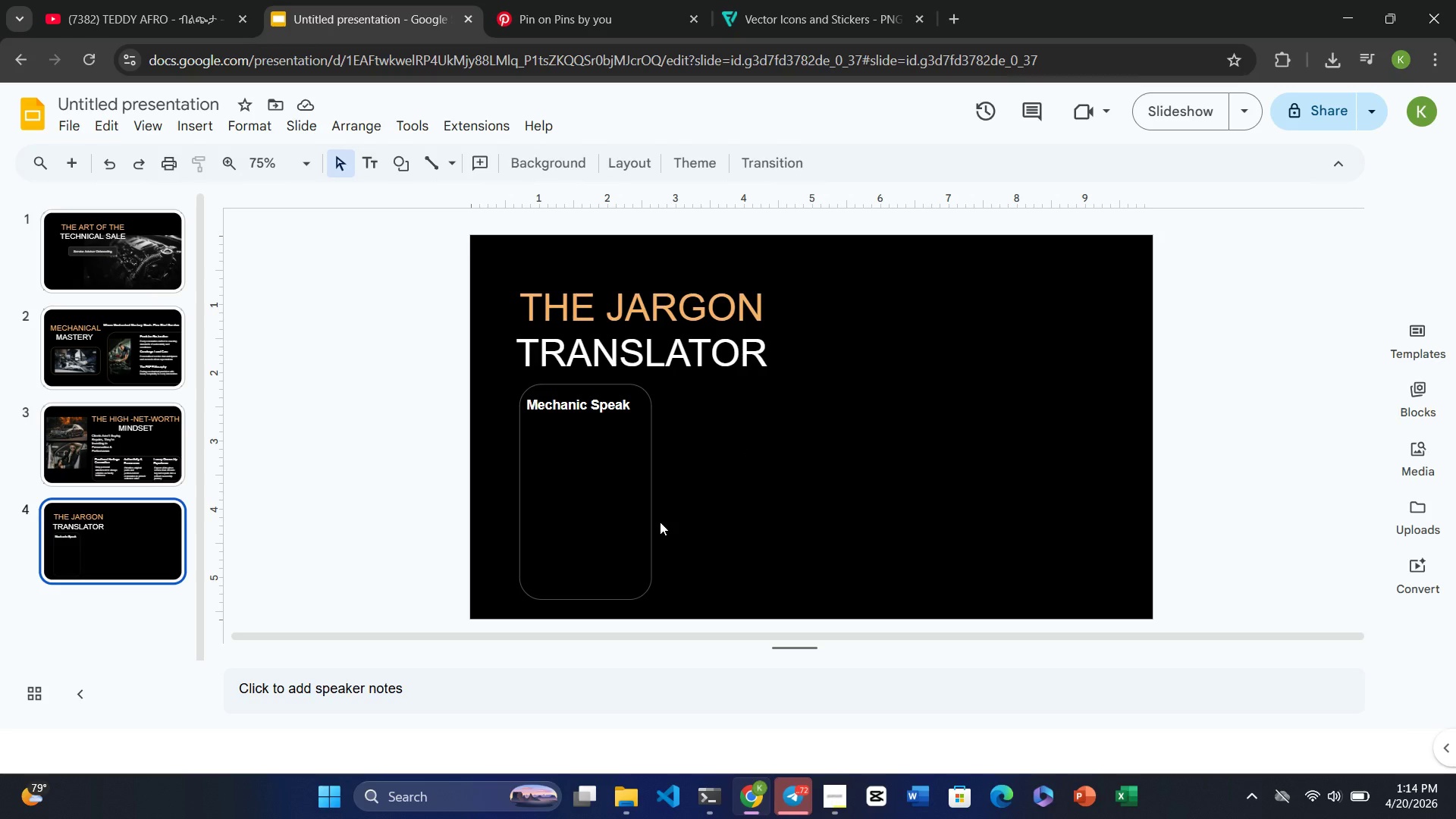 
left_click([560, 447])
 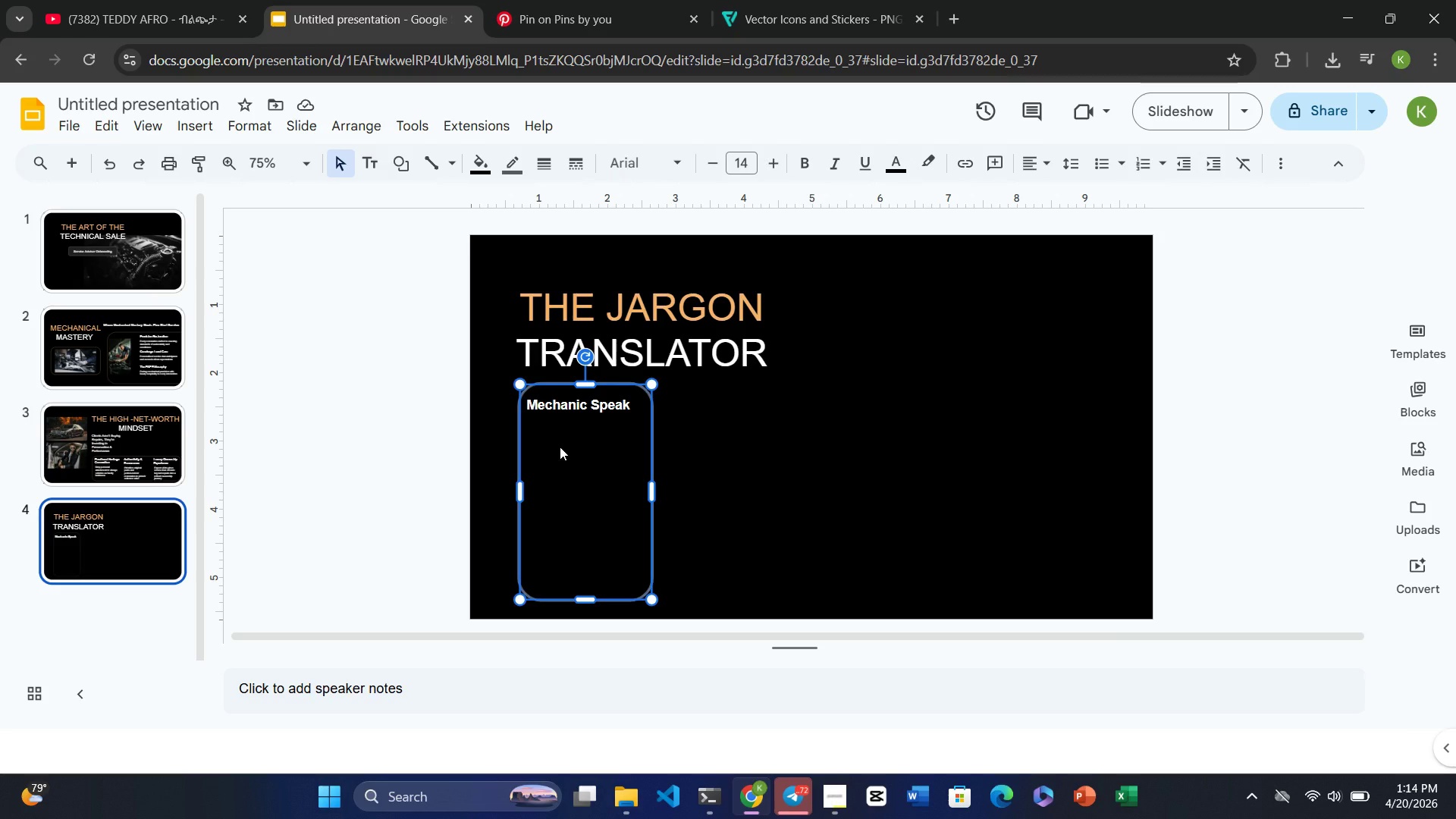 
wait(8.16)
 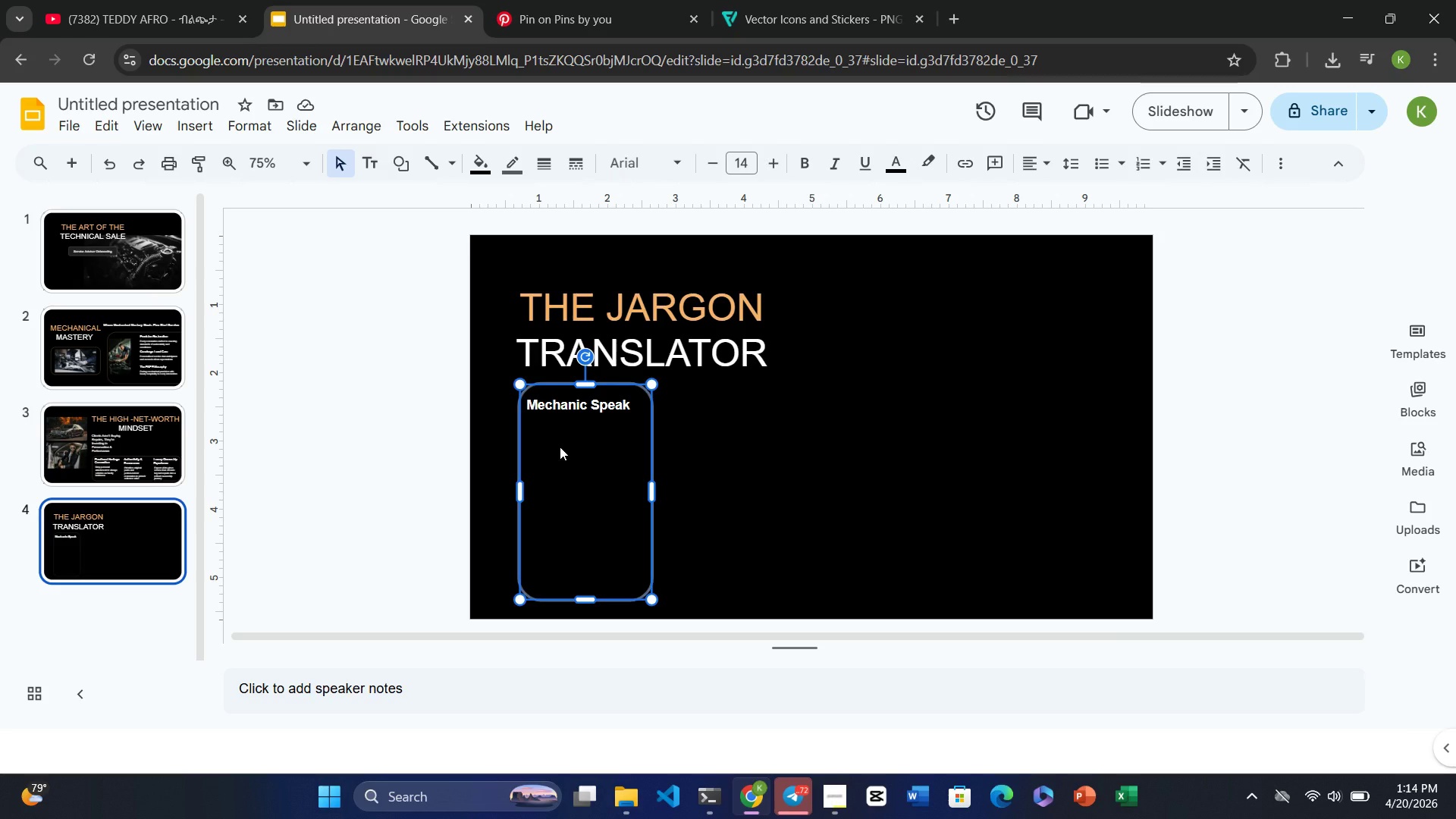 
left_click([1088, 162])
 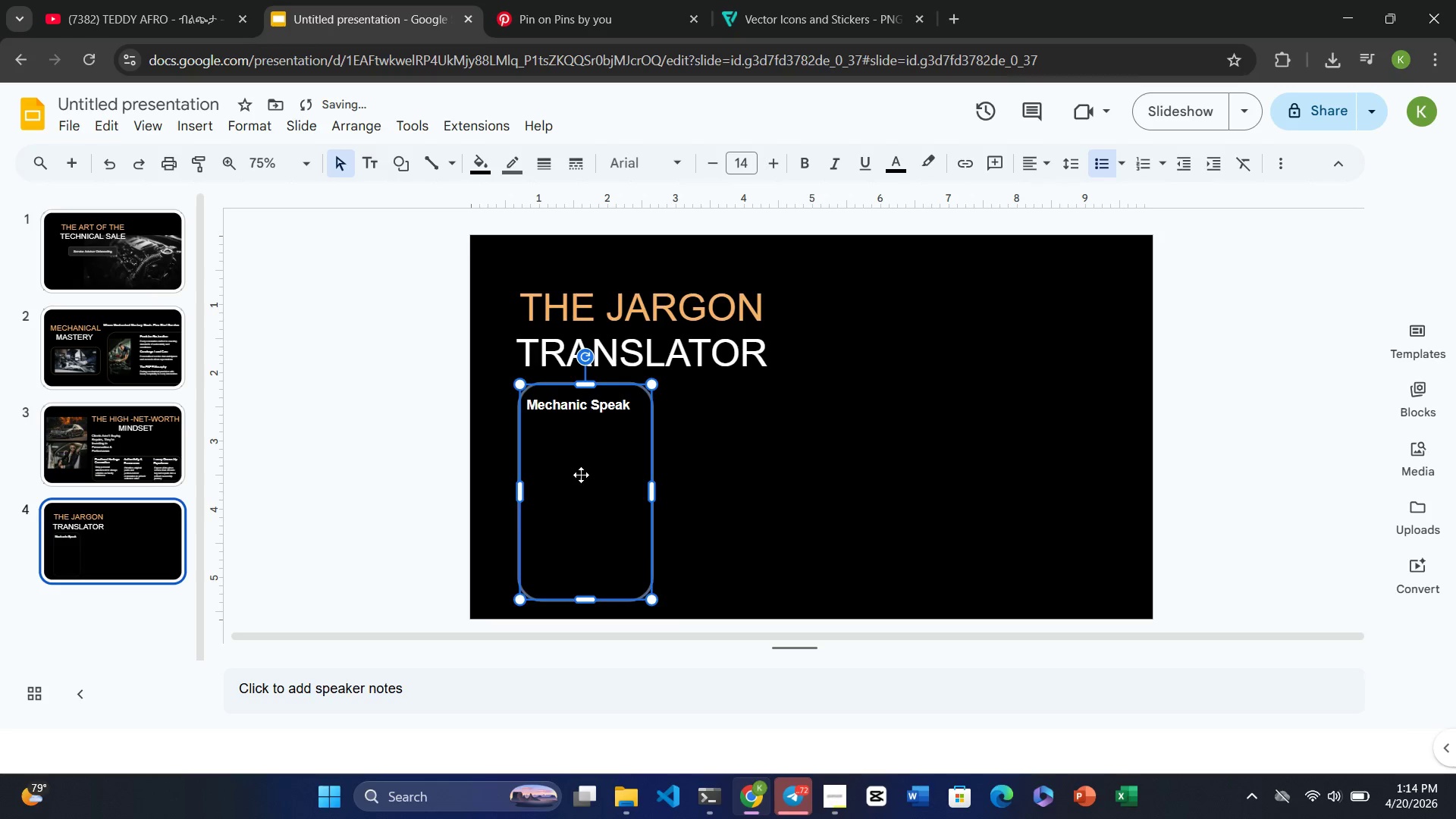 
left_click([546, 431])
 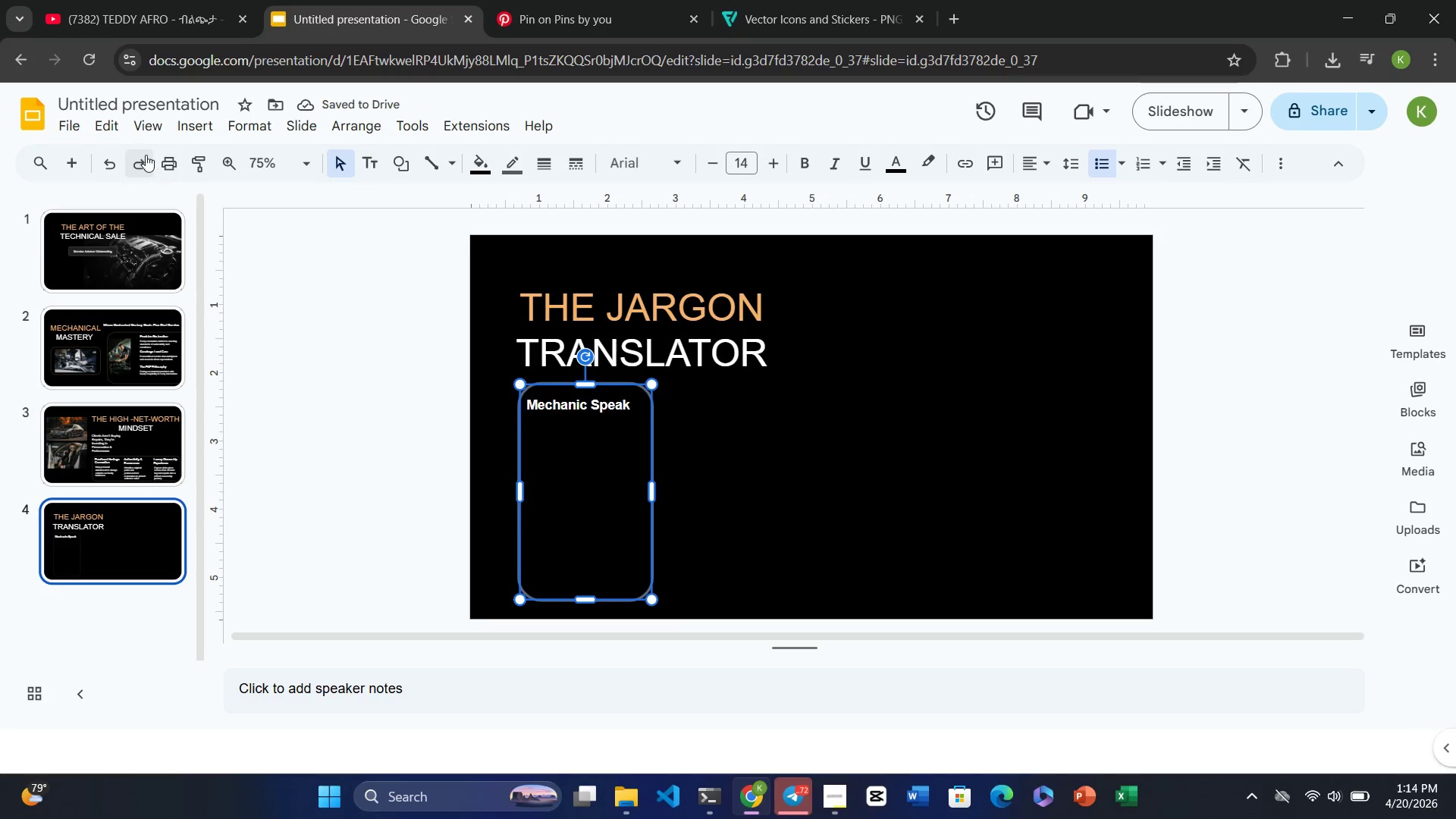 
left_click([193, 133])
 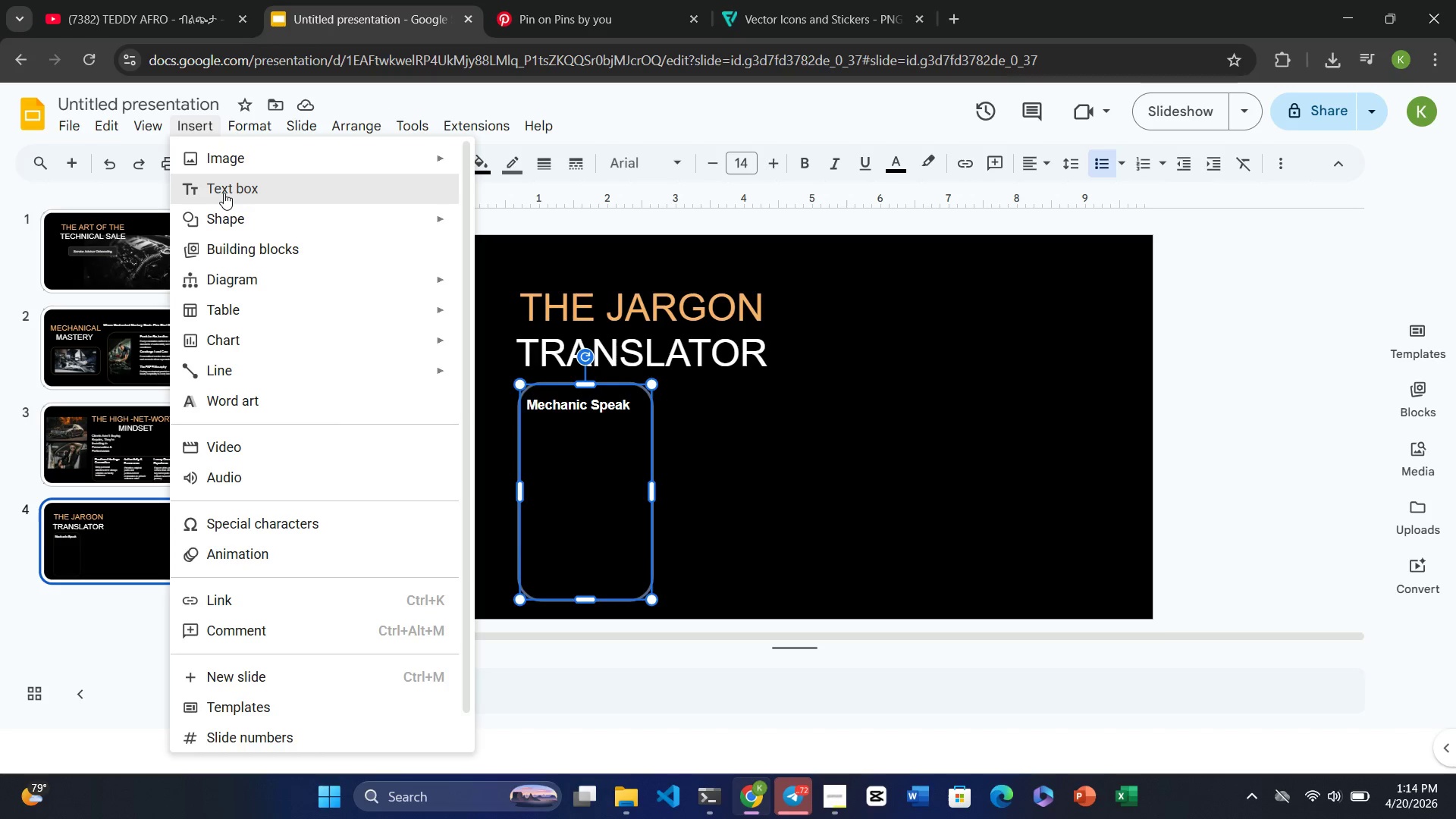 
left_click([224, 193])
 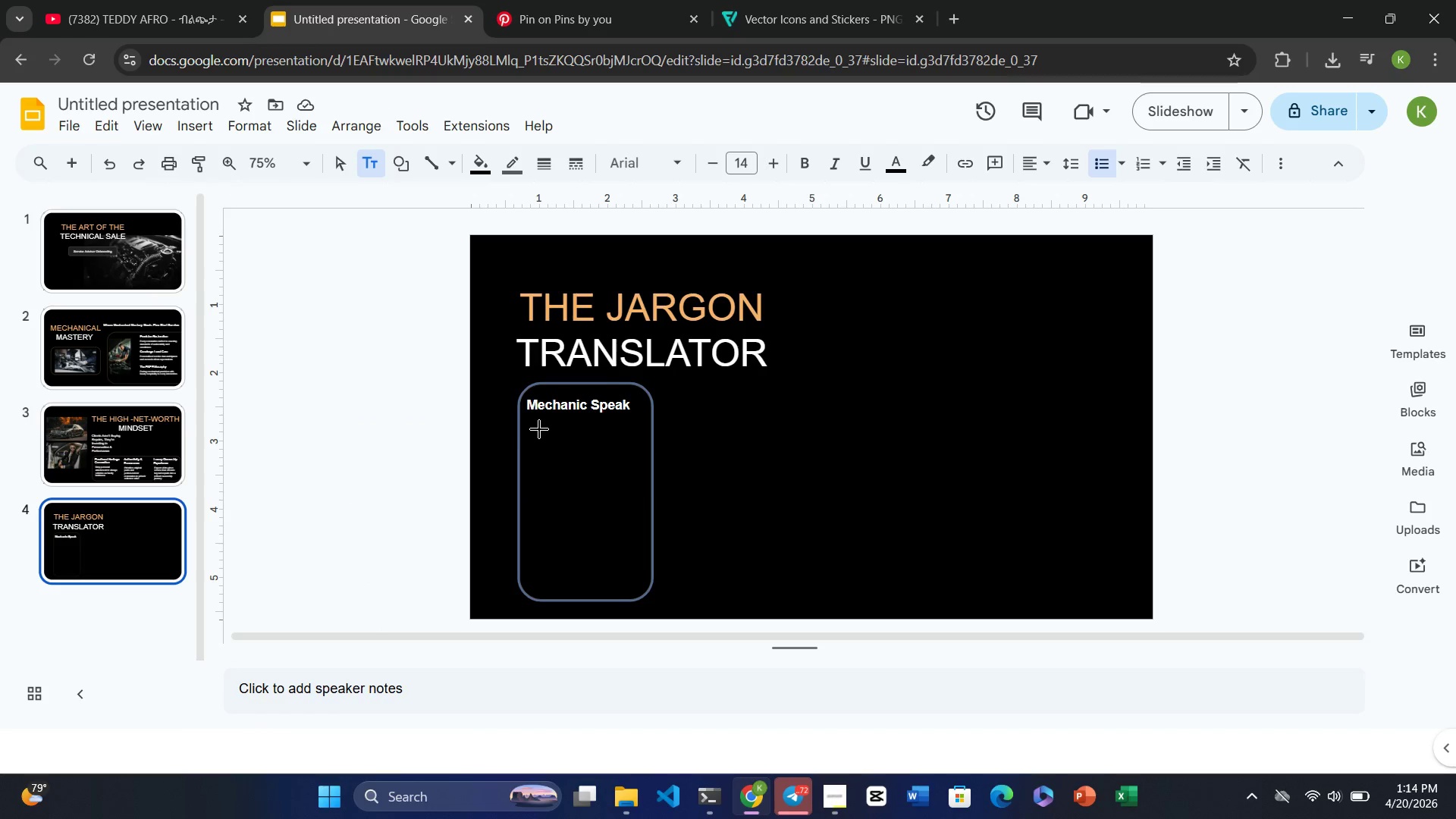 
left_click_drag(start_coordinate=[538, 425], to_coordinate=[623, 501])
 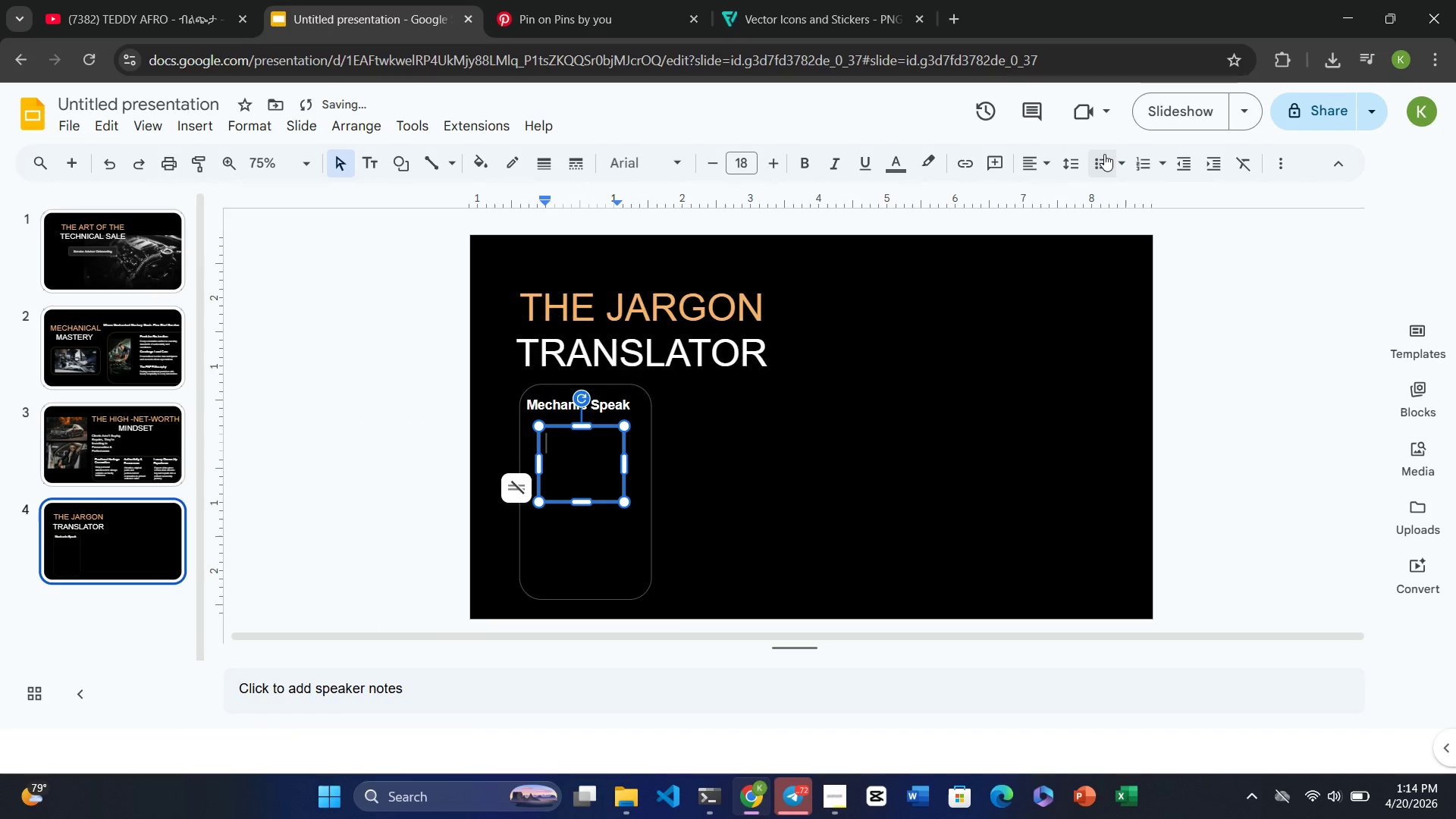 
left_click([1106, 154])
 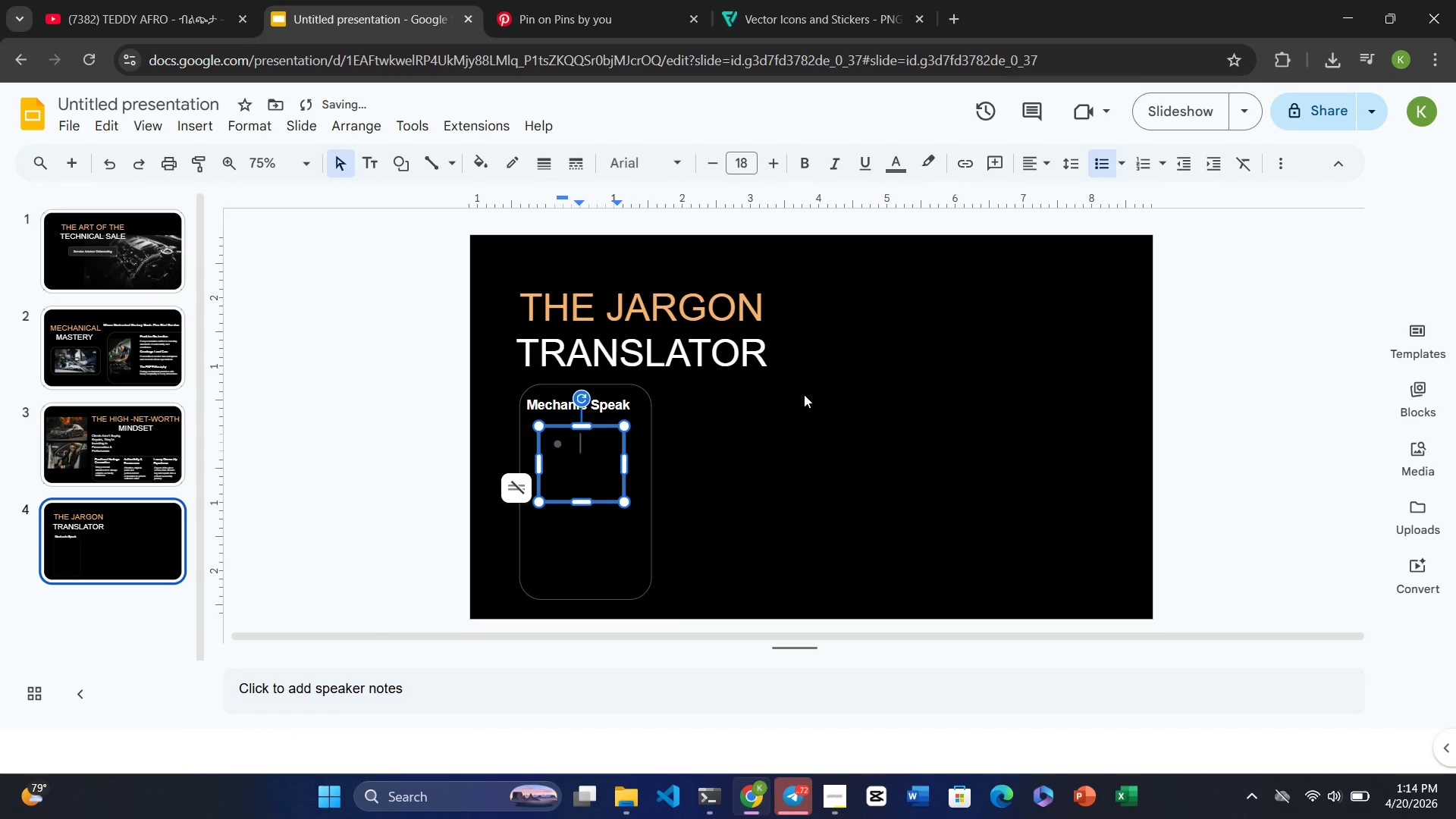 
type(busted sy)
key(Backspace)
key(Backspace)
 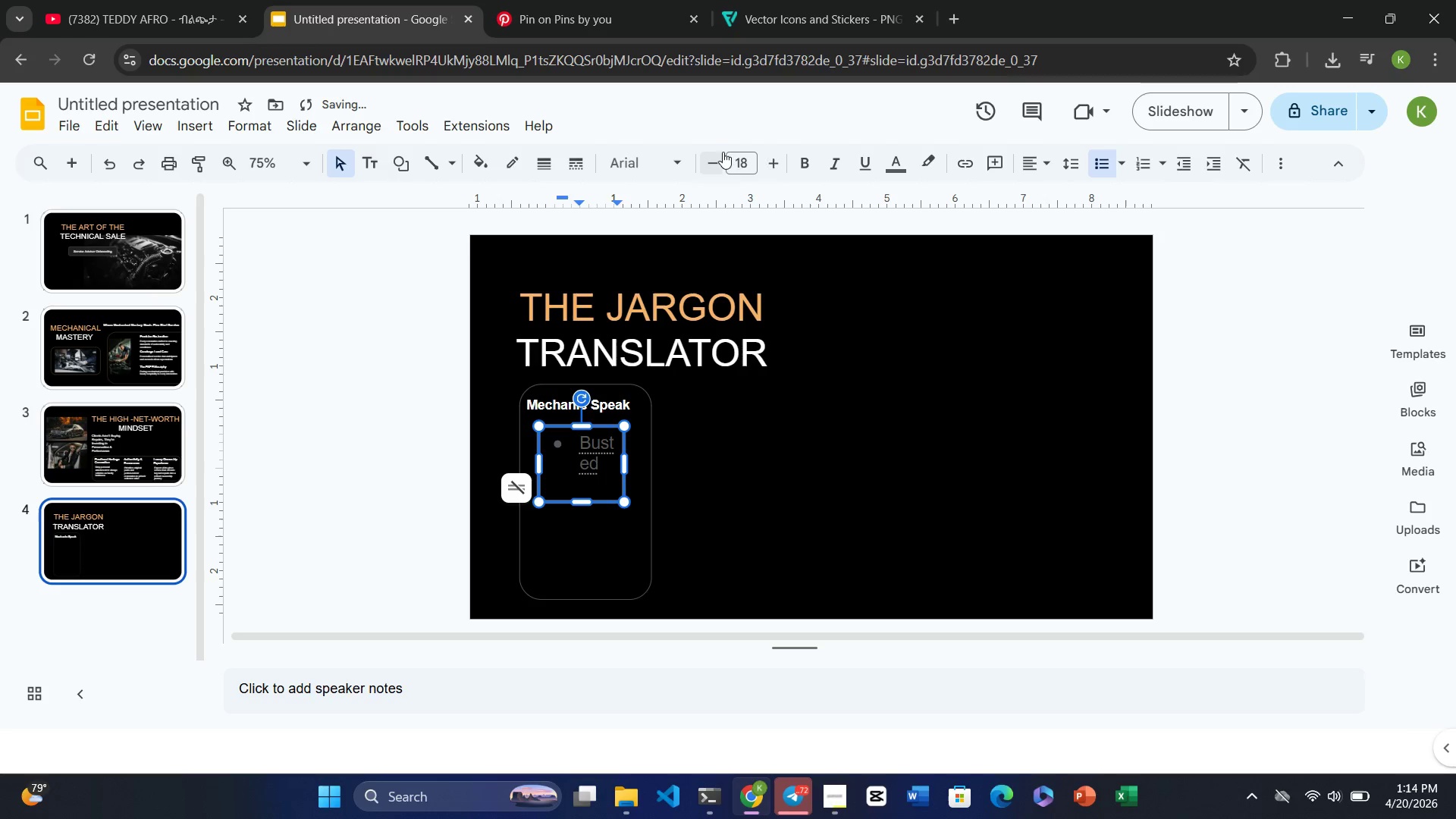 
double_click([721, 157])
 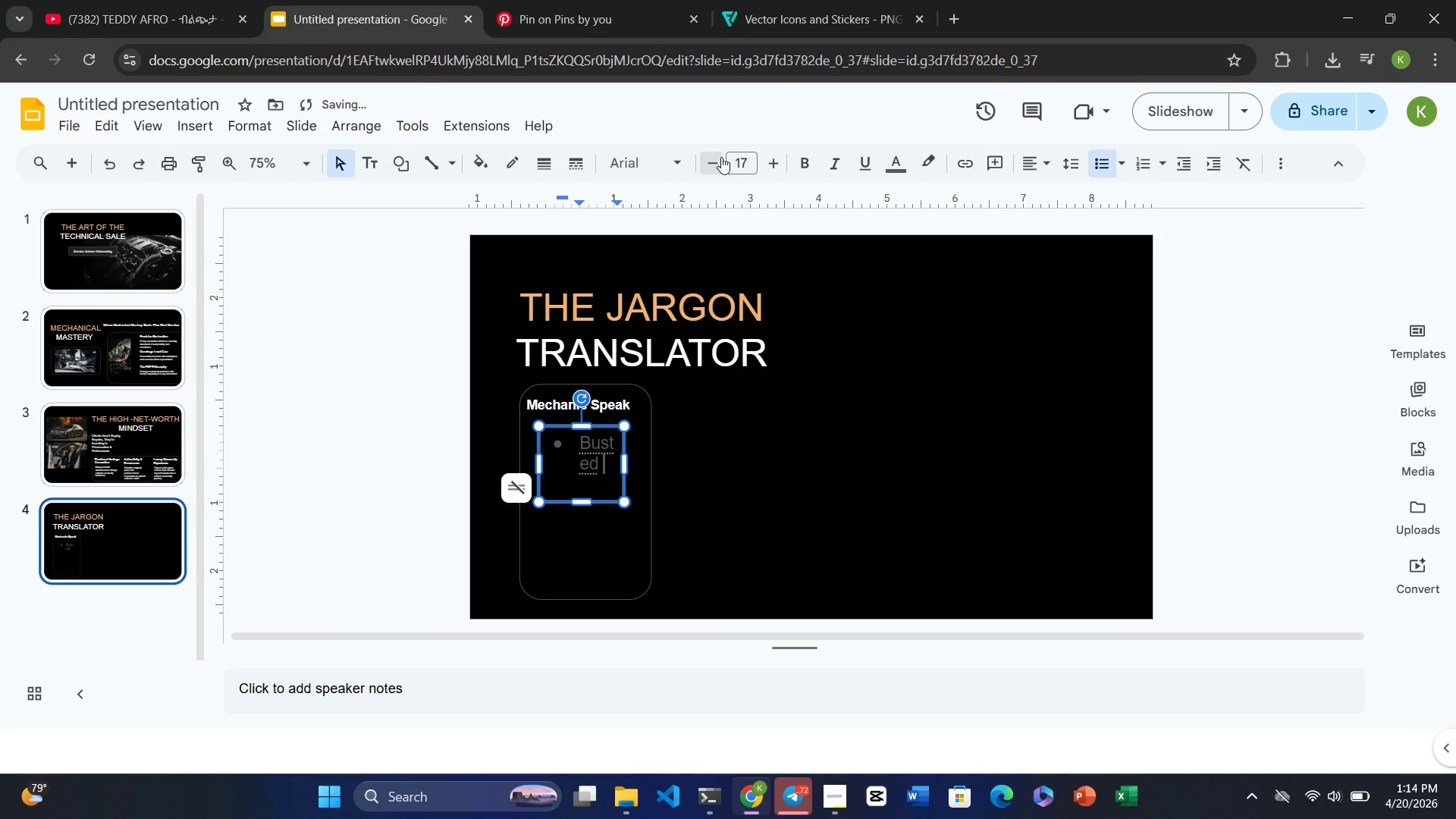 
triple_click([721, 157])
 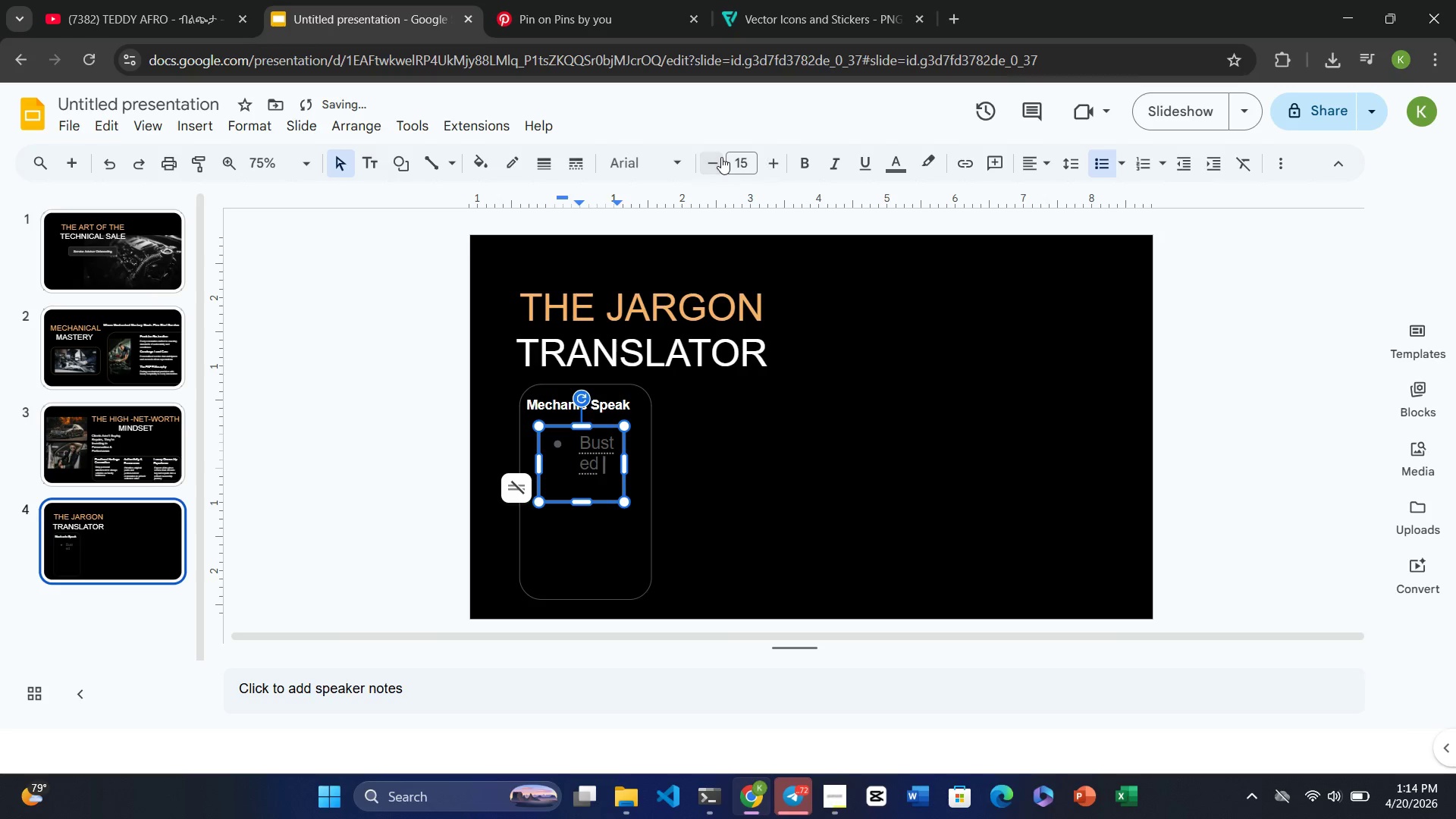 
triple_click([721, 157])
 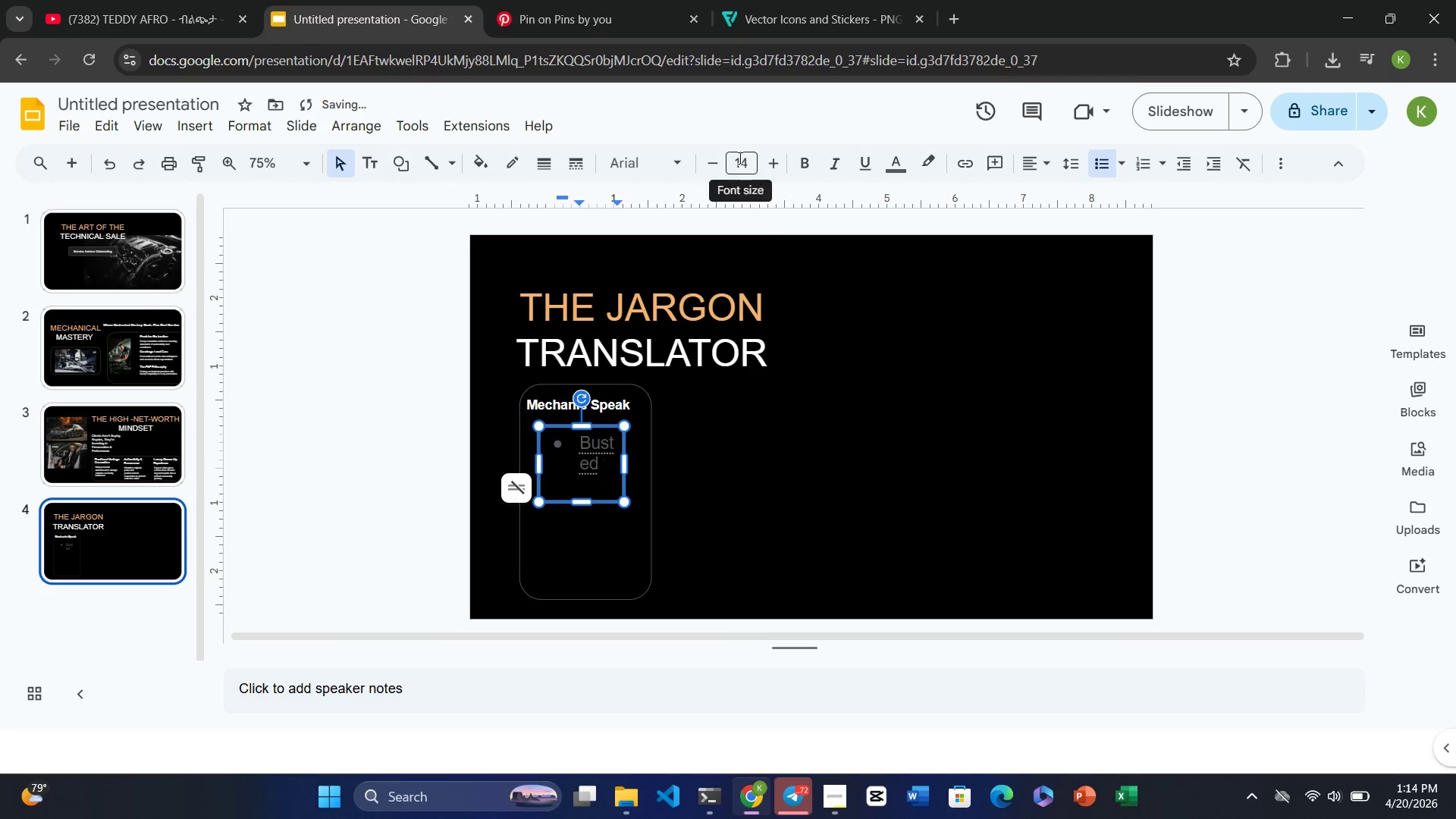 
double_click([739, 158])
 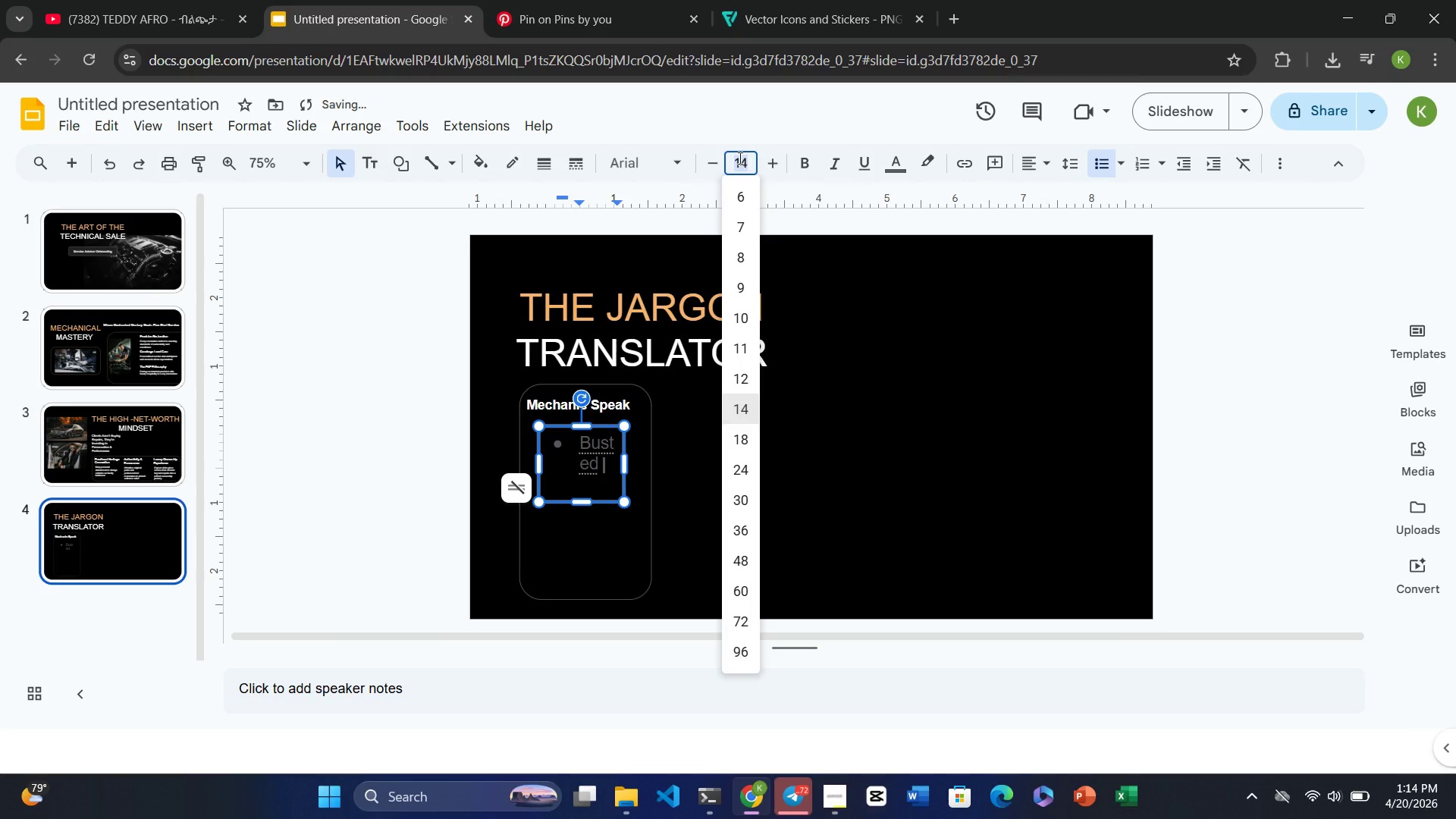 
key(Numpad1)
 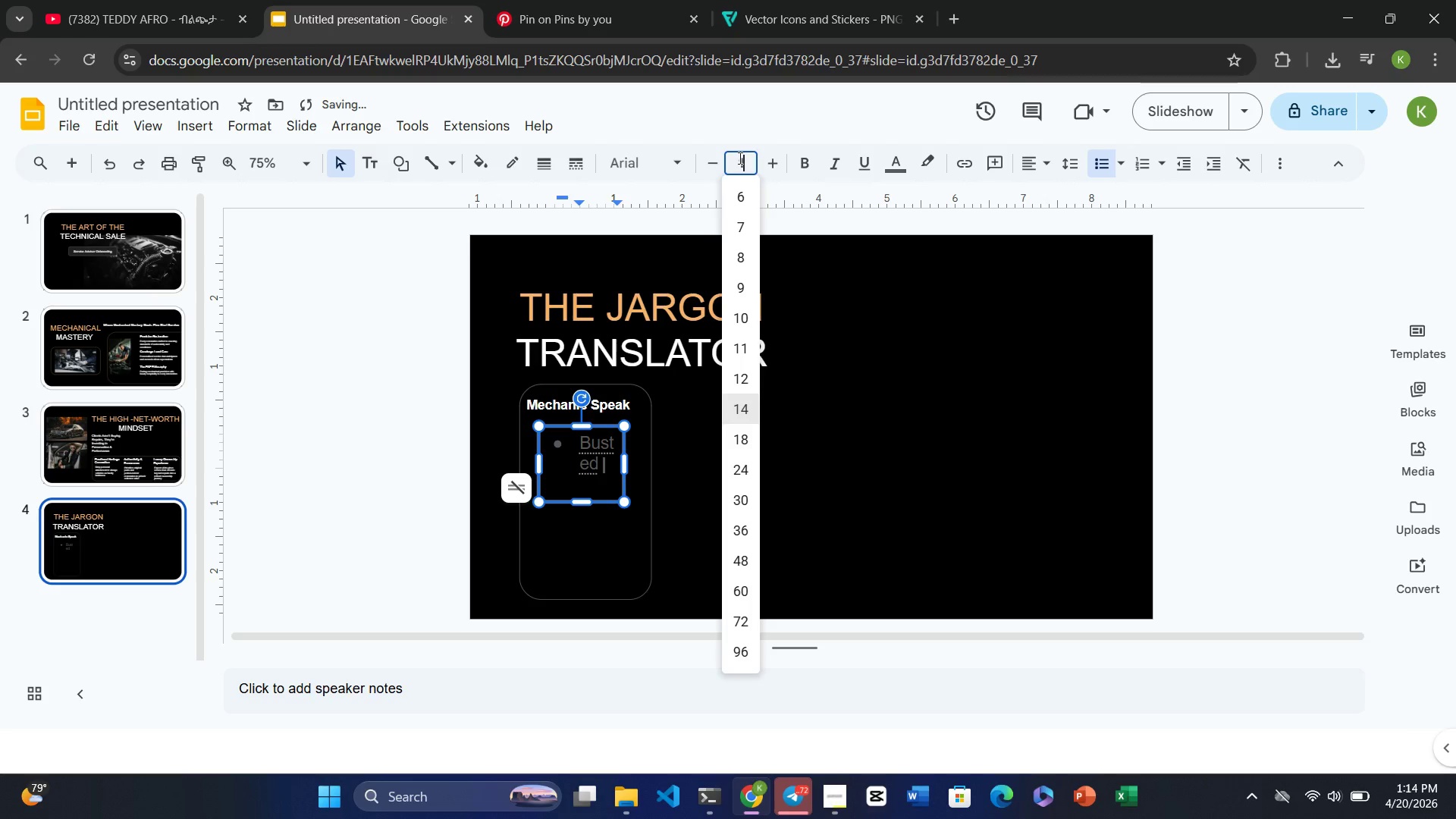 
key(Numpad2)
 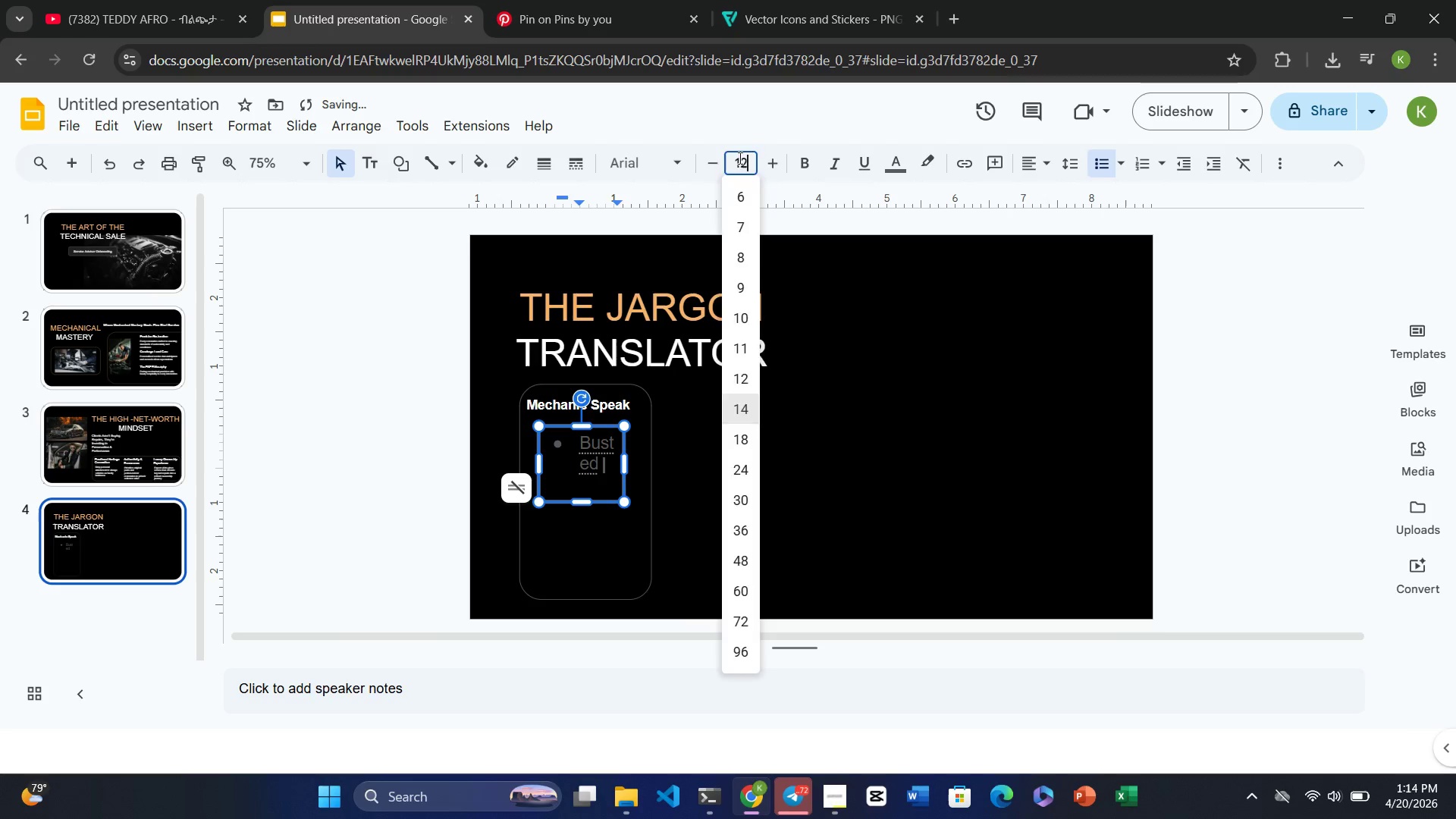 
key(Enter)
 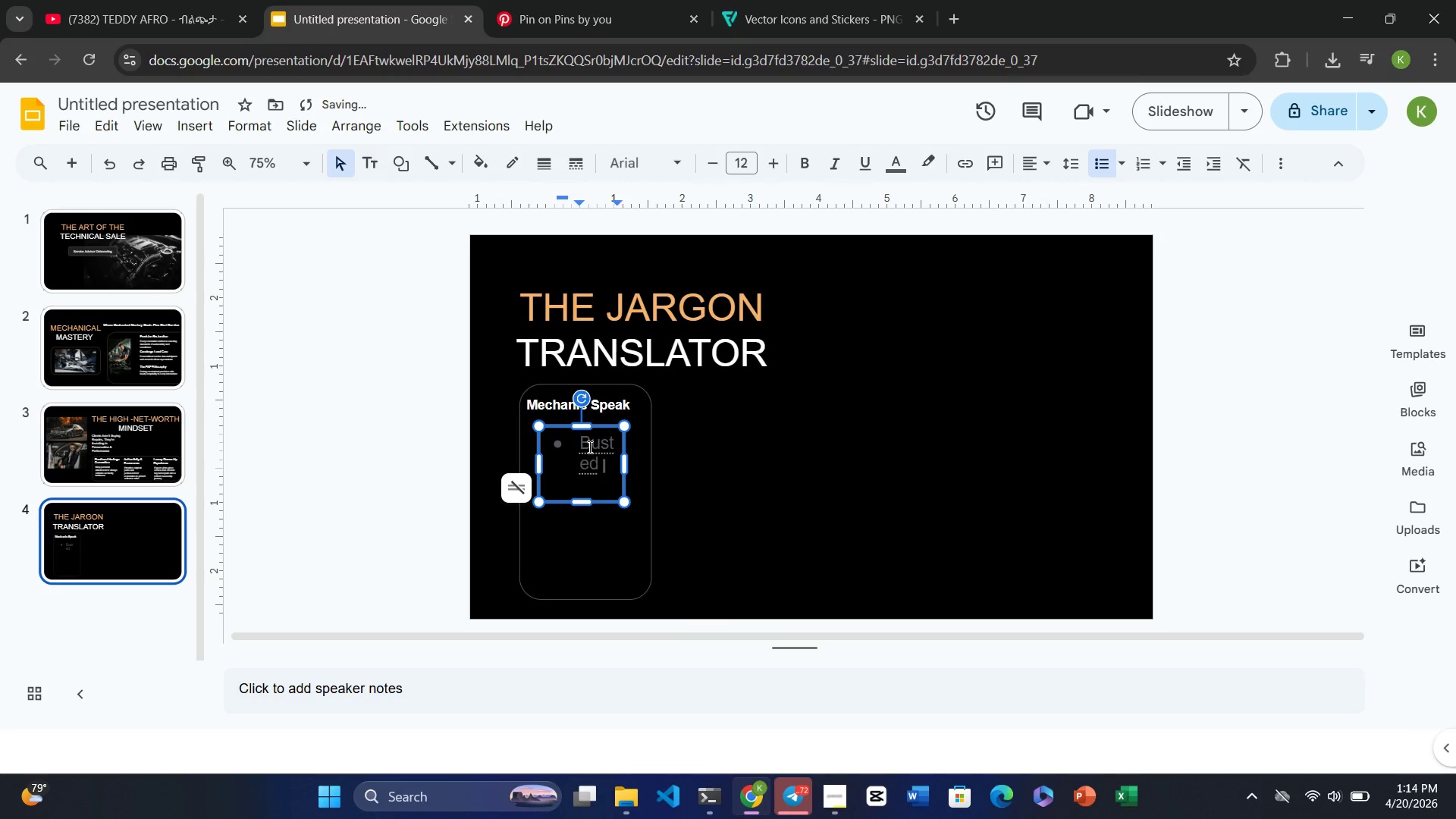 
double_click([588, 446])
 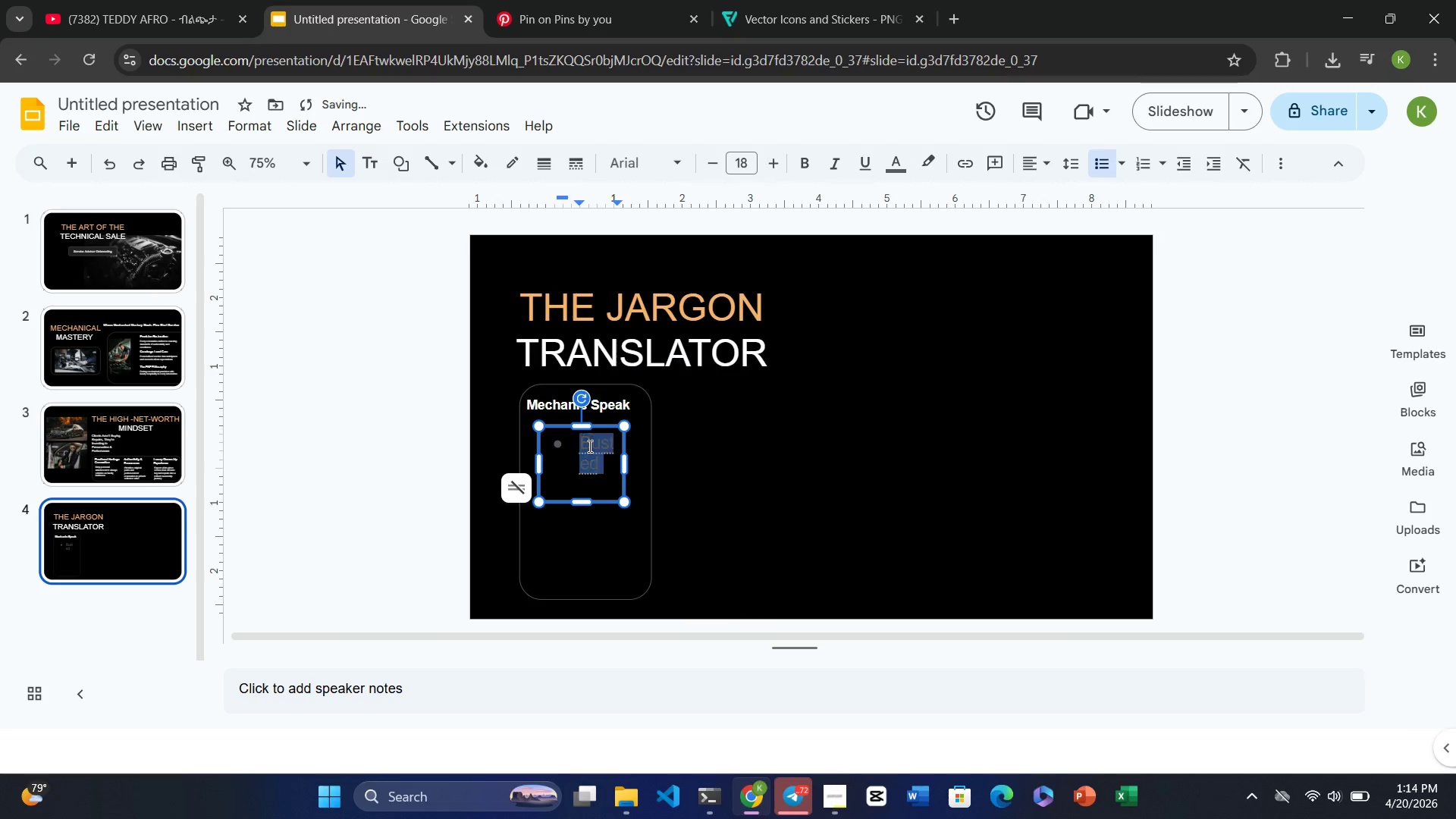 
triple_click([588, 446])
 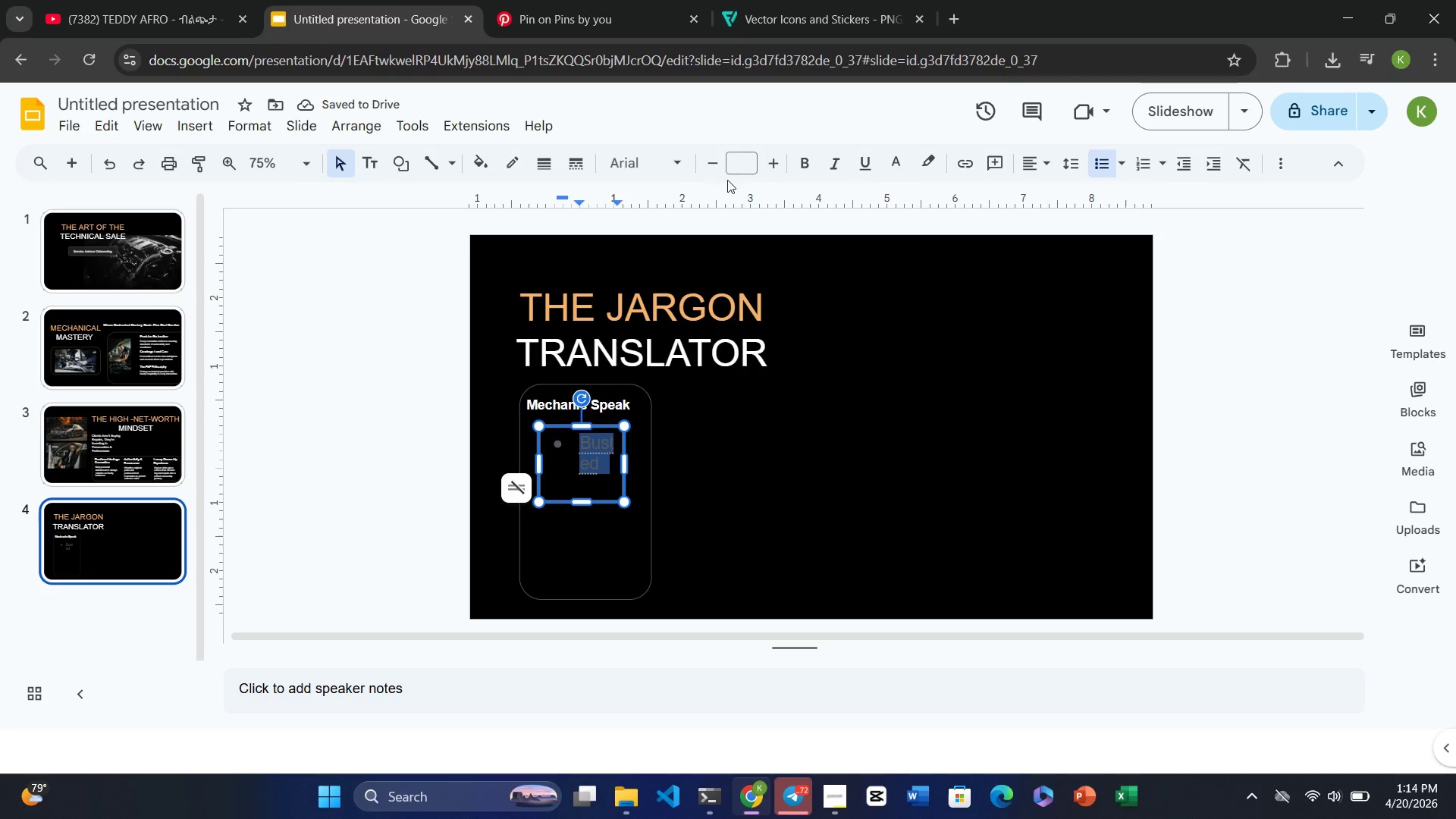 
left_click([738, 162])
 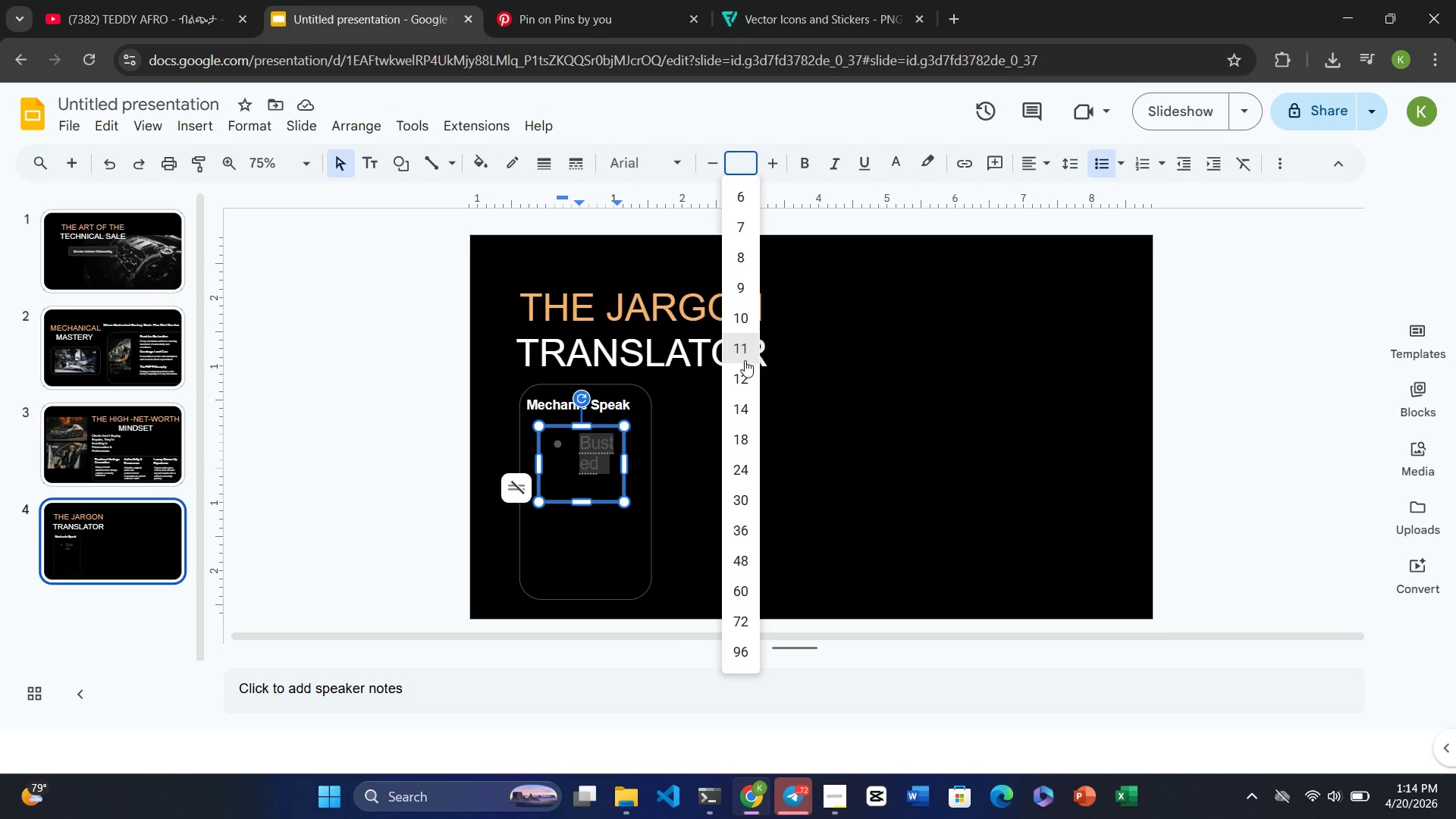 
left_click([745, 369])
 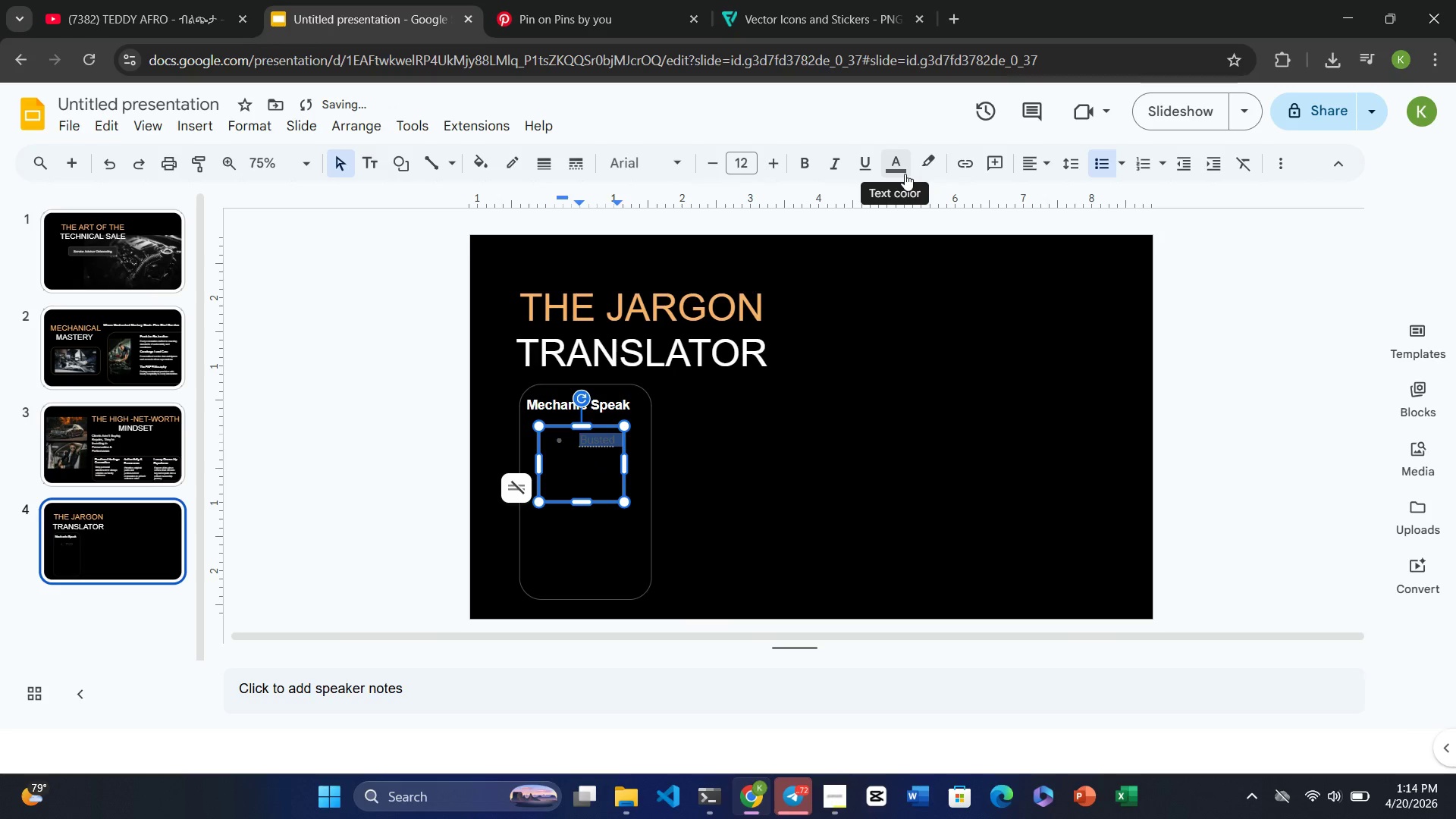 
left_click([905, 174])
 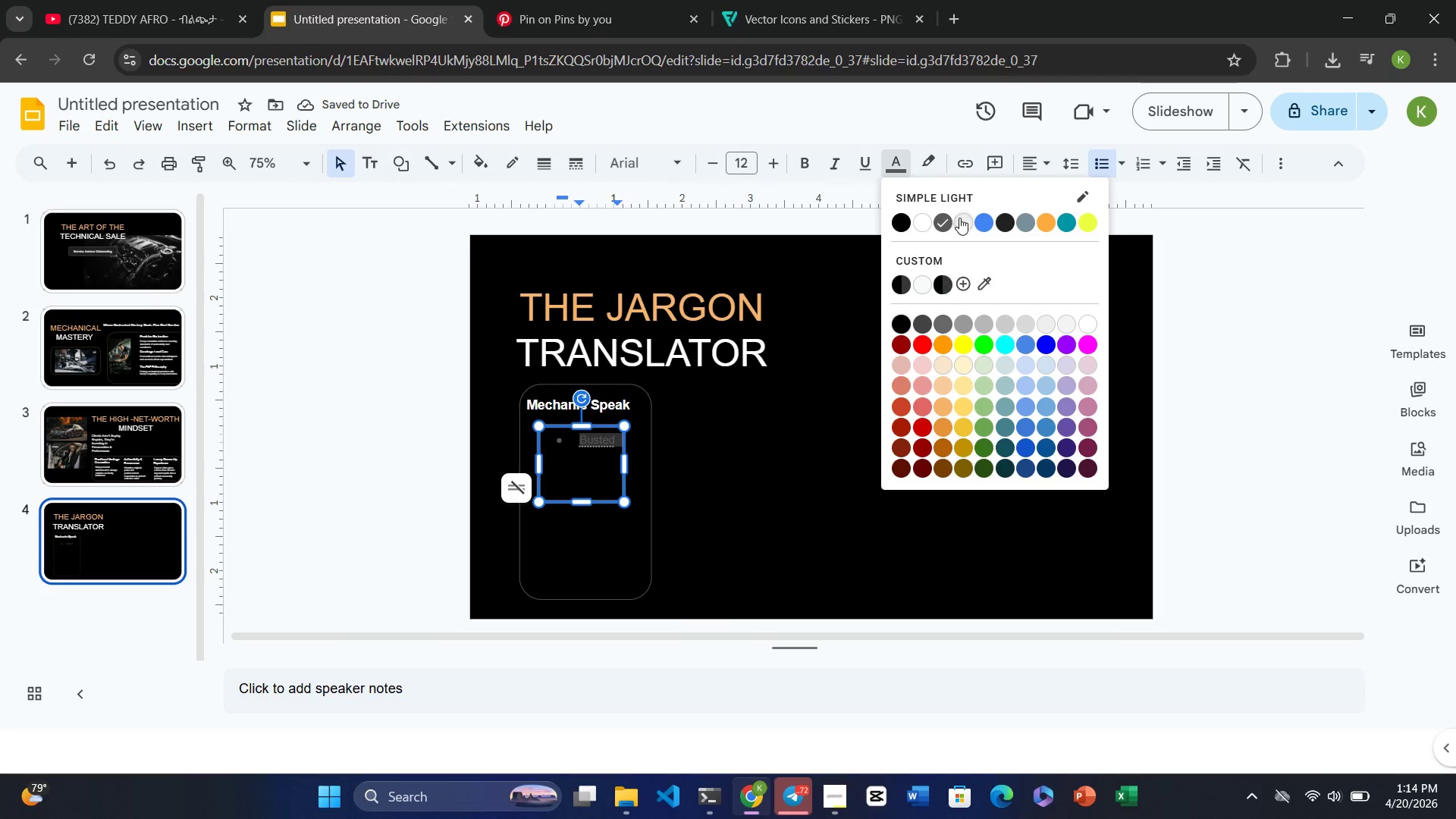 
left_click([962, 219])
 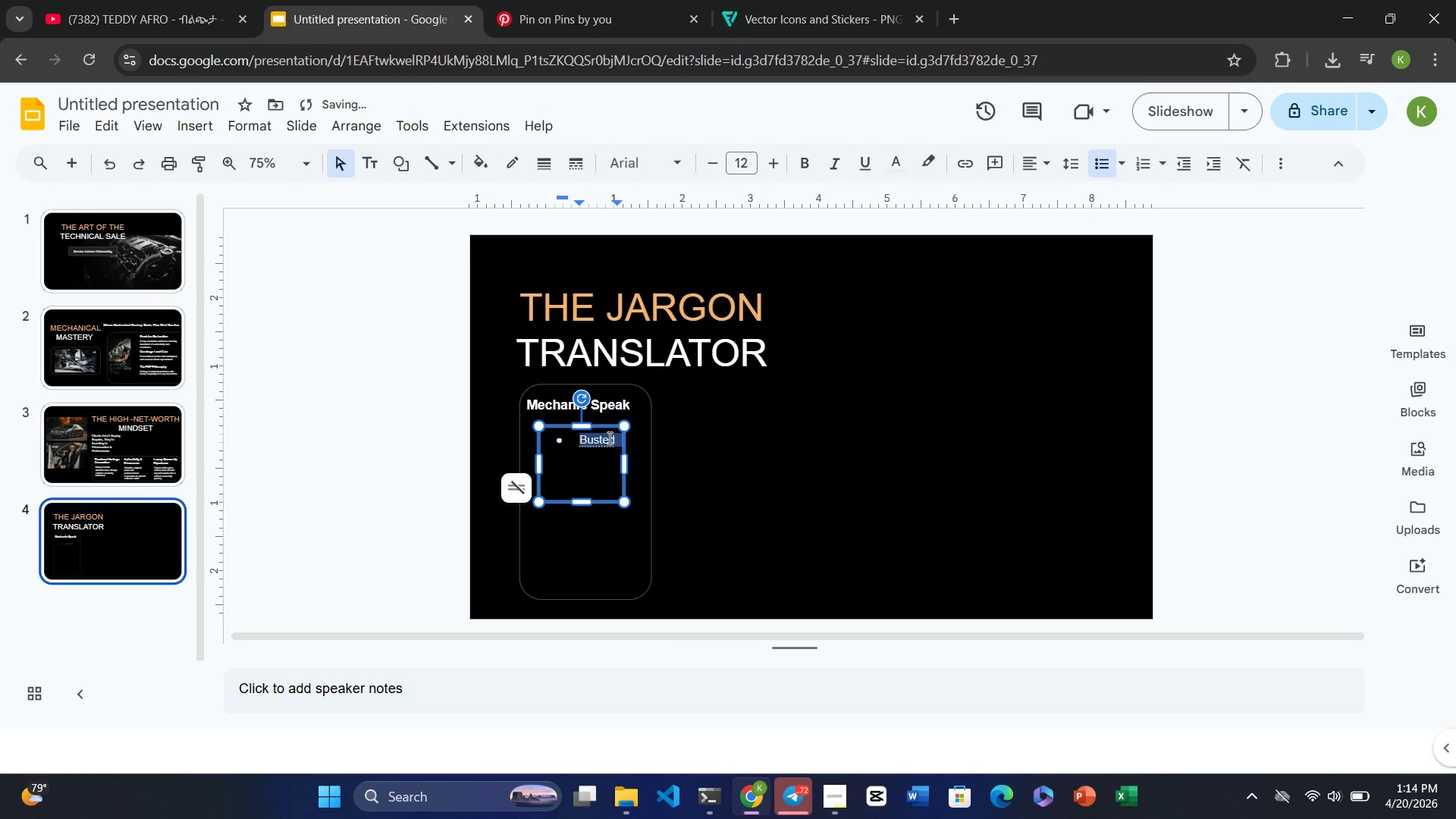 
left_click([604, 443])
 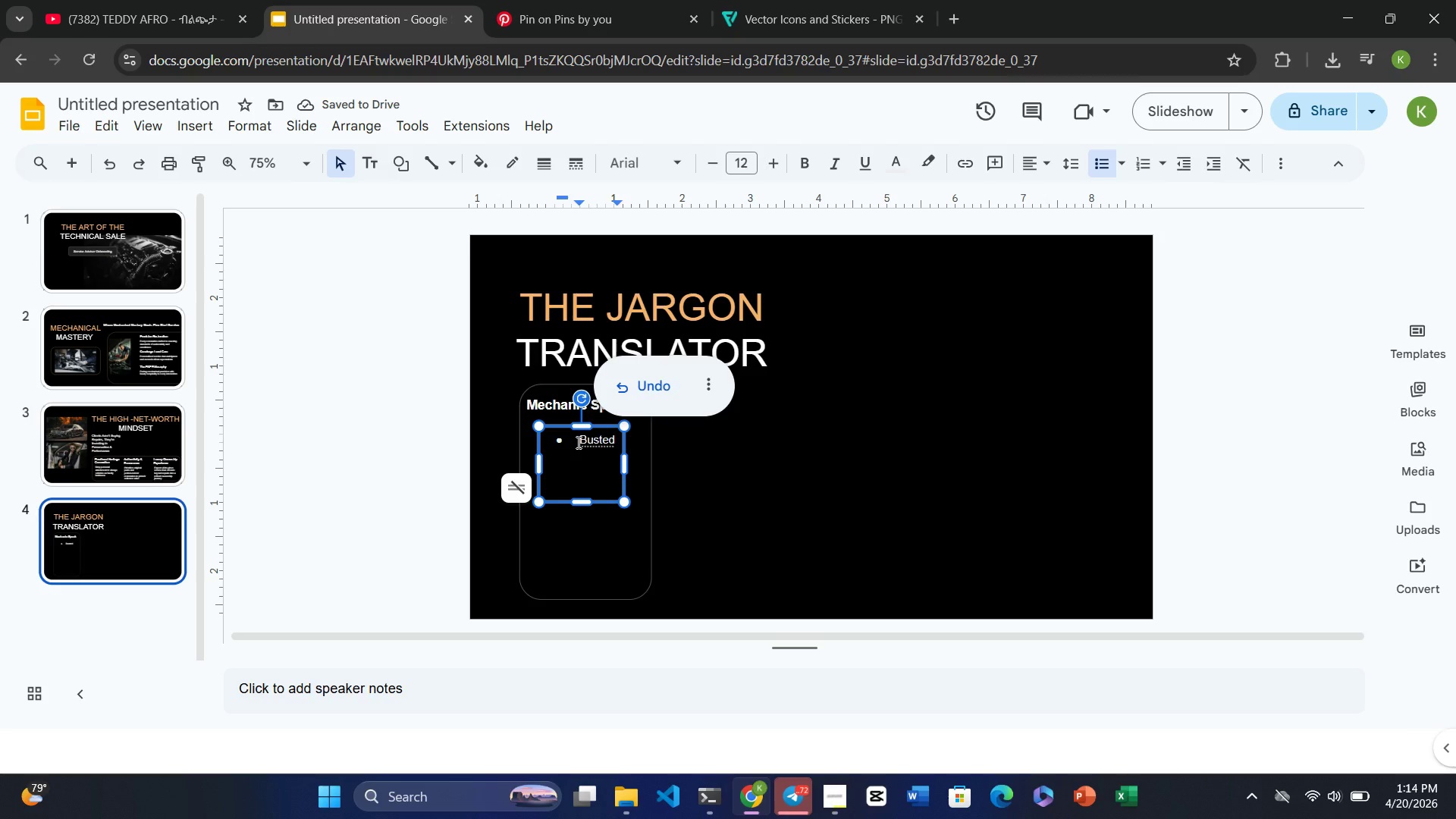 
left_click([577, 442])
 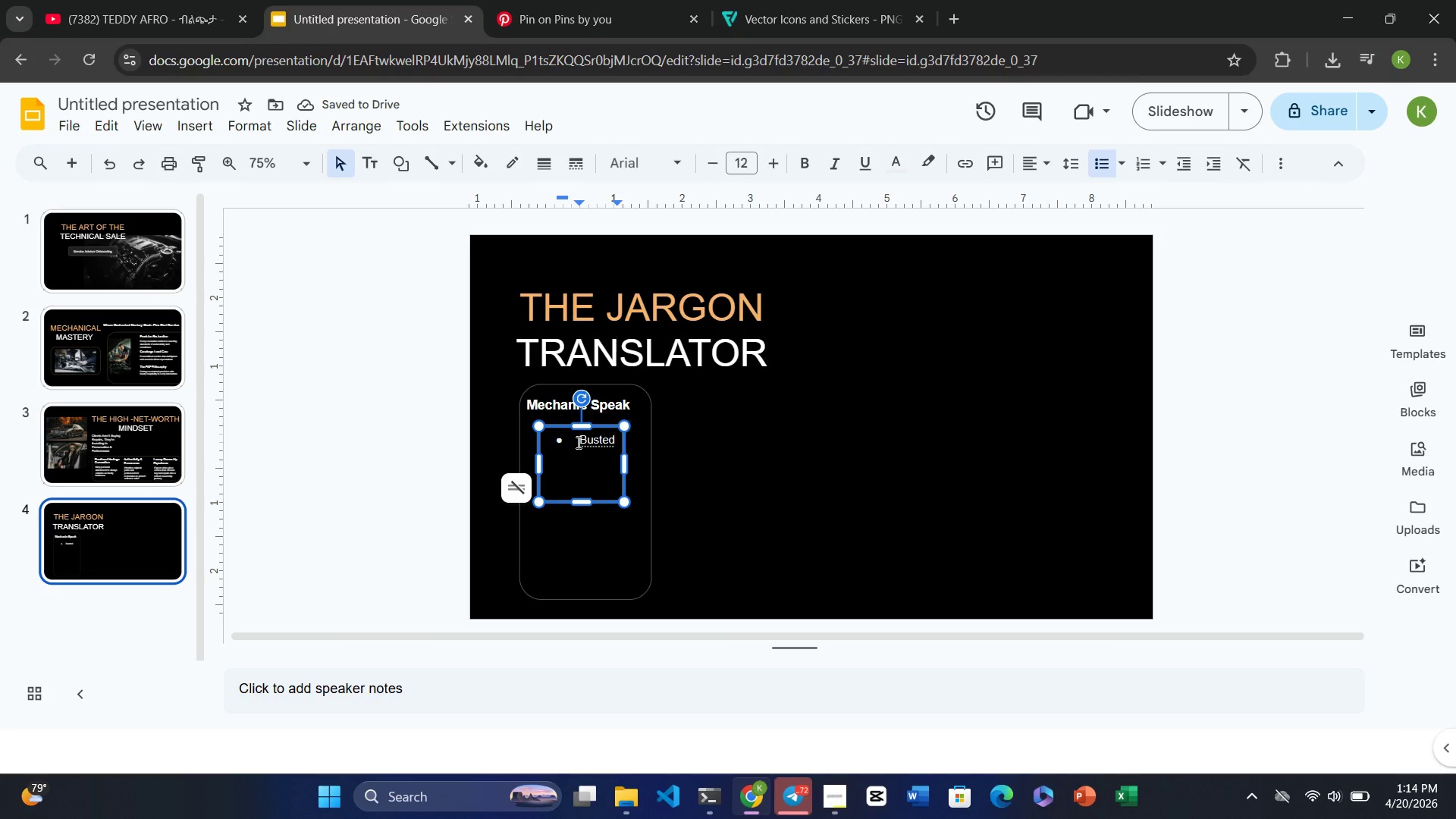 
key(Backspace)
 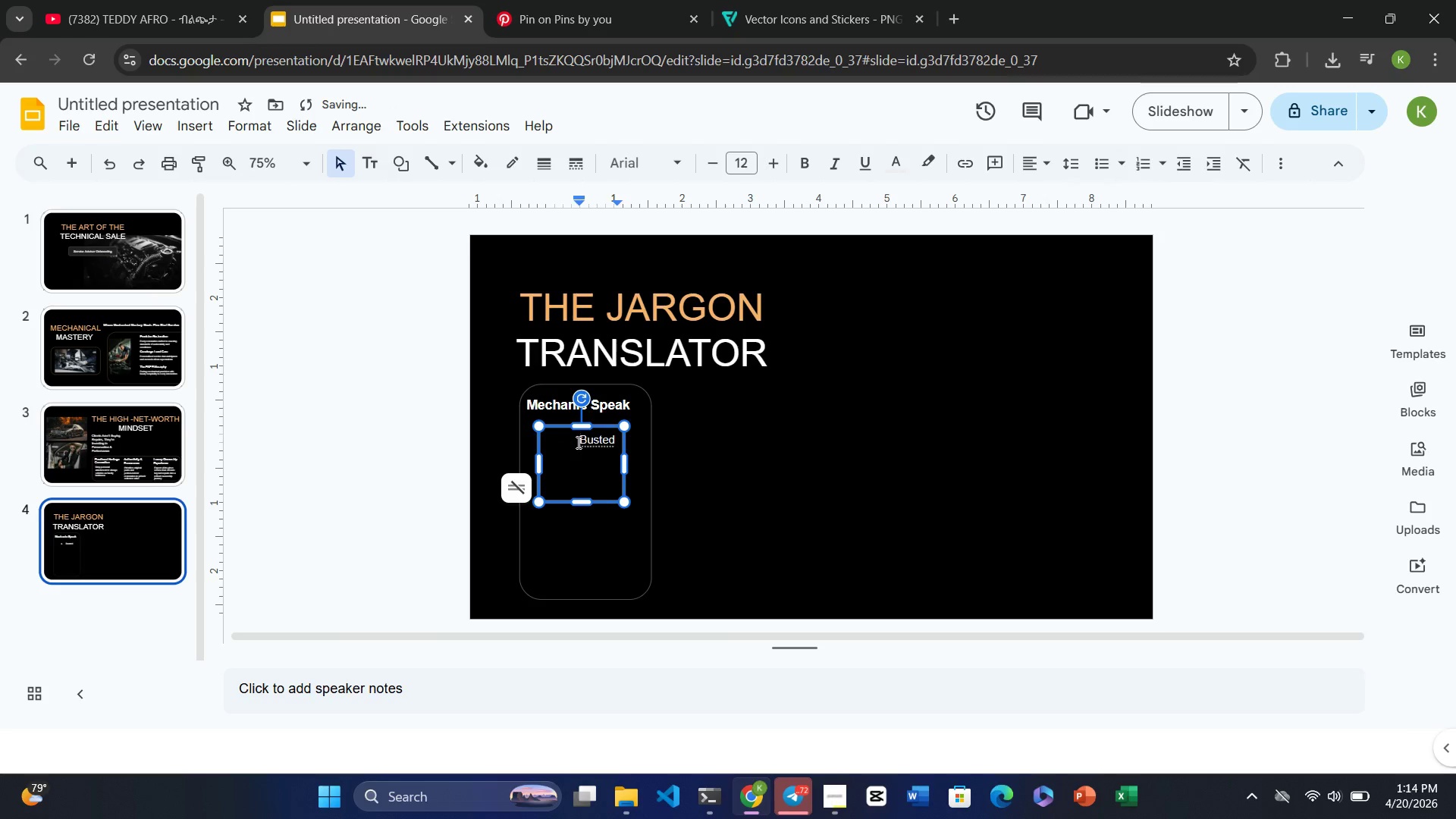 
key(Backspace)
 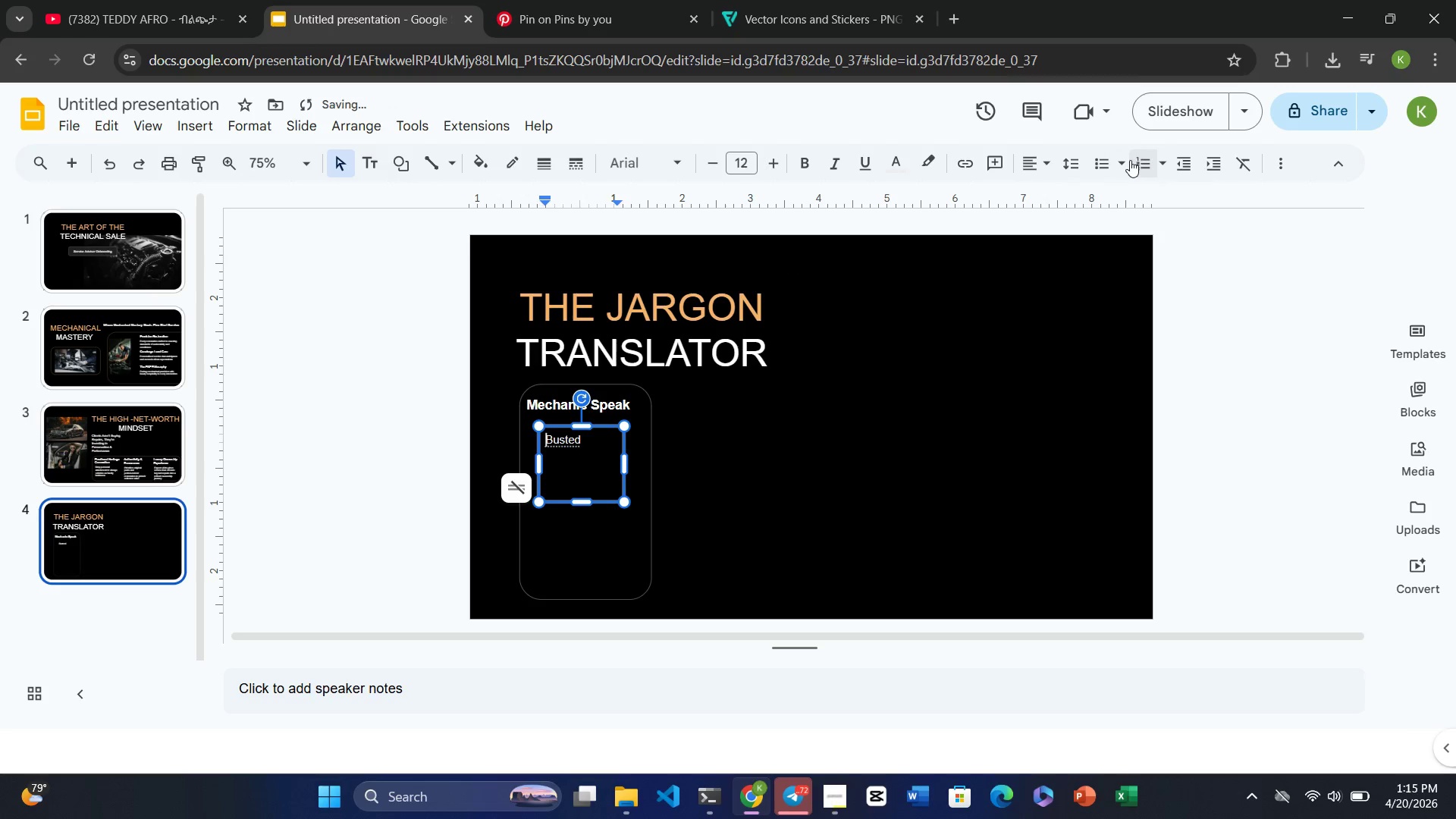 
left_click([1107, 160])
 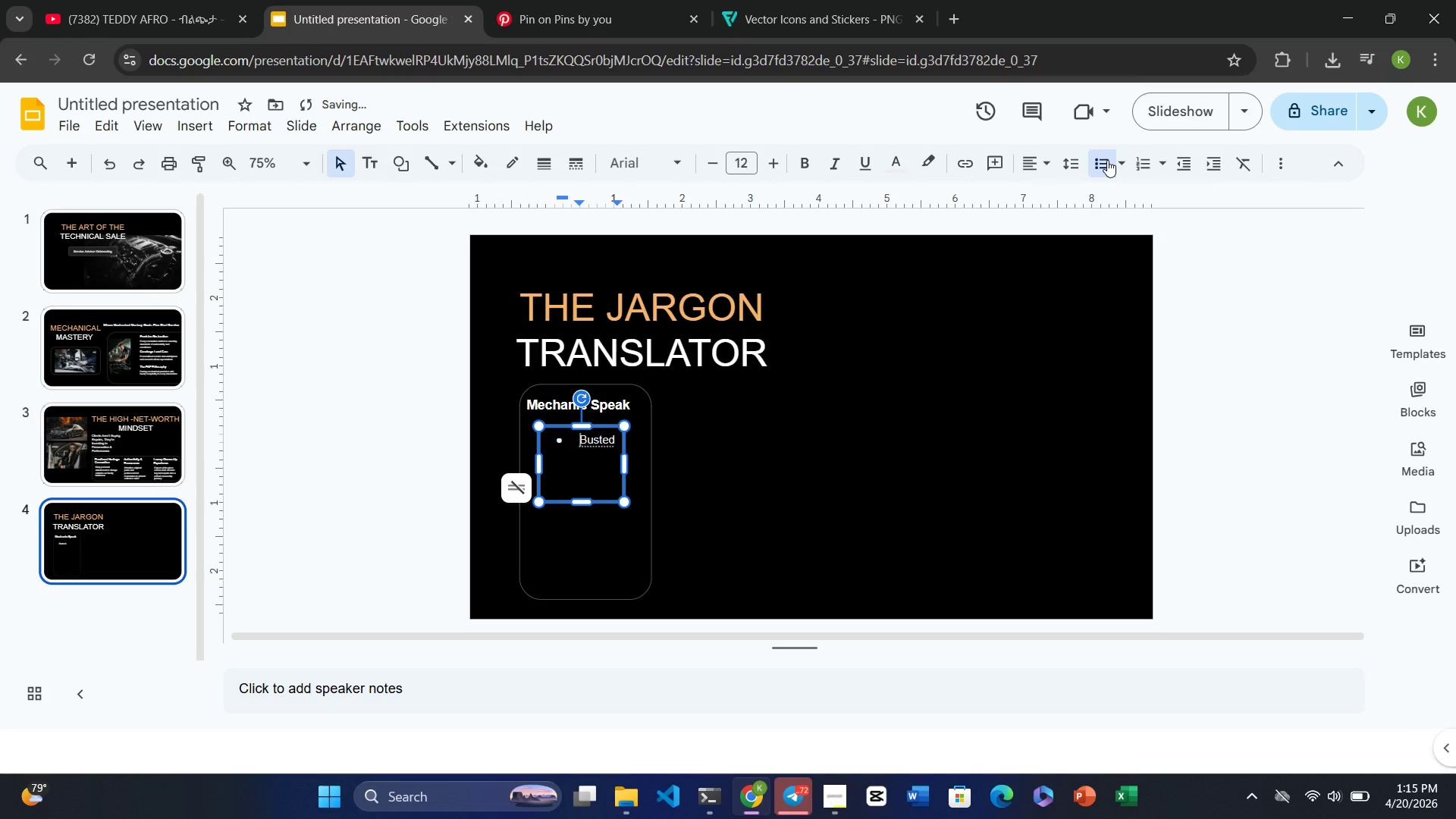 
key(Backspace)
 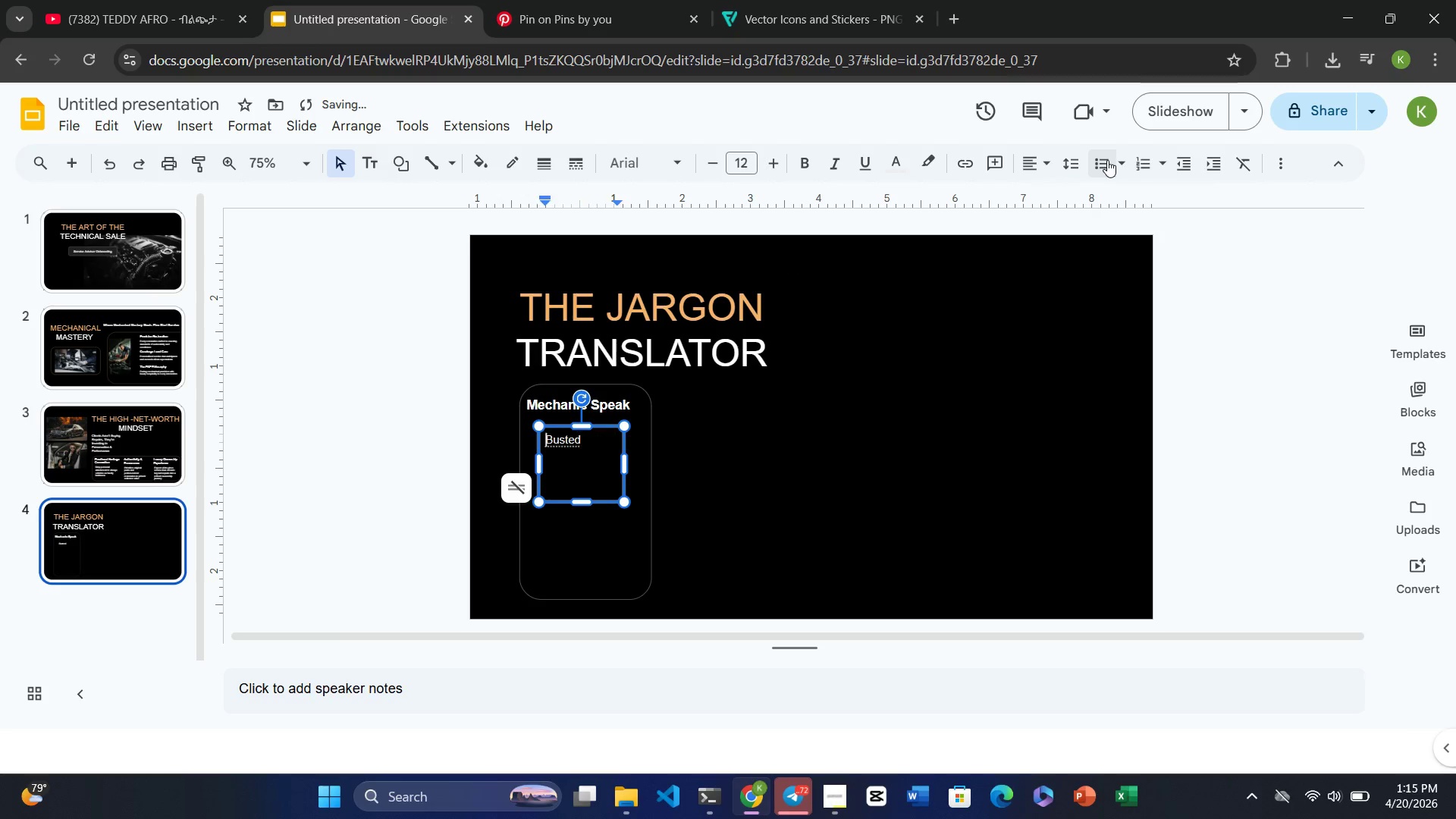 
key(Backspace)
 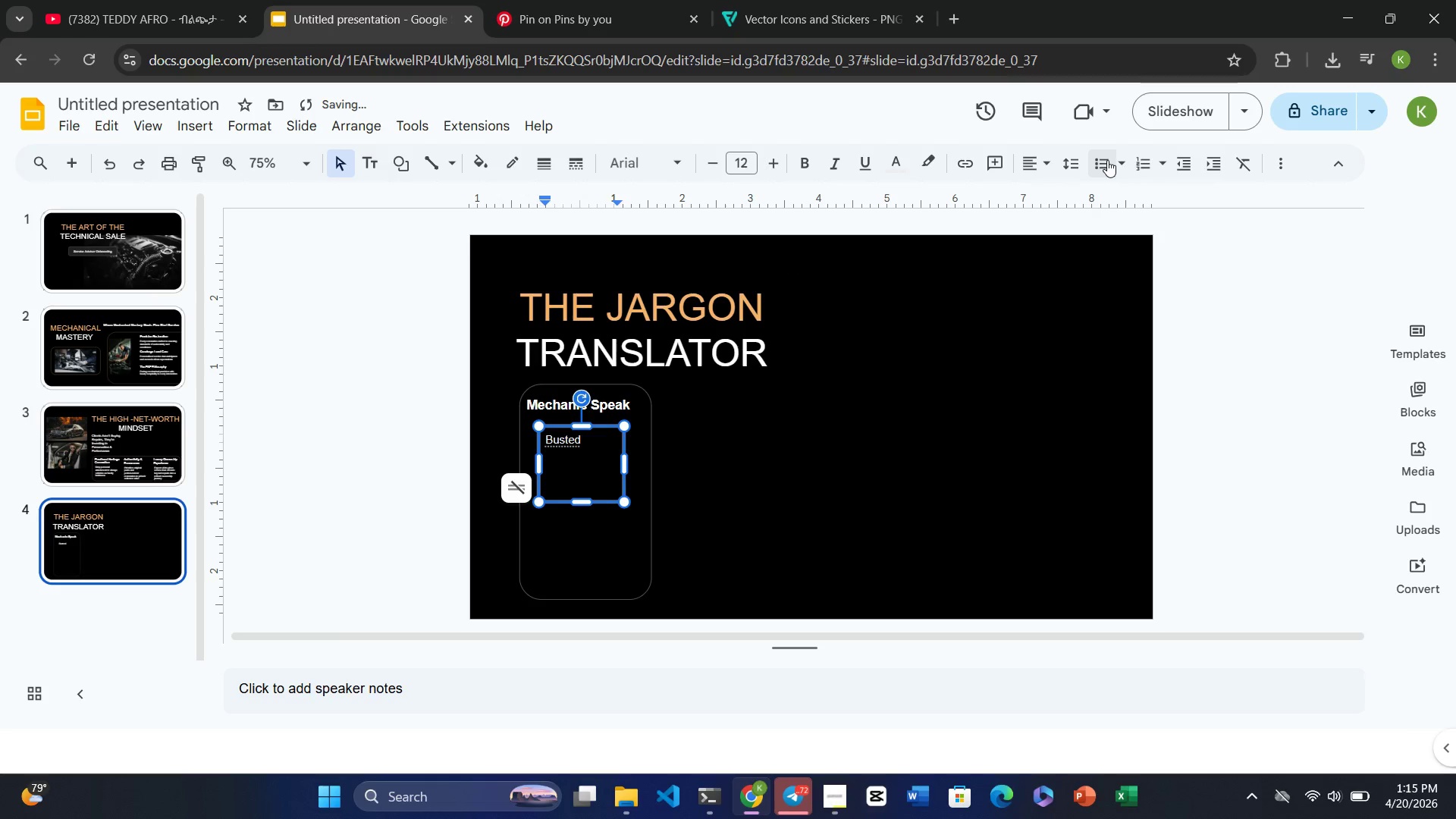 
key(ArrowRight)
 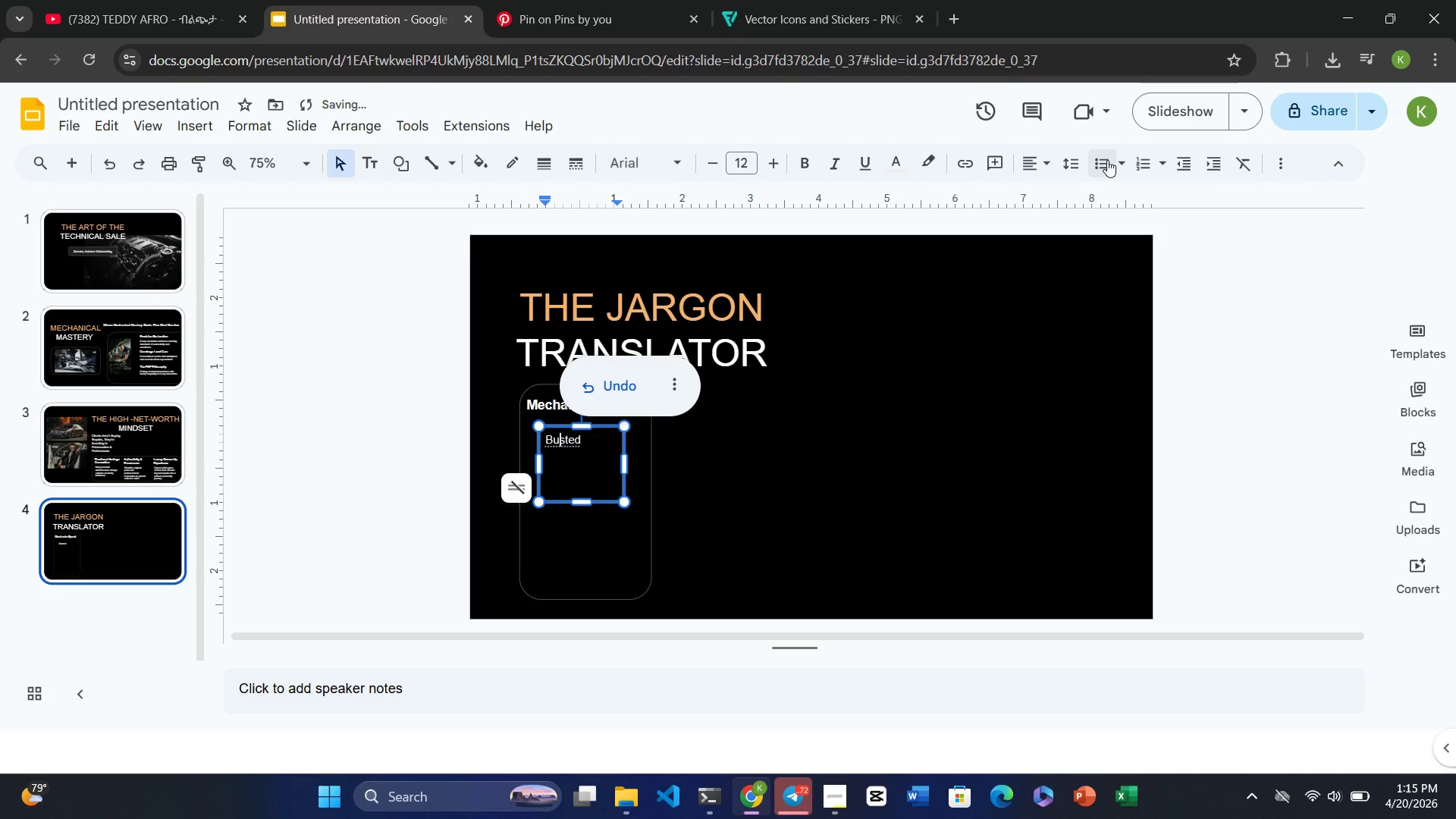 
key(ArrowRight)
 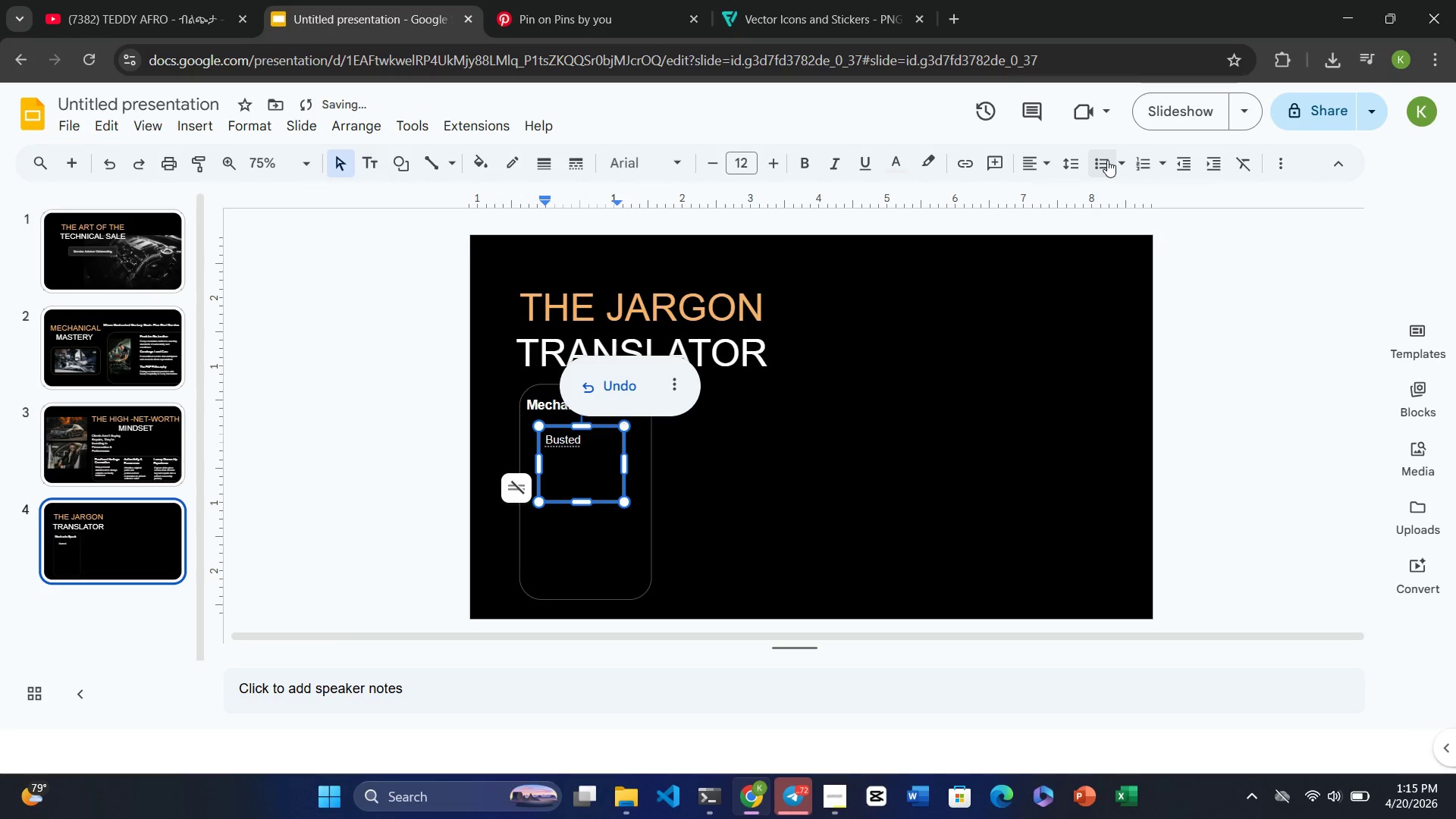 
key(ArrowRight)
 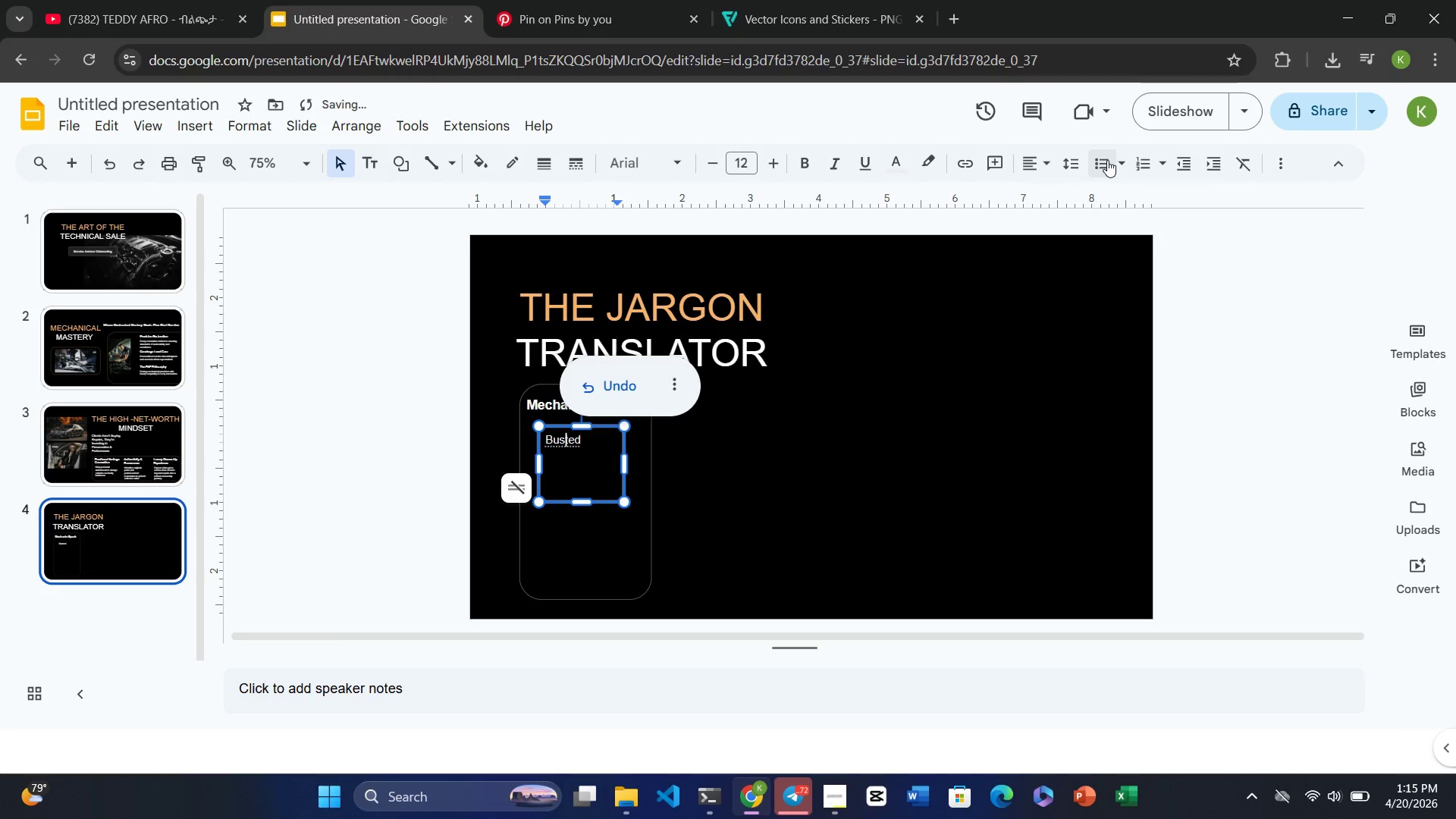 
key(ArrowRight)
 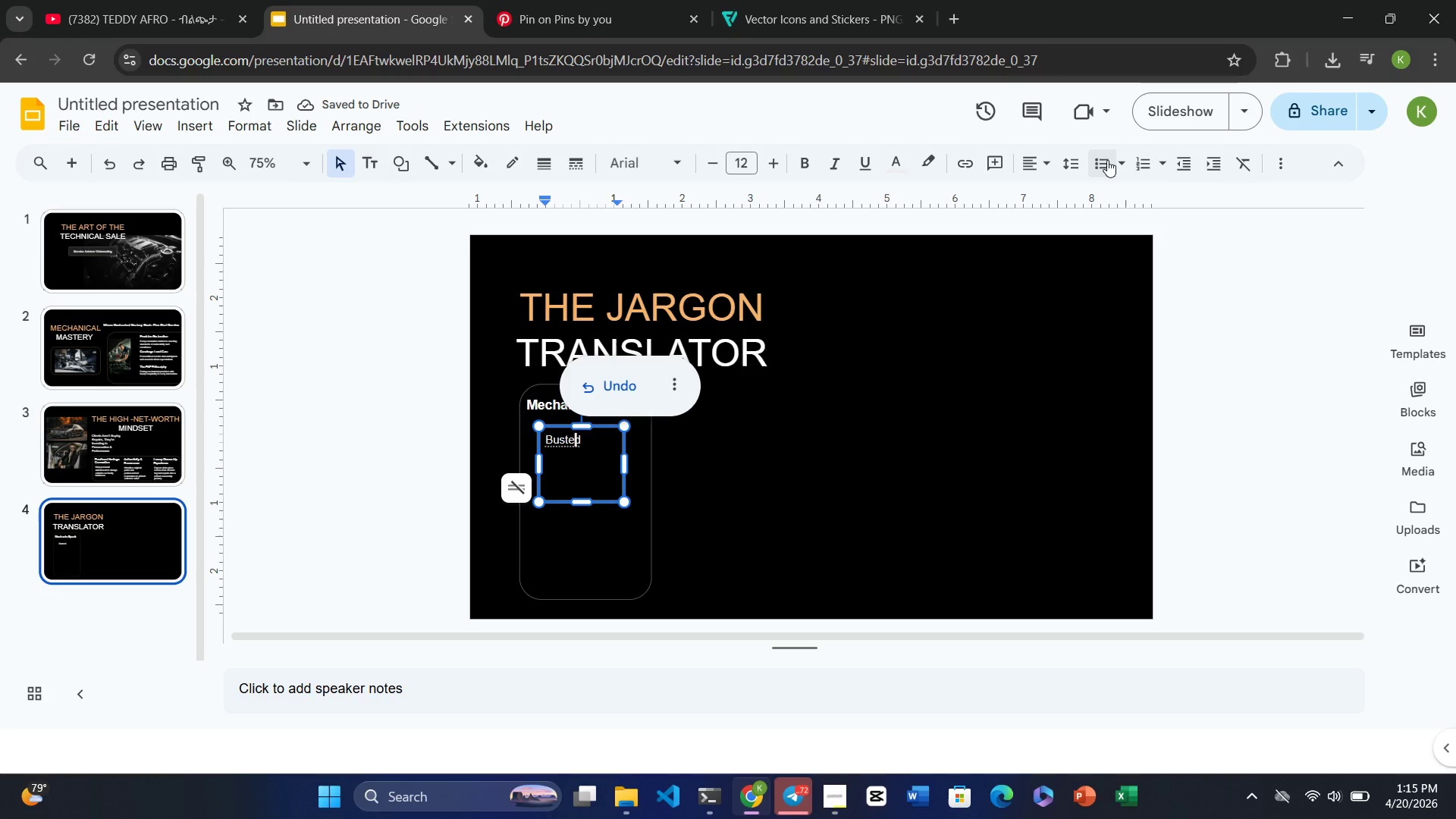 
key(ArrowRight)
 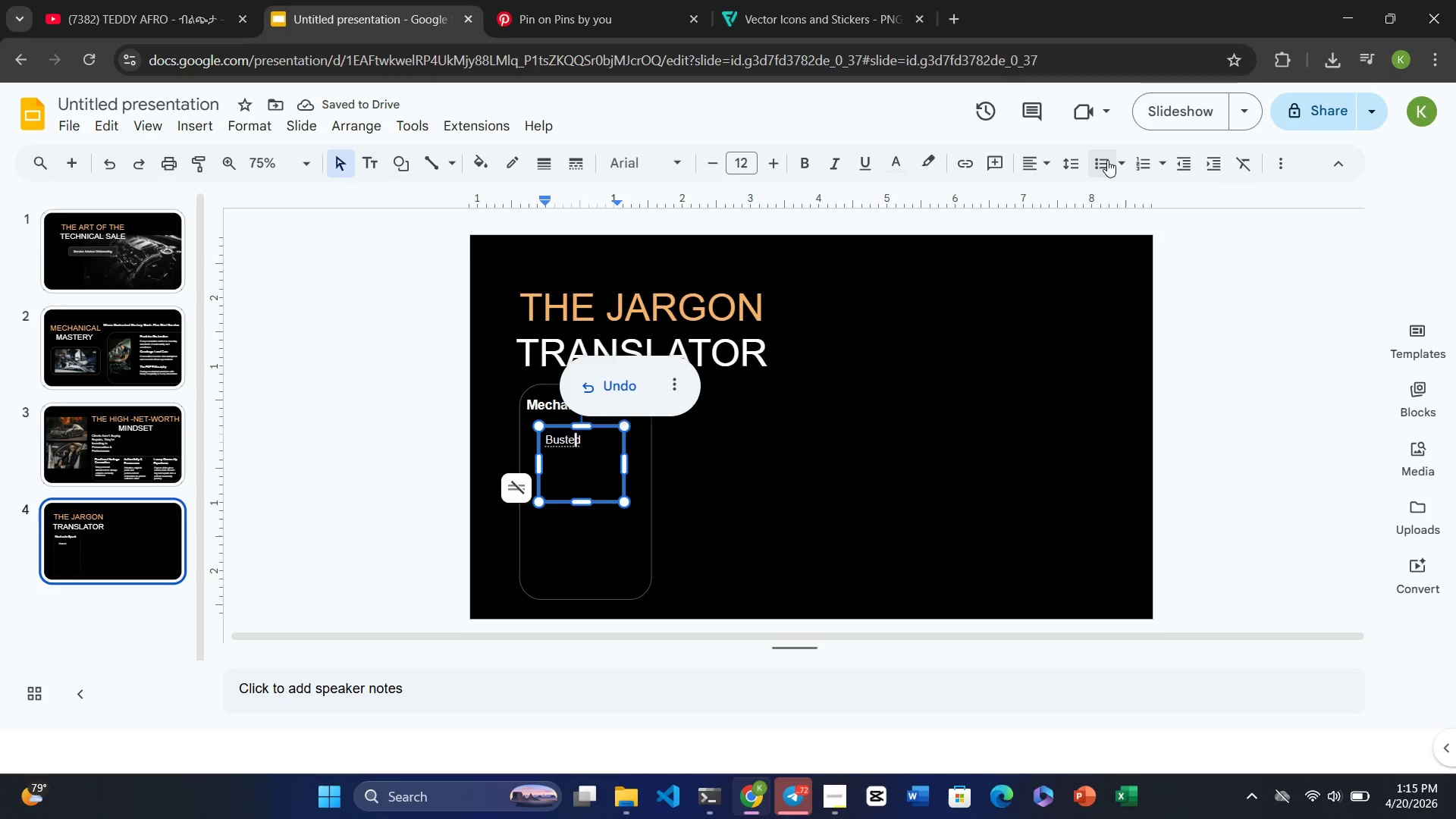 
key(ArrowRight)
 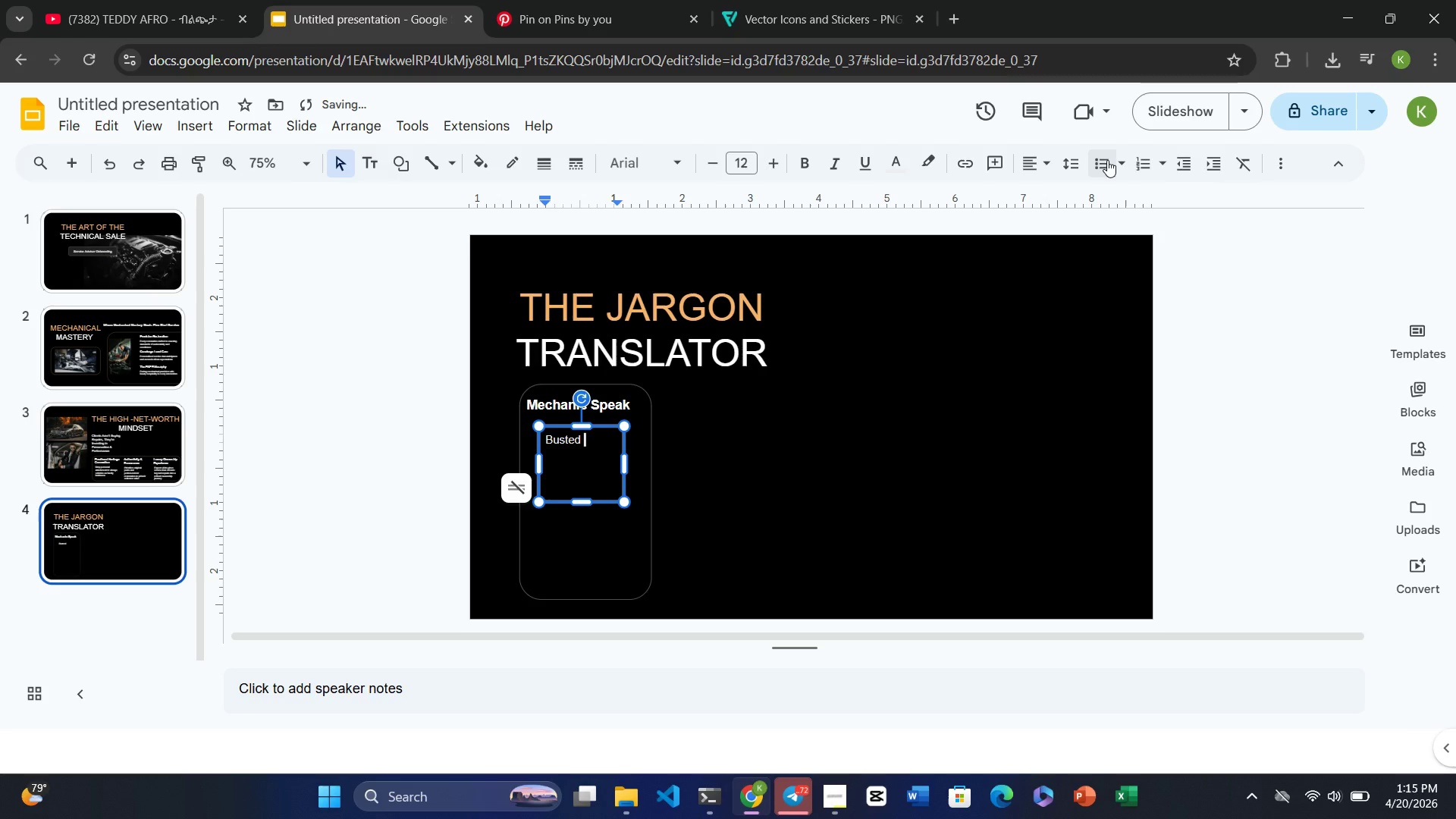 
type( Synchros)
 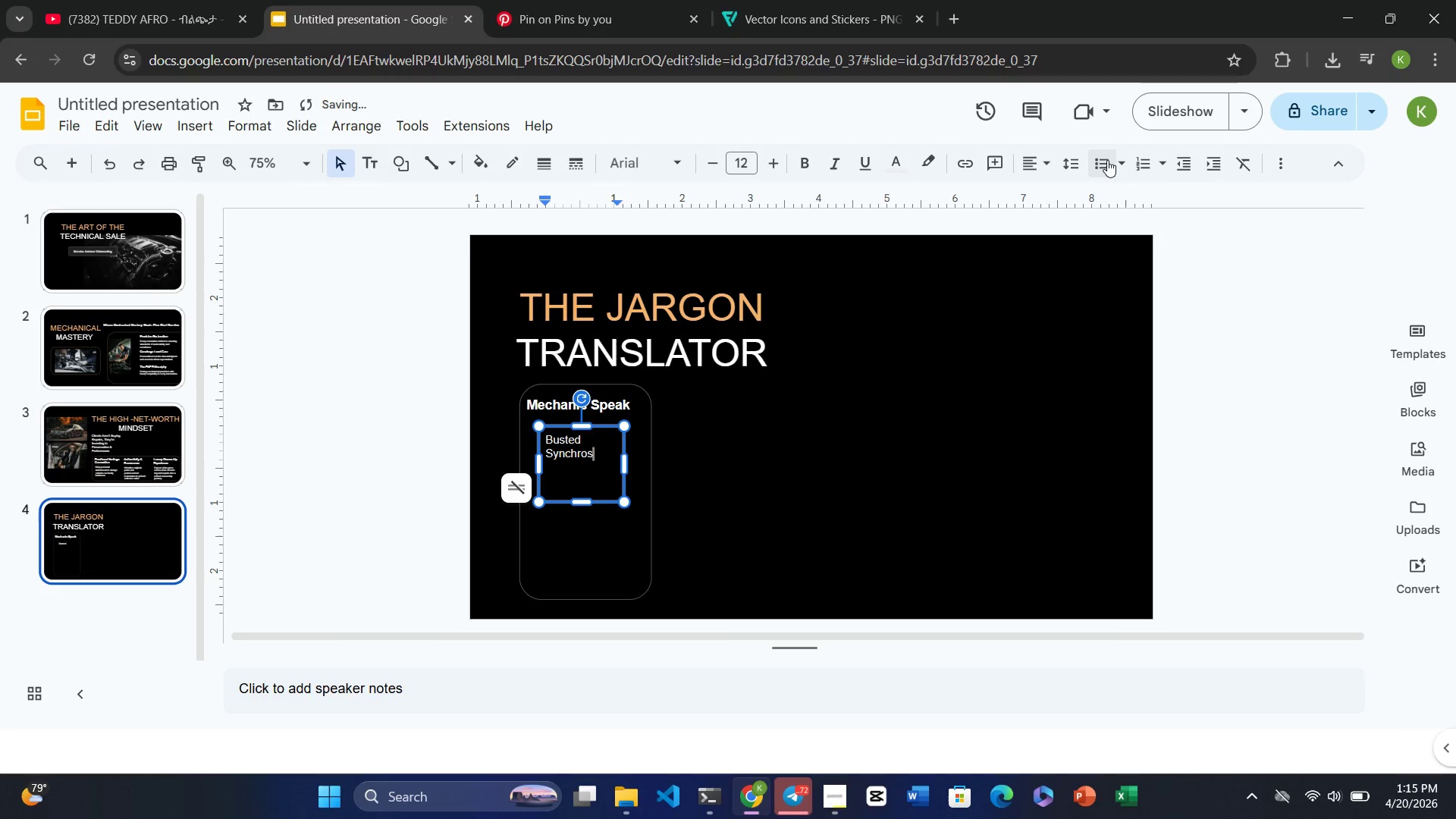 
key(Enter)
 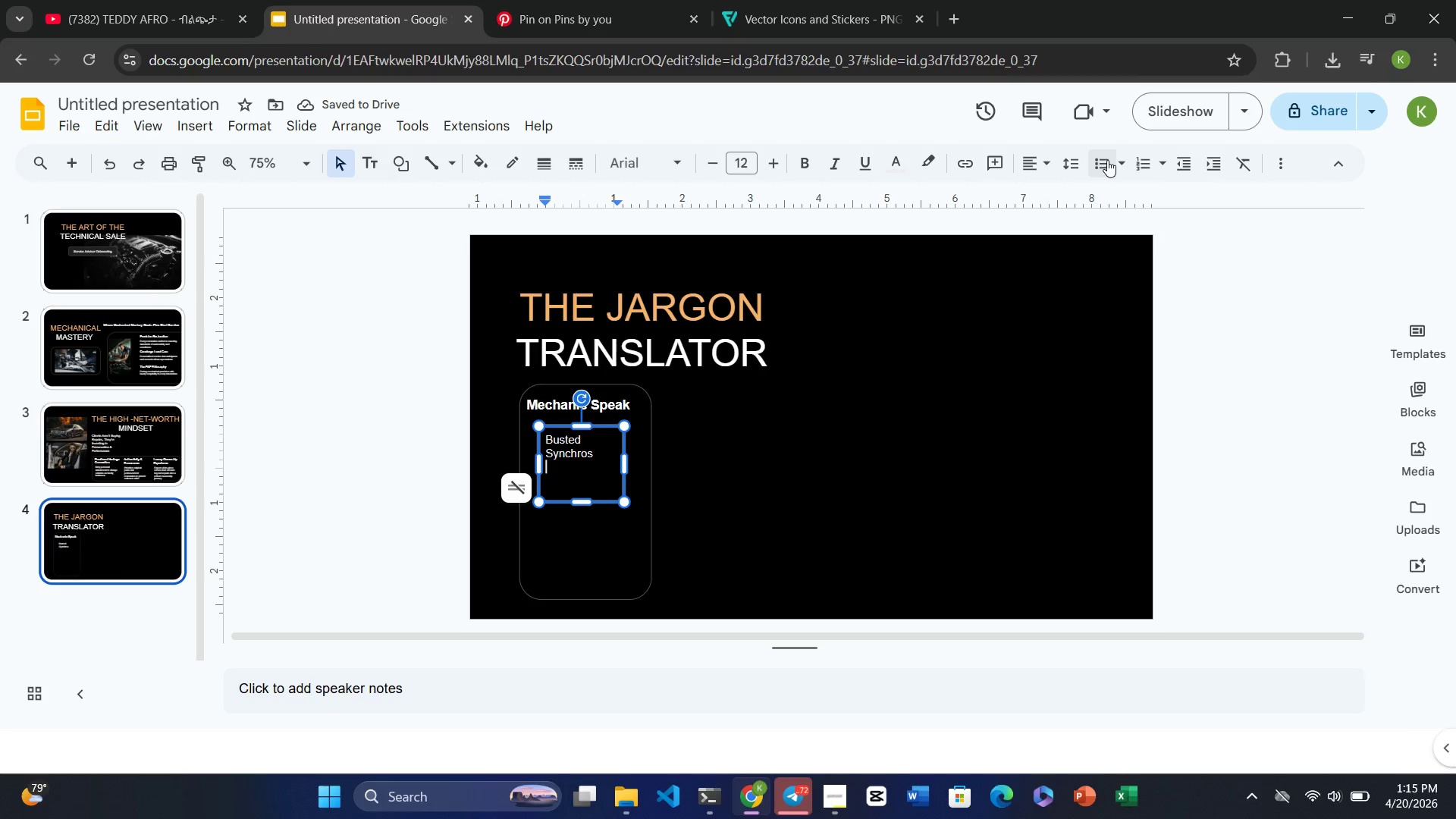 
wait(5.53)
 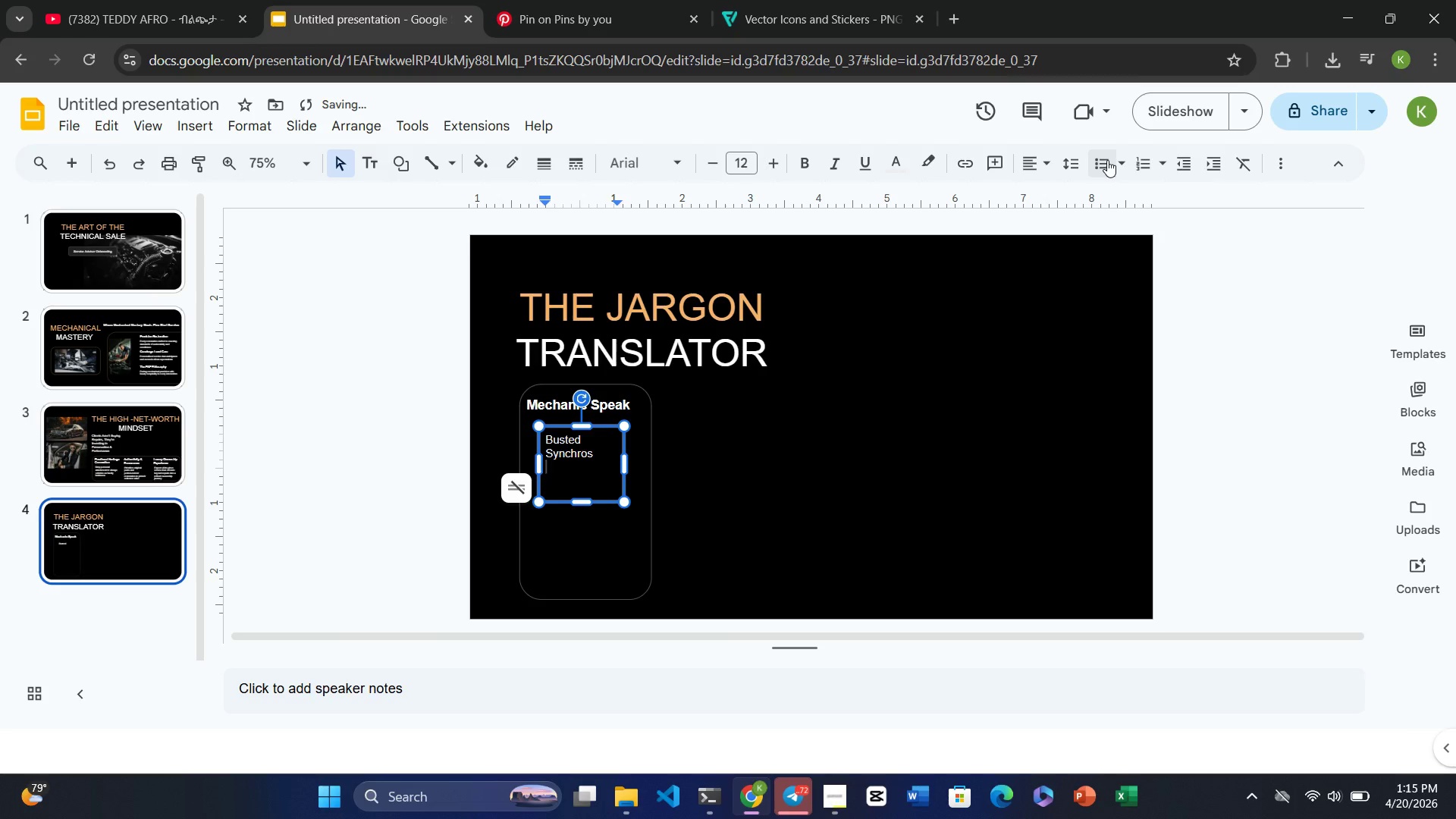 
type(Leaking Head Gasket)
 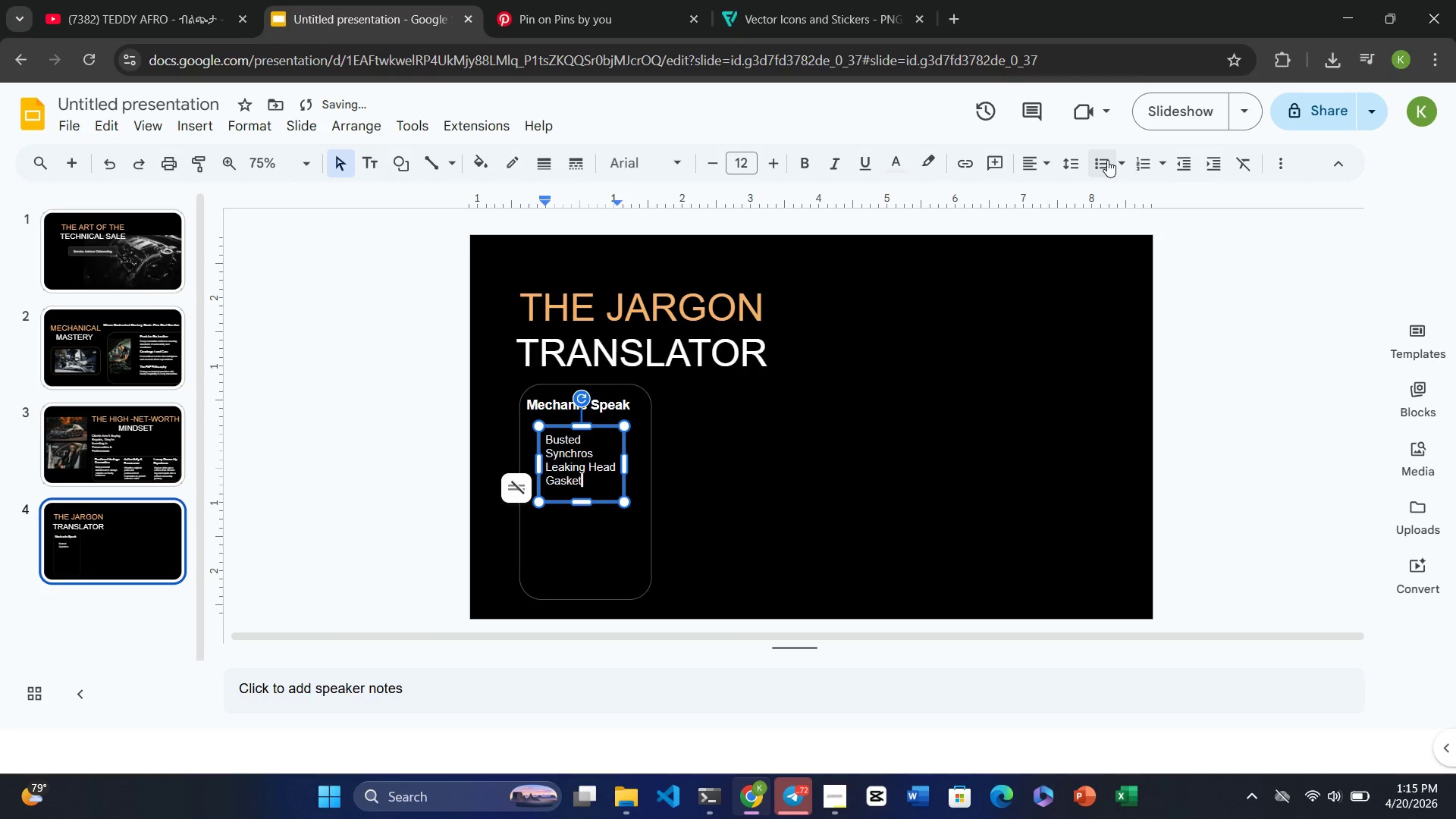 
 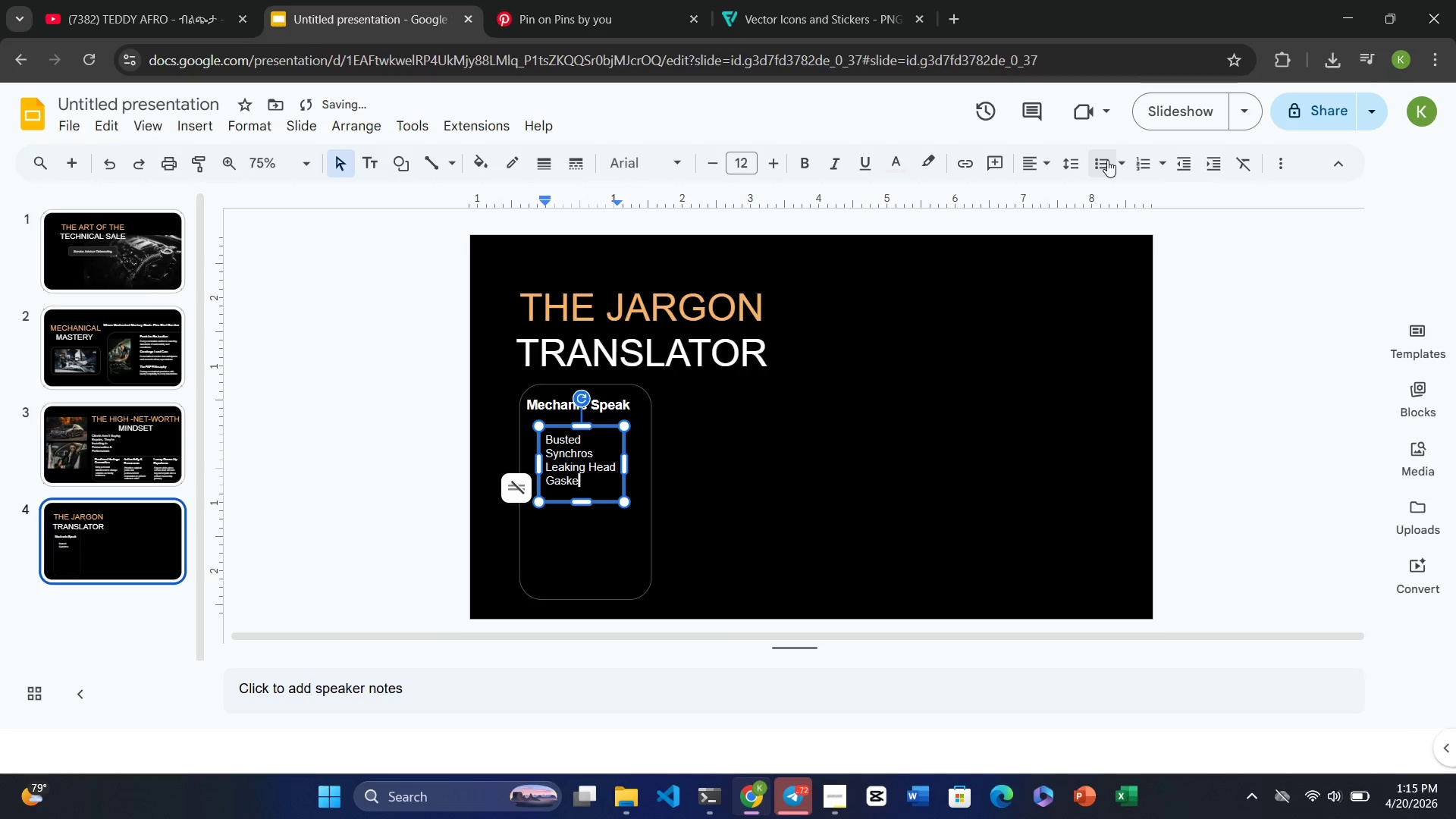 
key(Enter)
 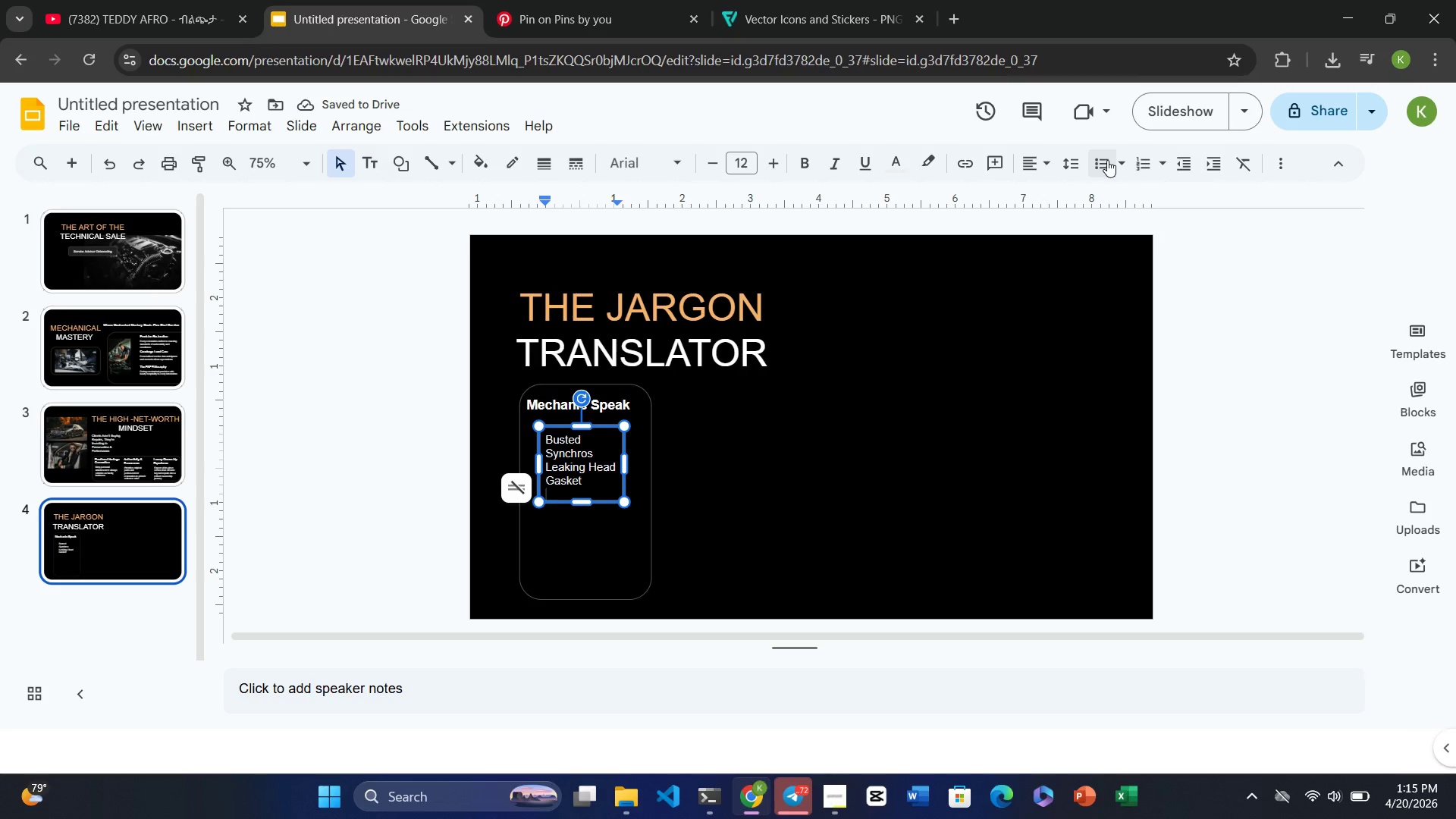 
wait(8.33)
 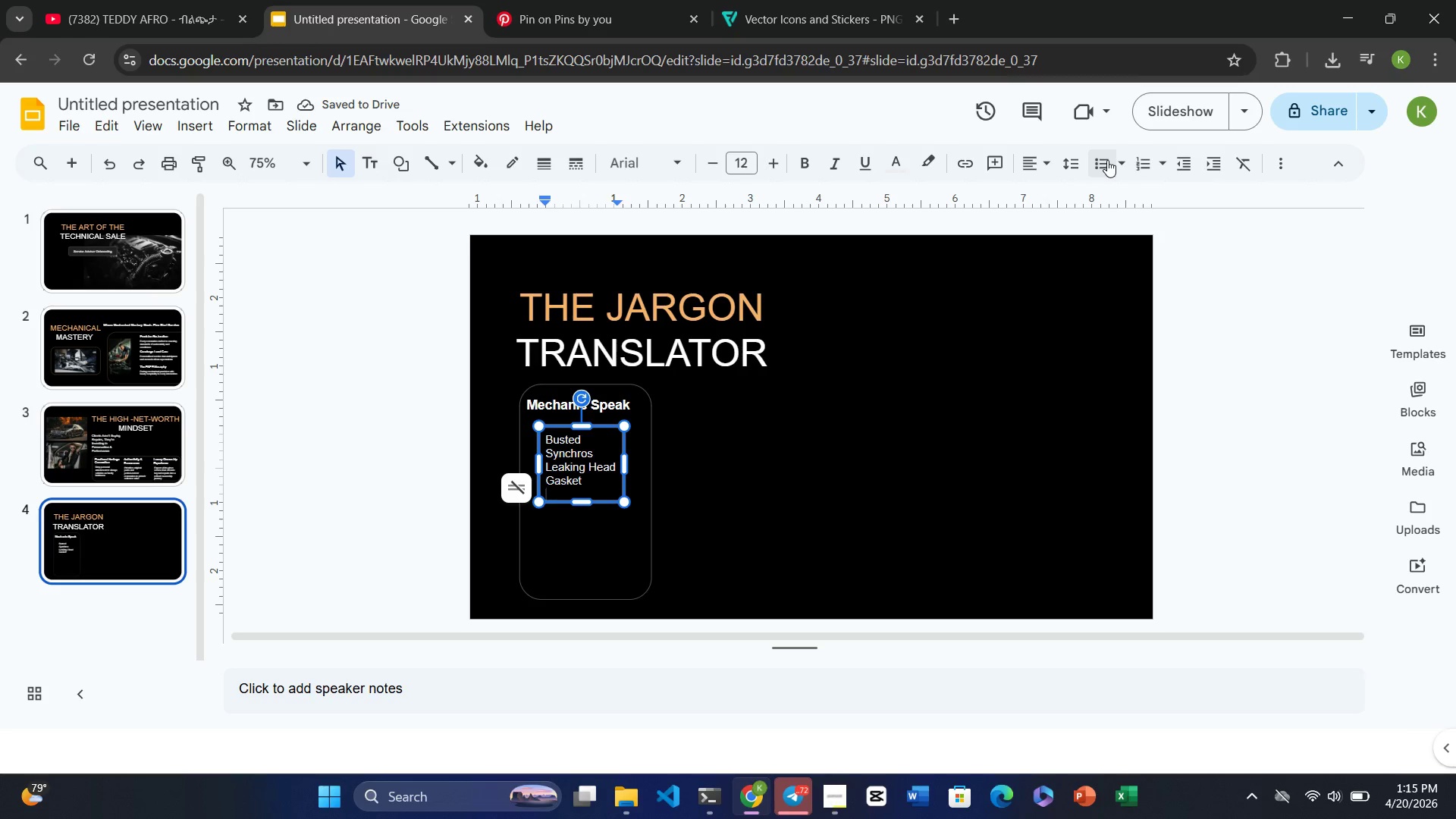 
type(Corroded Fuel Lines)
 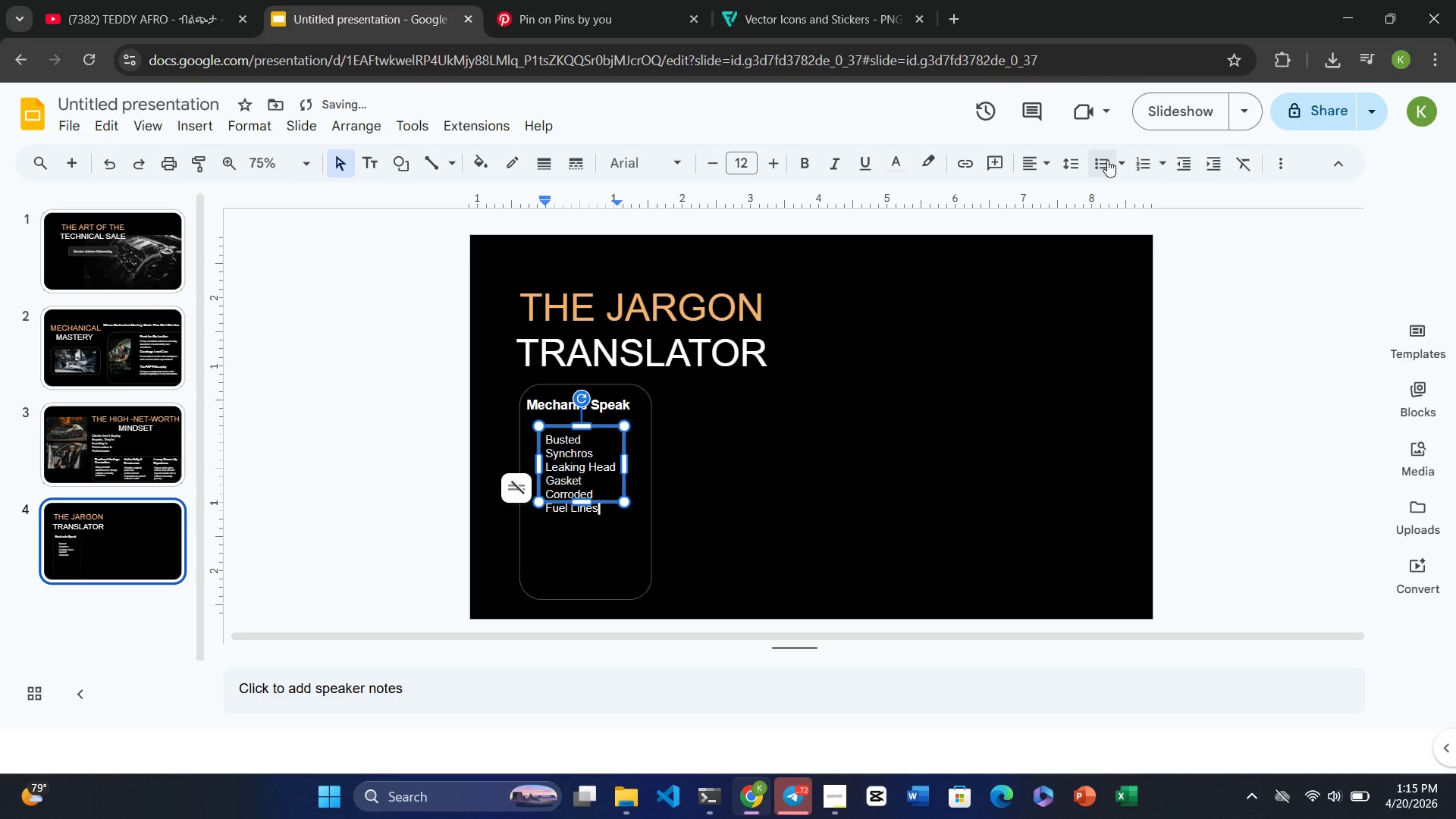 
wait(5.69)
 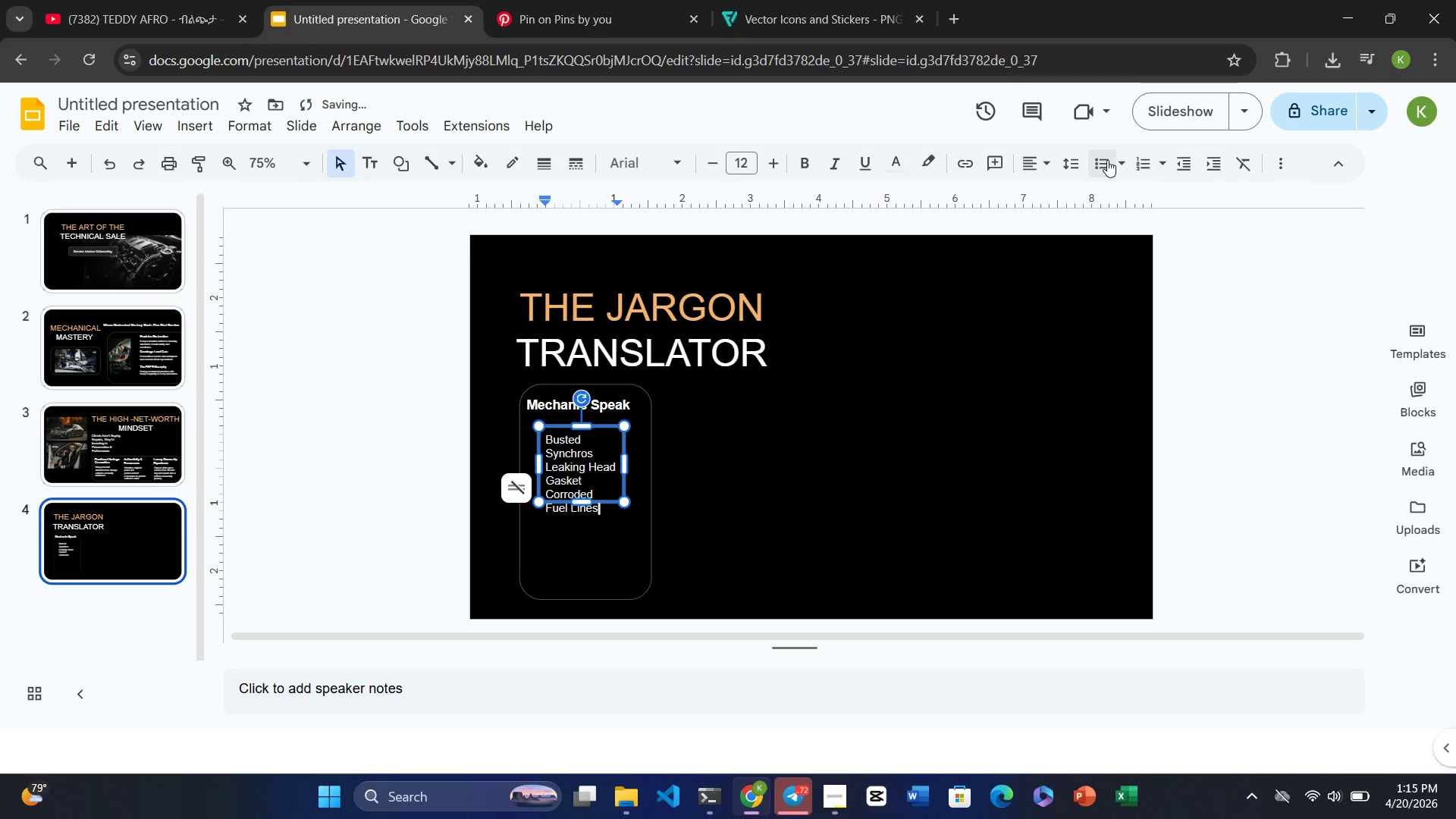 
key(Enter)
 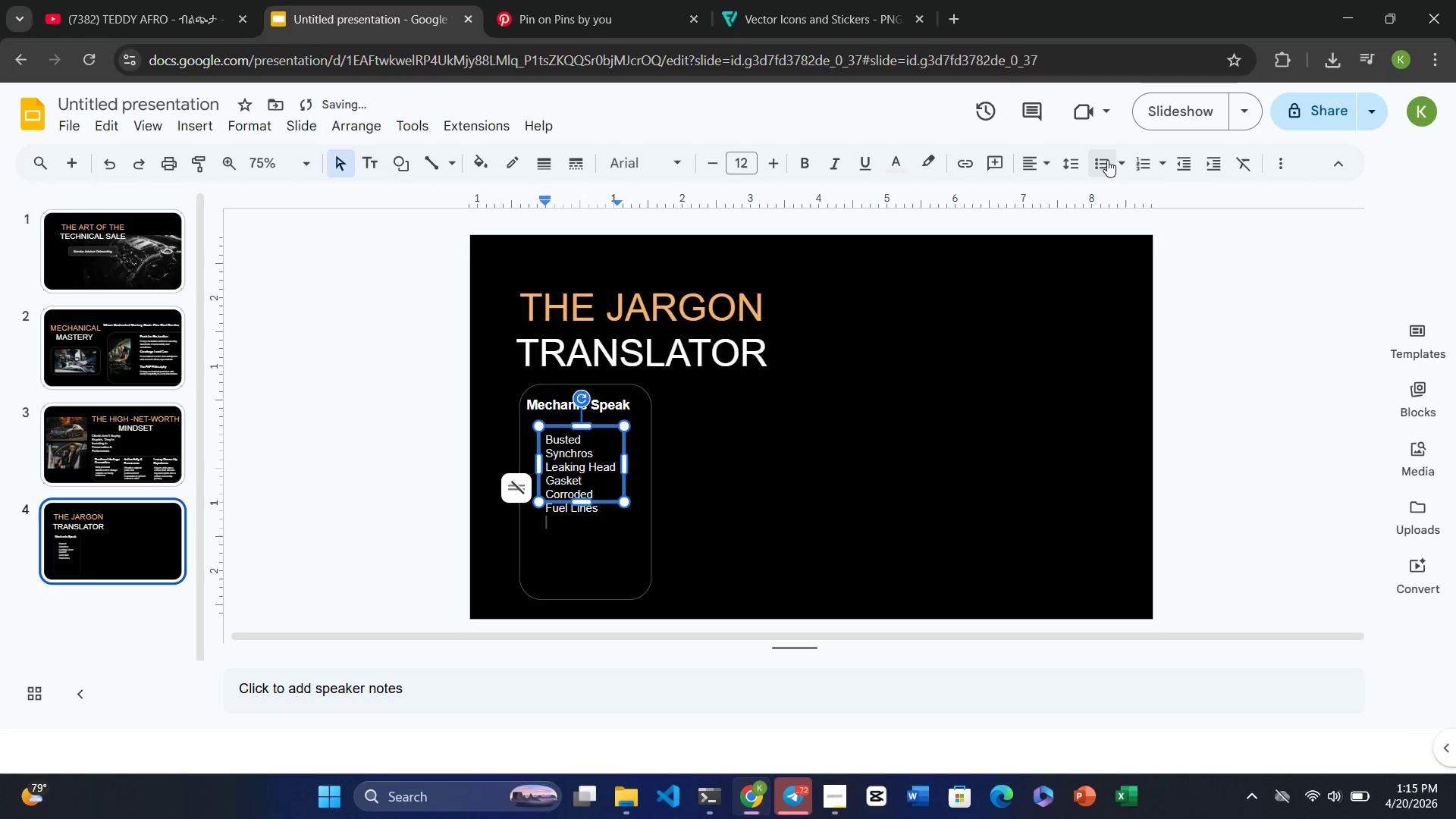 
type(Tired Suspenson)
 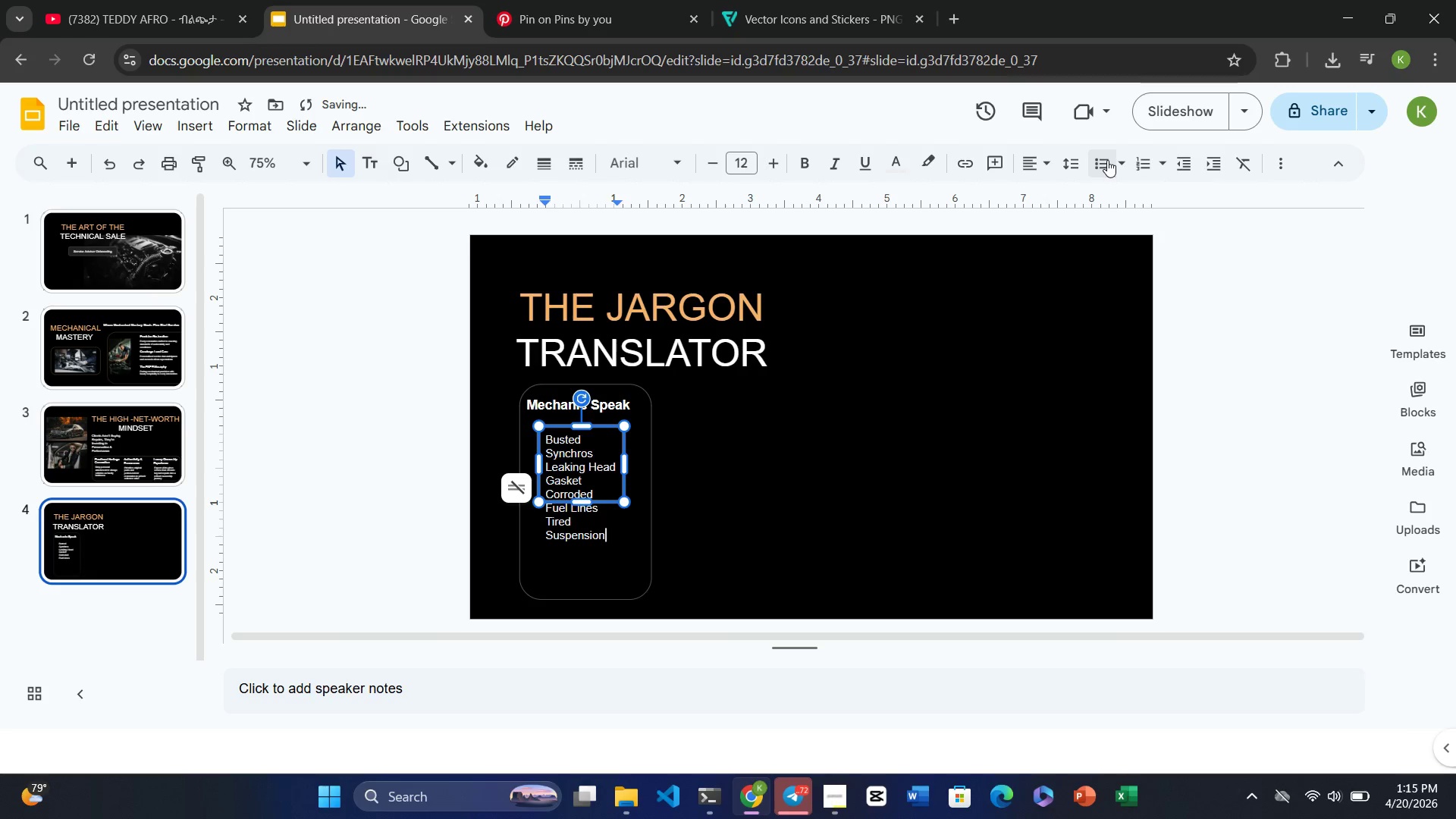 
left_click_drag(start_coordinate=[580, 499], to_coordinate=[586, 551])
 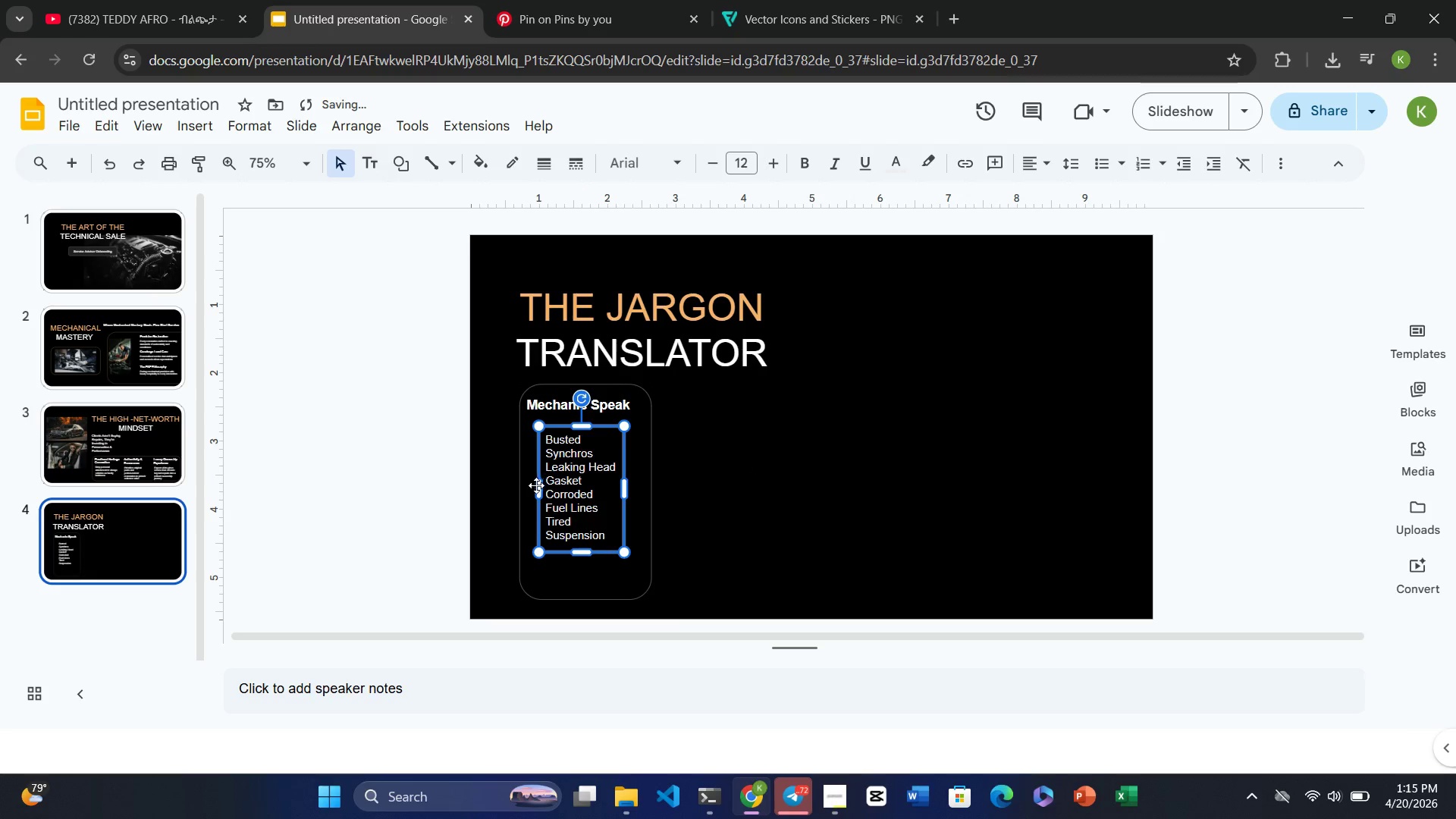 
left_click_drag(start_coordinate=[538, 490], to_coordinate=[523, 491])
 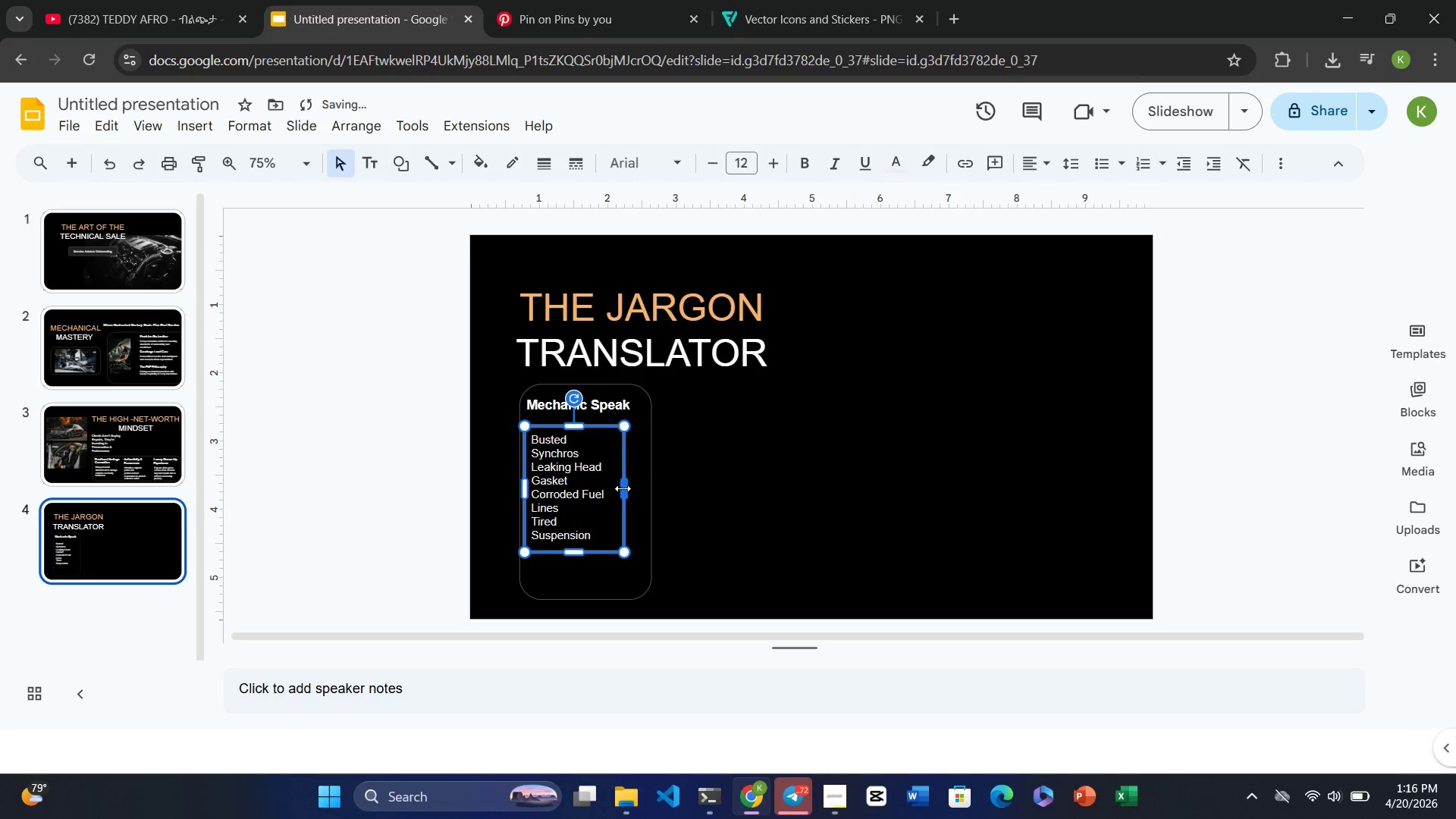 
left_click_drag(start_coordinate=[626, 488], to_coordinate=[649, 488])
 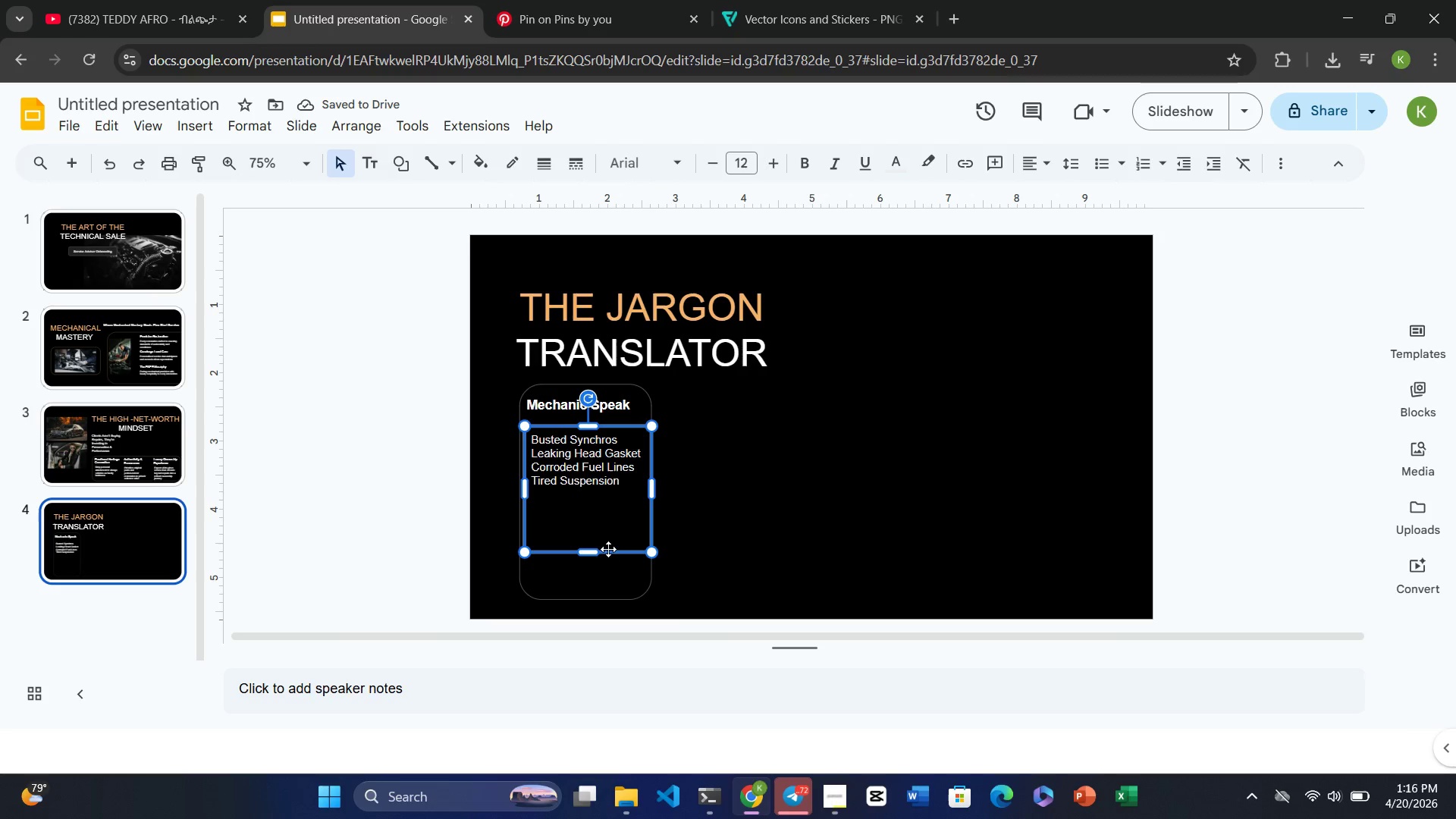 
left_click_drag(start_coordinate=[588, 551], to_coordinate=[589, 494])
 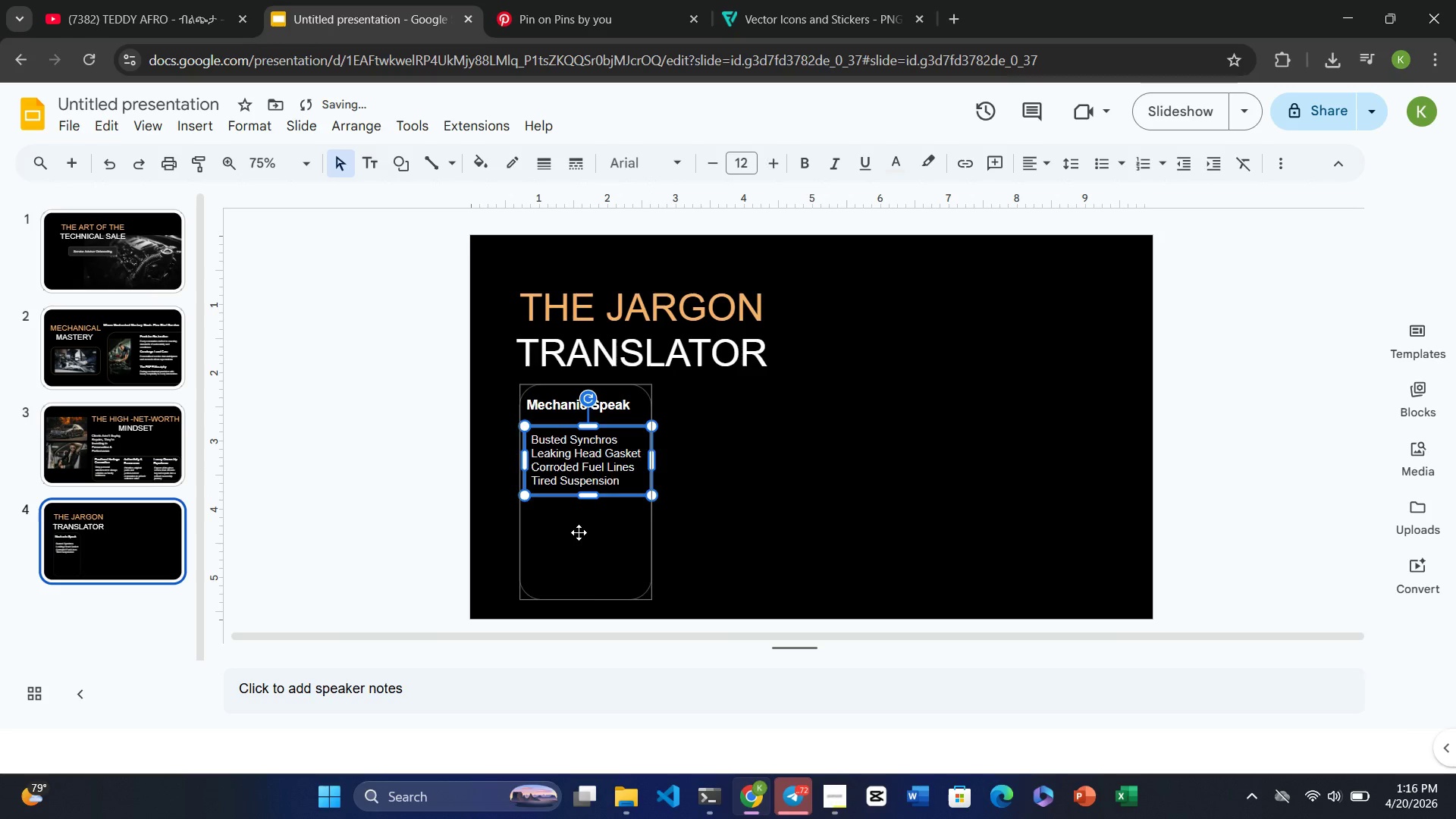 
left_click([579, 532])
 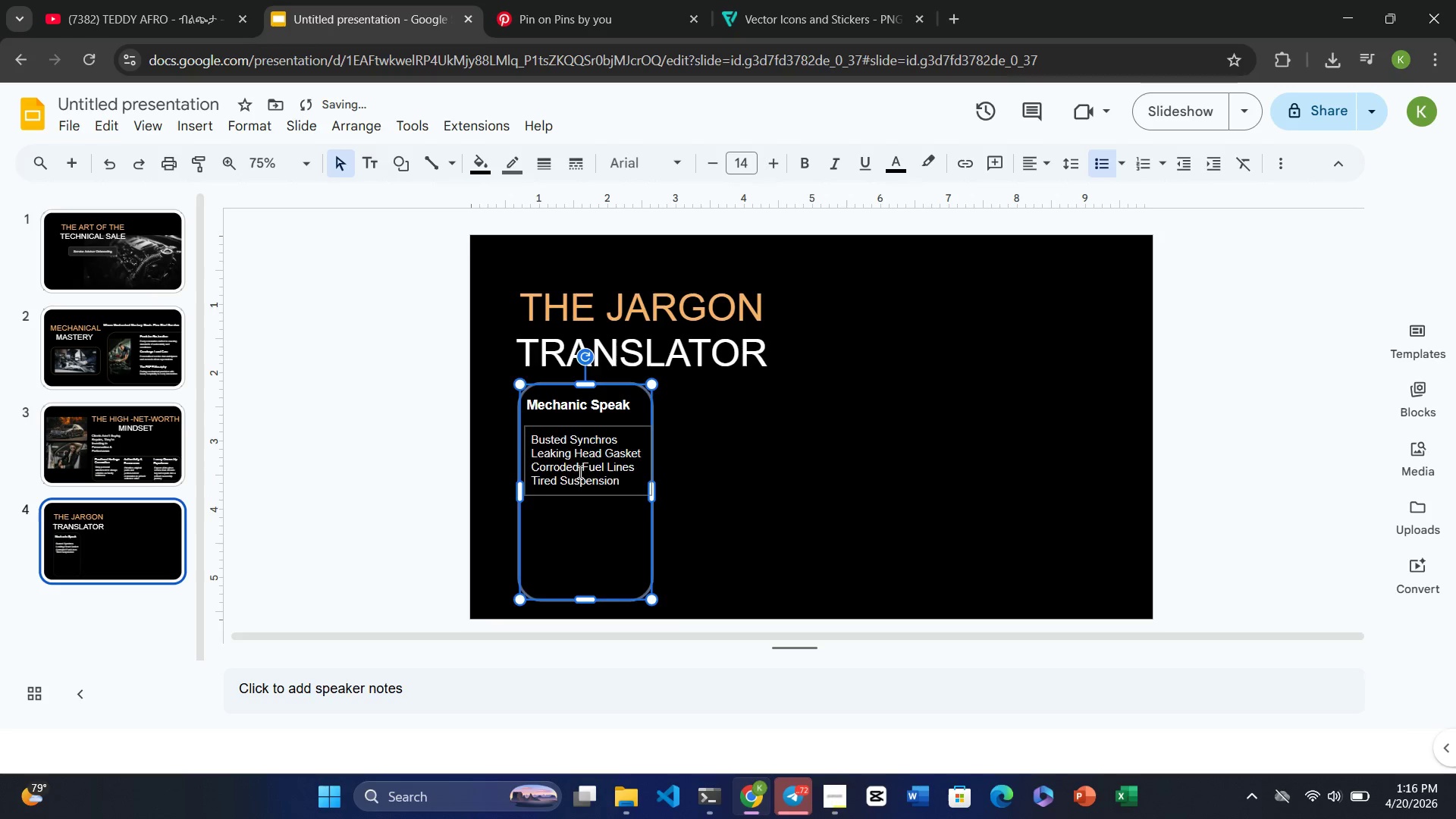 
left_click([579, 468])
 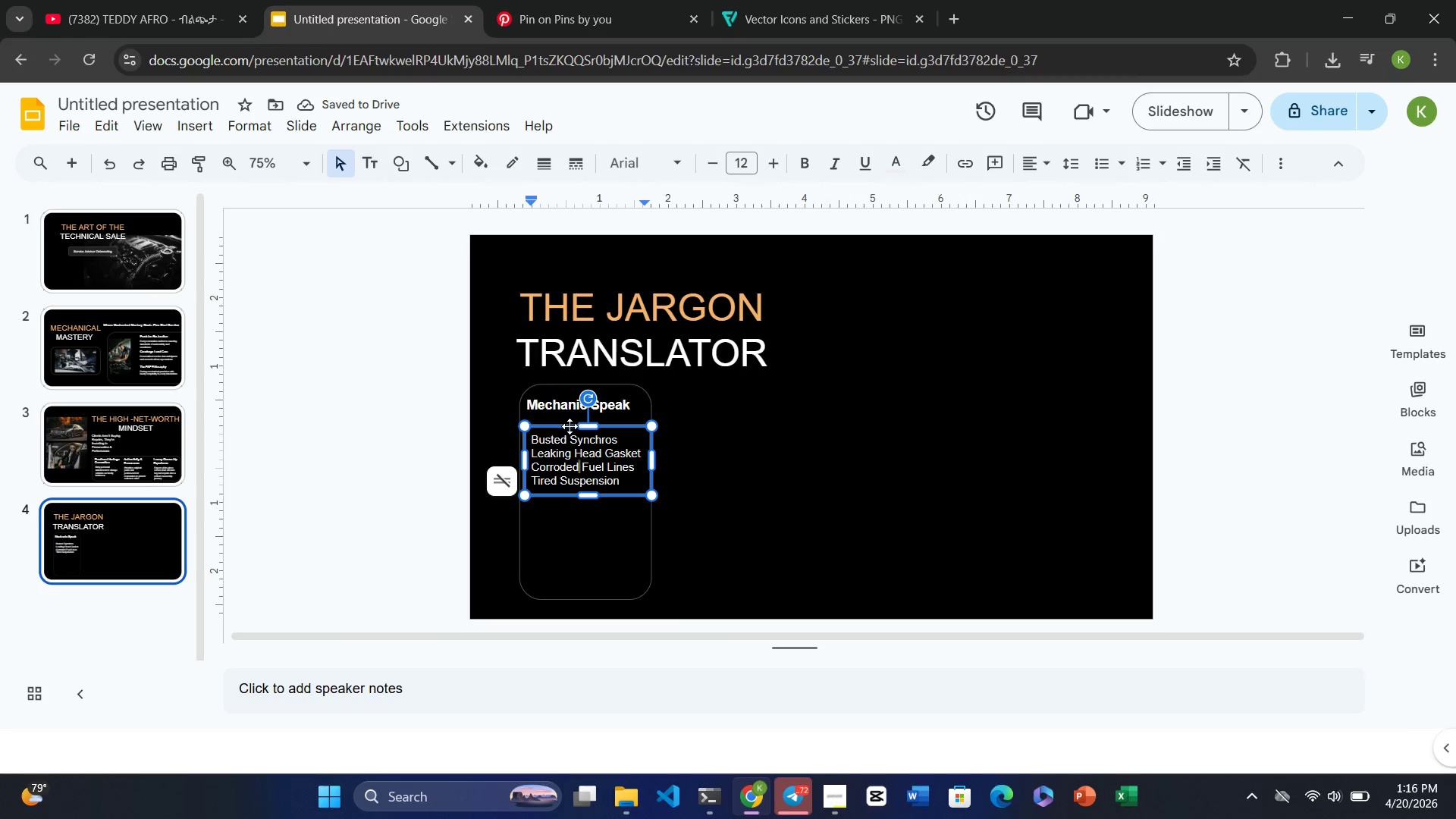 
left_click_drag(start_coordinate=[570, 426], to_coordinate=[567, 415])
 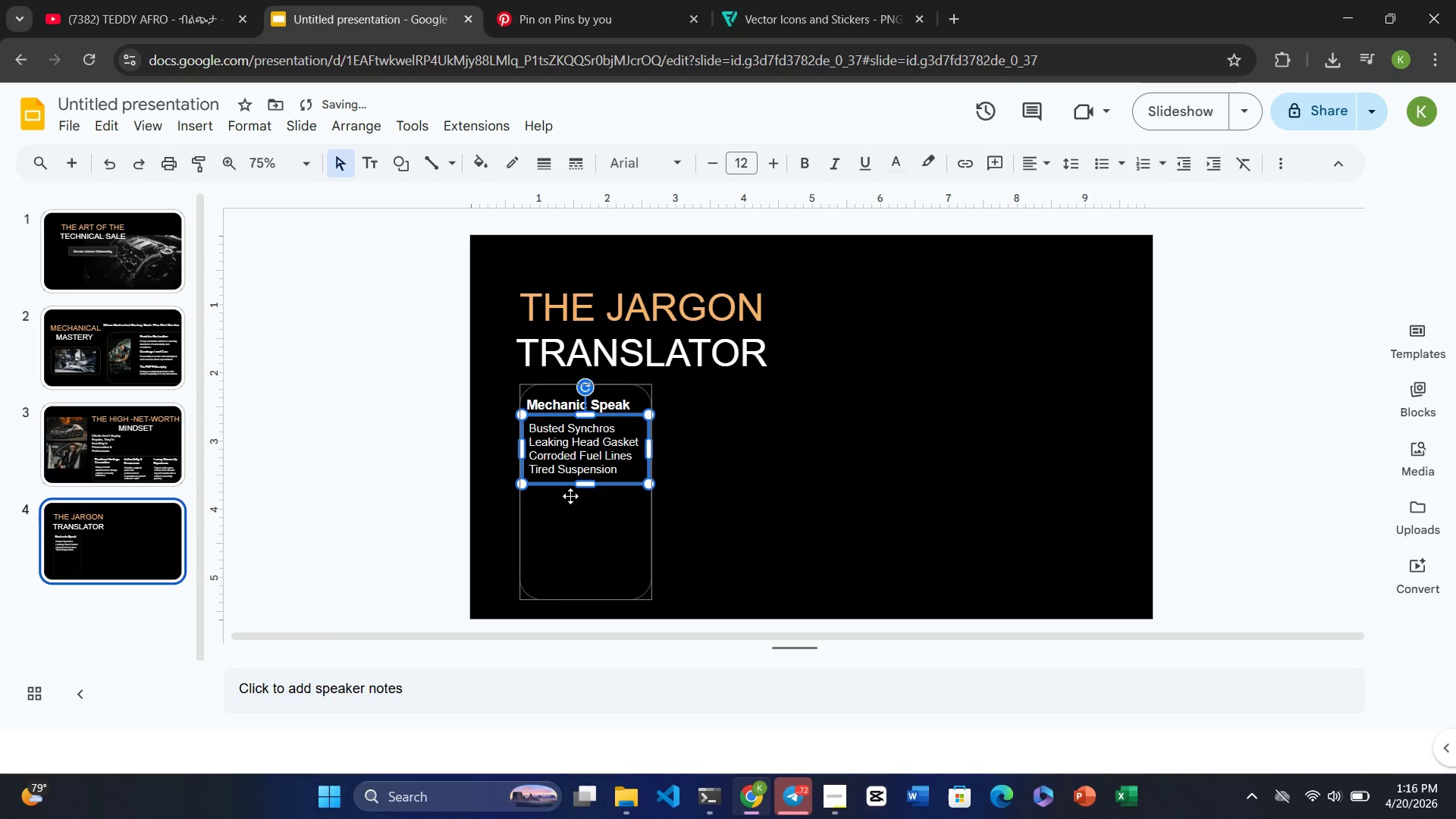 
left_click([570, 496])
 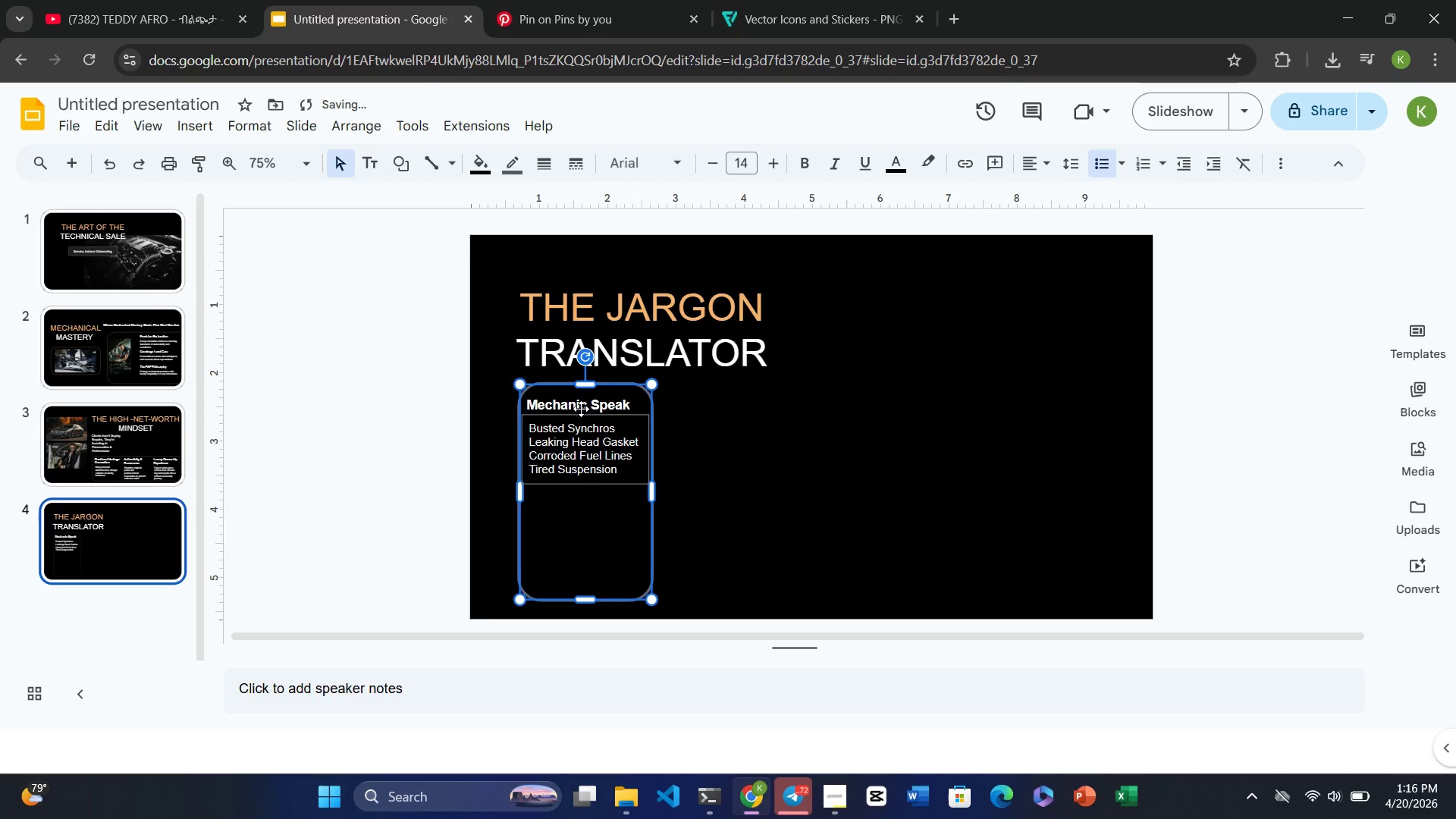 
left_click([581, 404])
 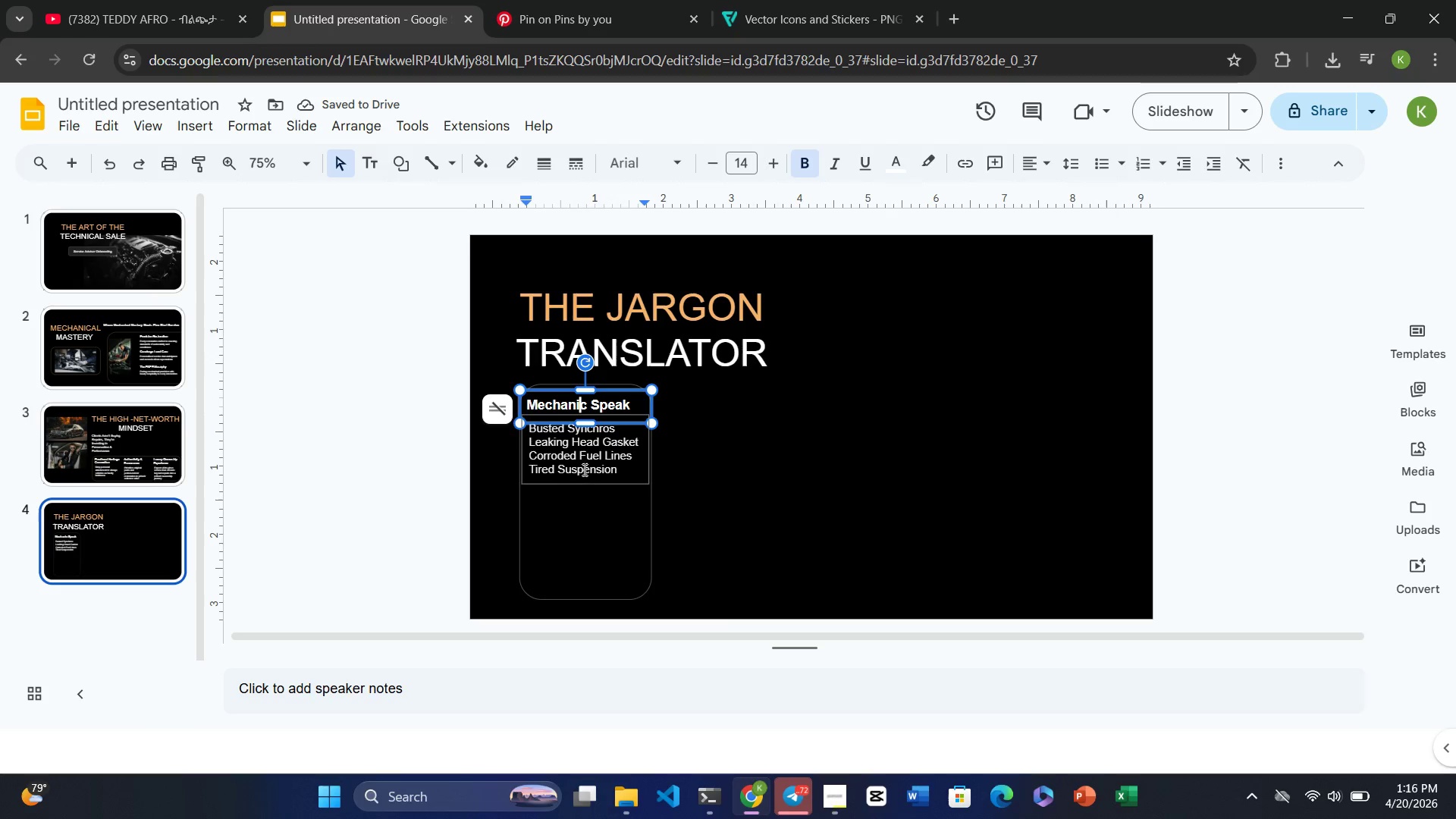 
left_click([582, 541])
 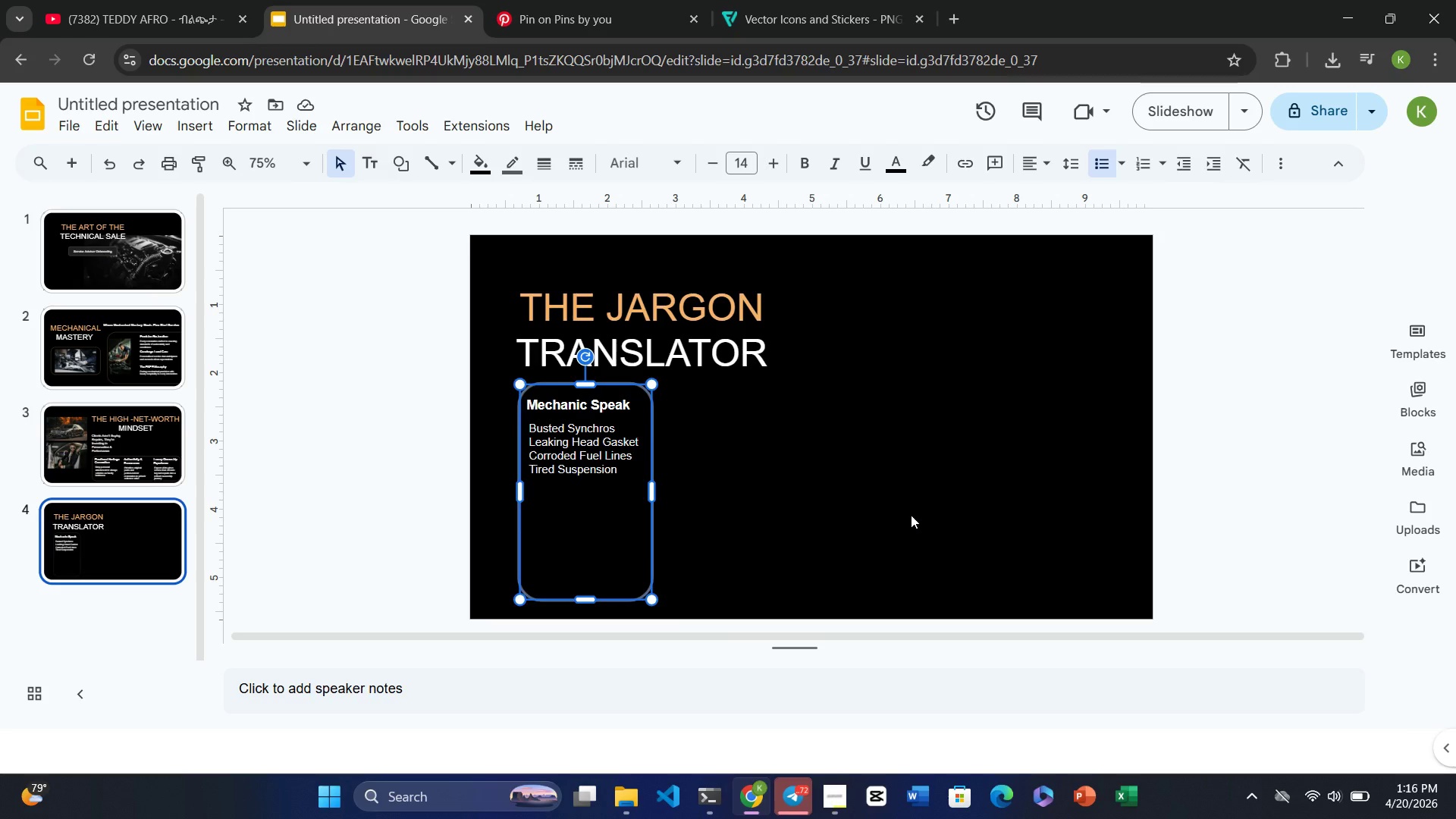 
wait(21.88)
 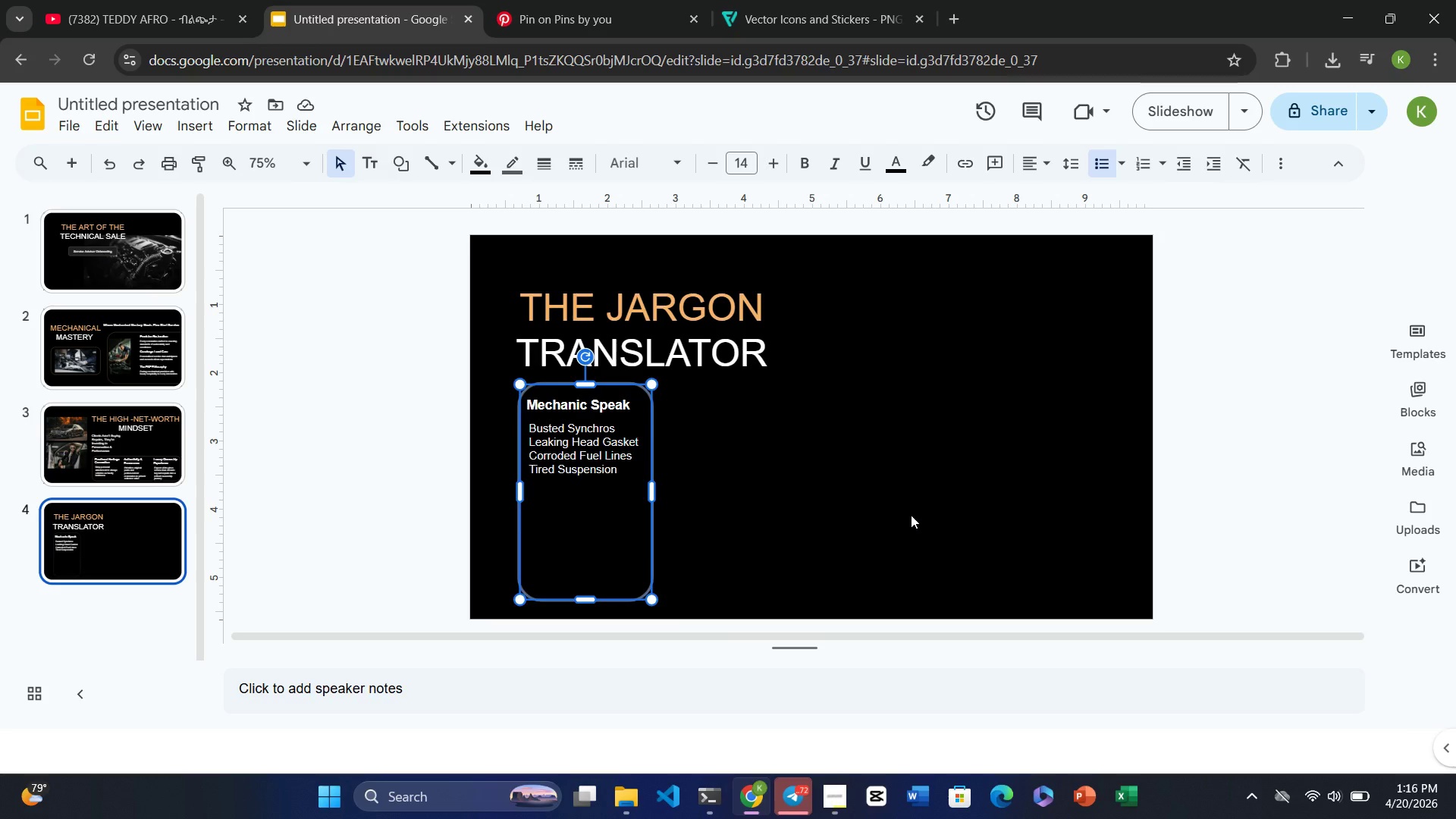 
left_click([592, 23])
 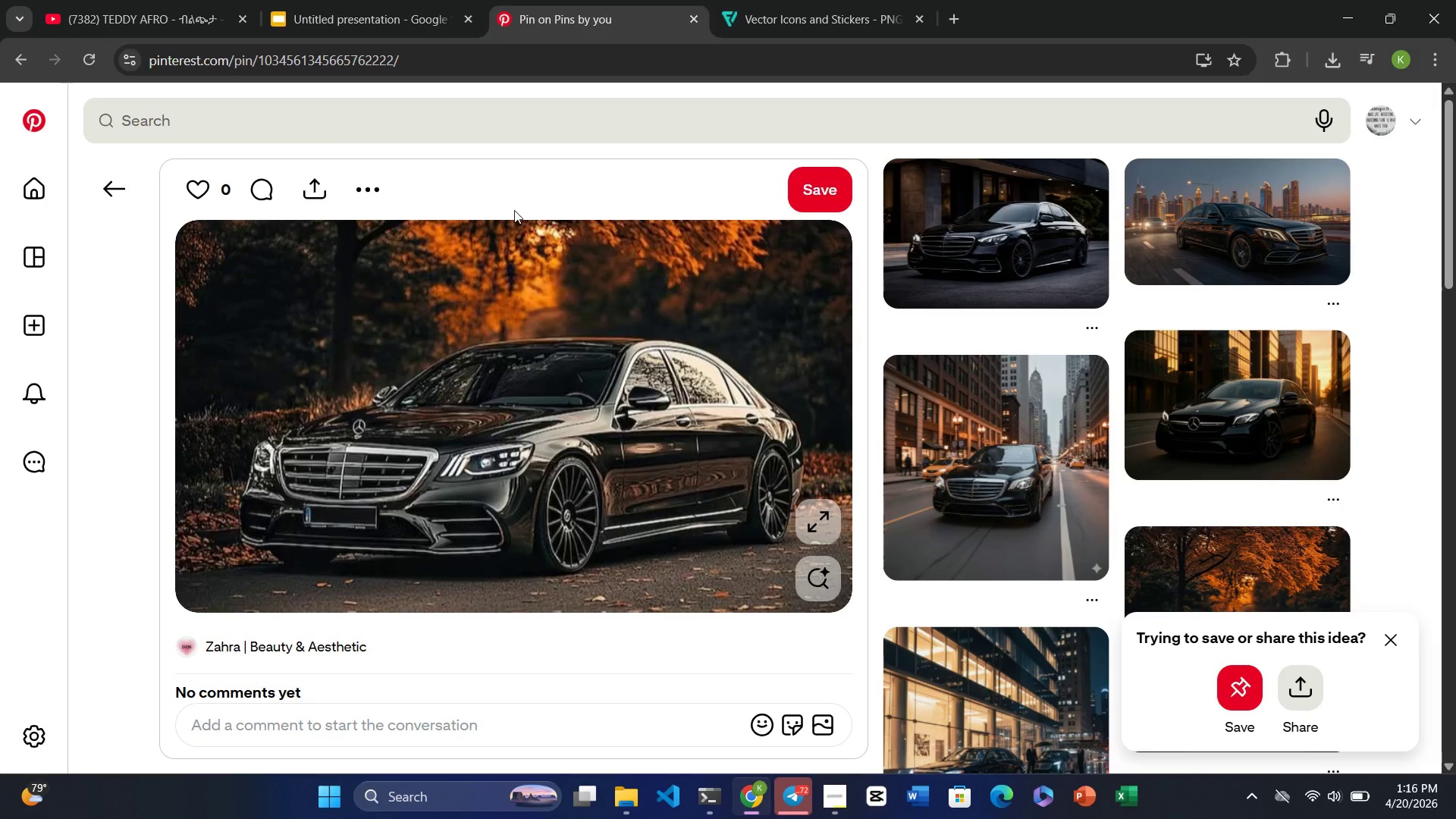 
left_click([407, 130])
 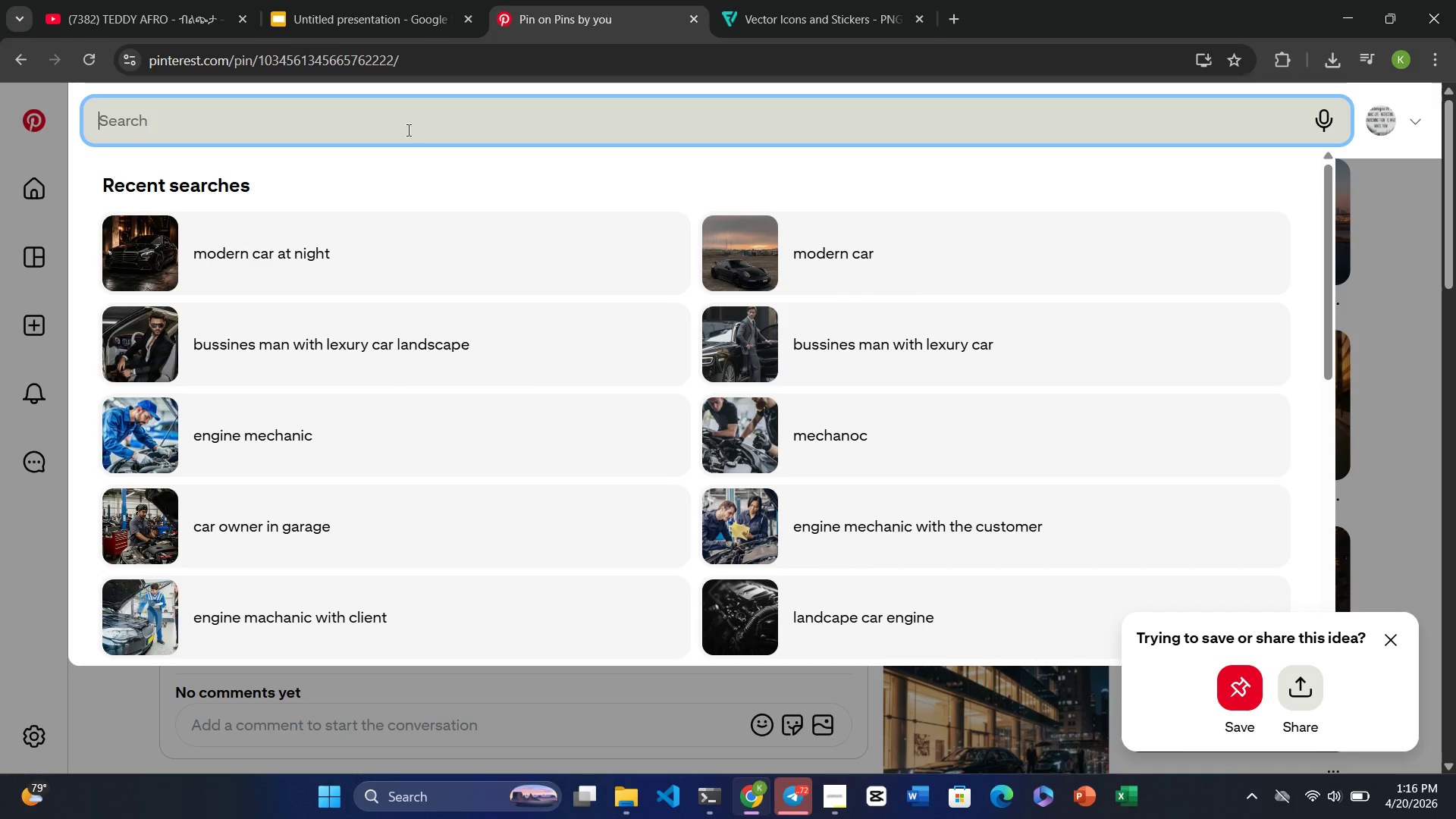 
type(car exteran;;)
key(Backspace)
key(Backspace)
key(Backspace)
key(Backspace)
type(nal parts)
 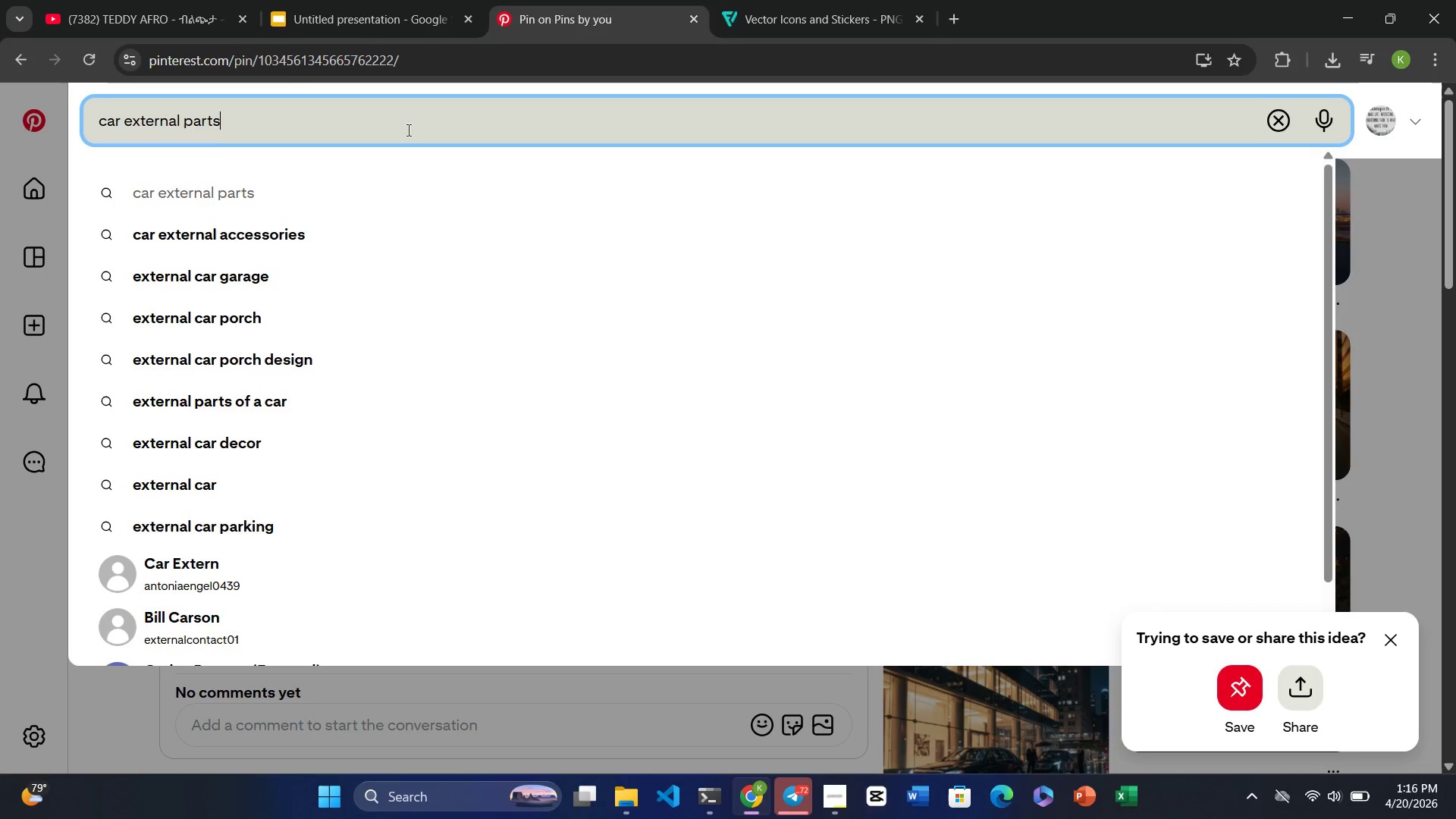 
key(Enter)
 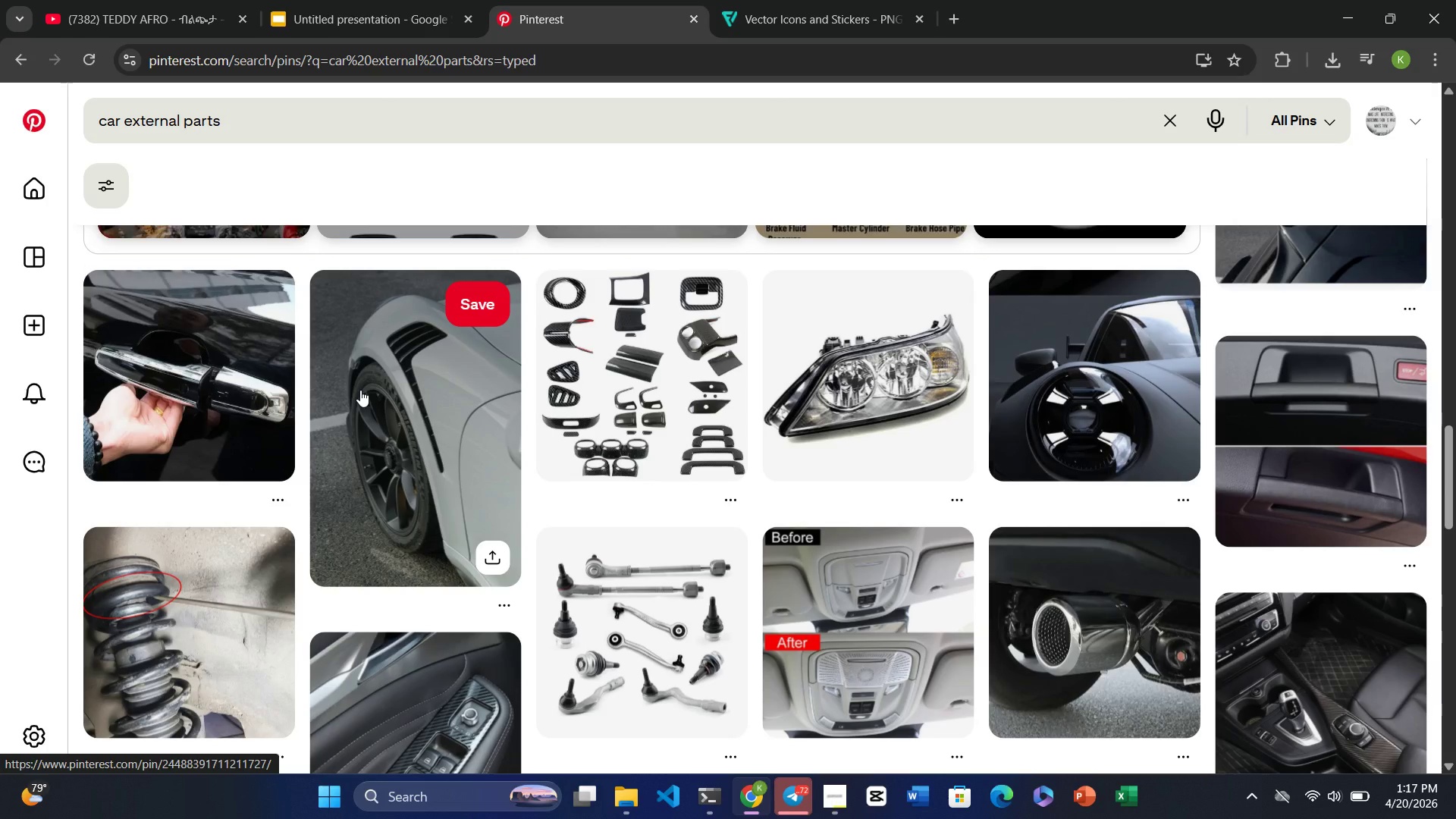 
wait(15.84)
 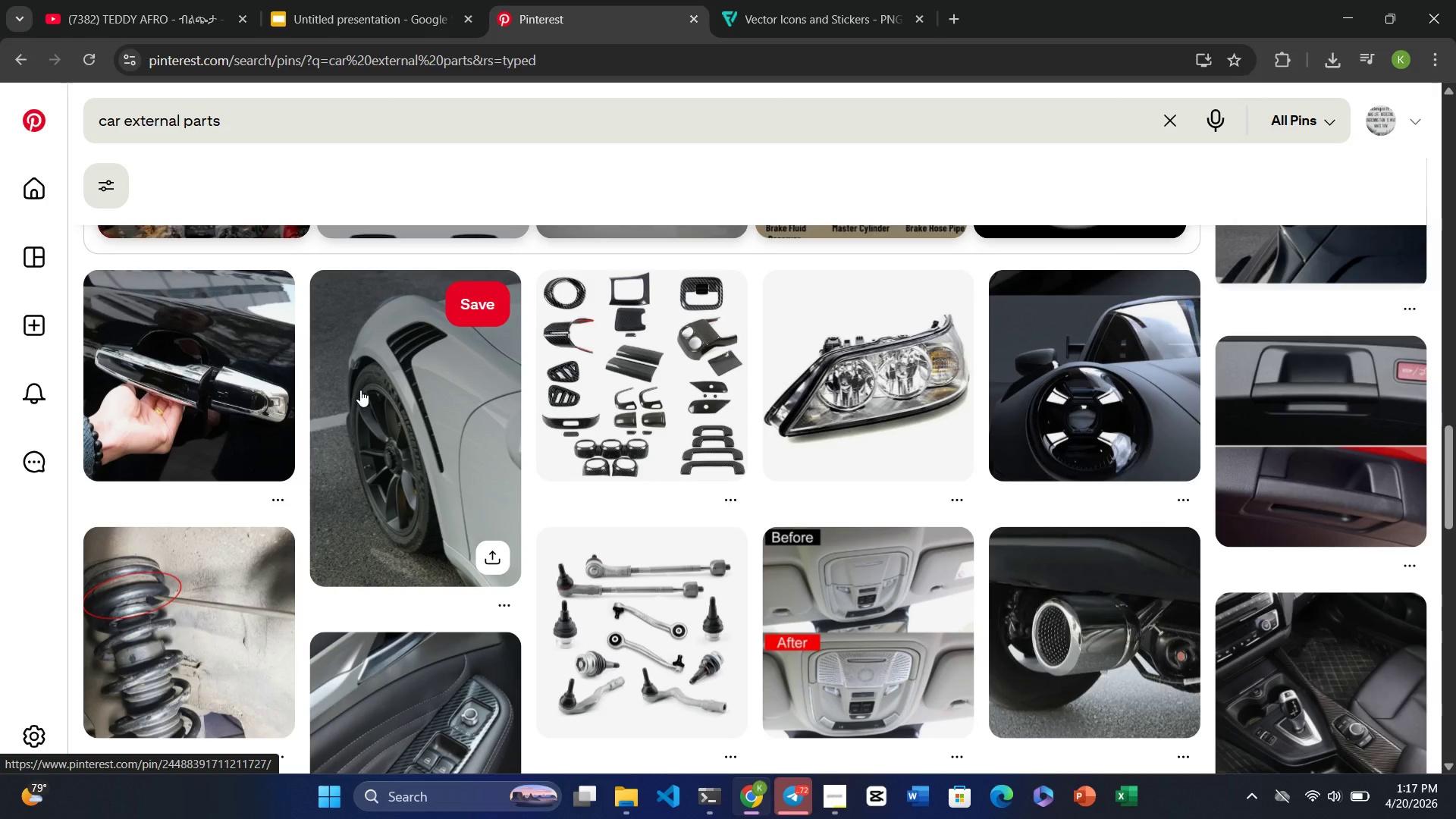 
left_click([1300, 620])
 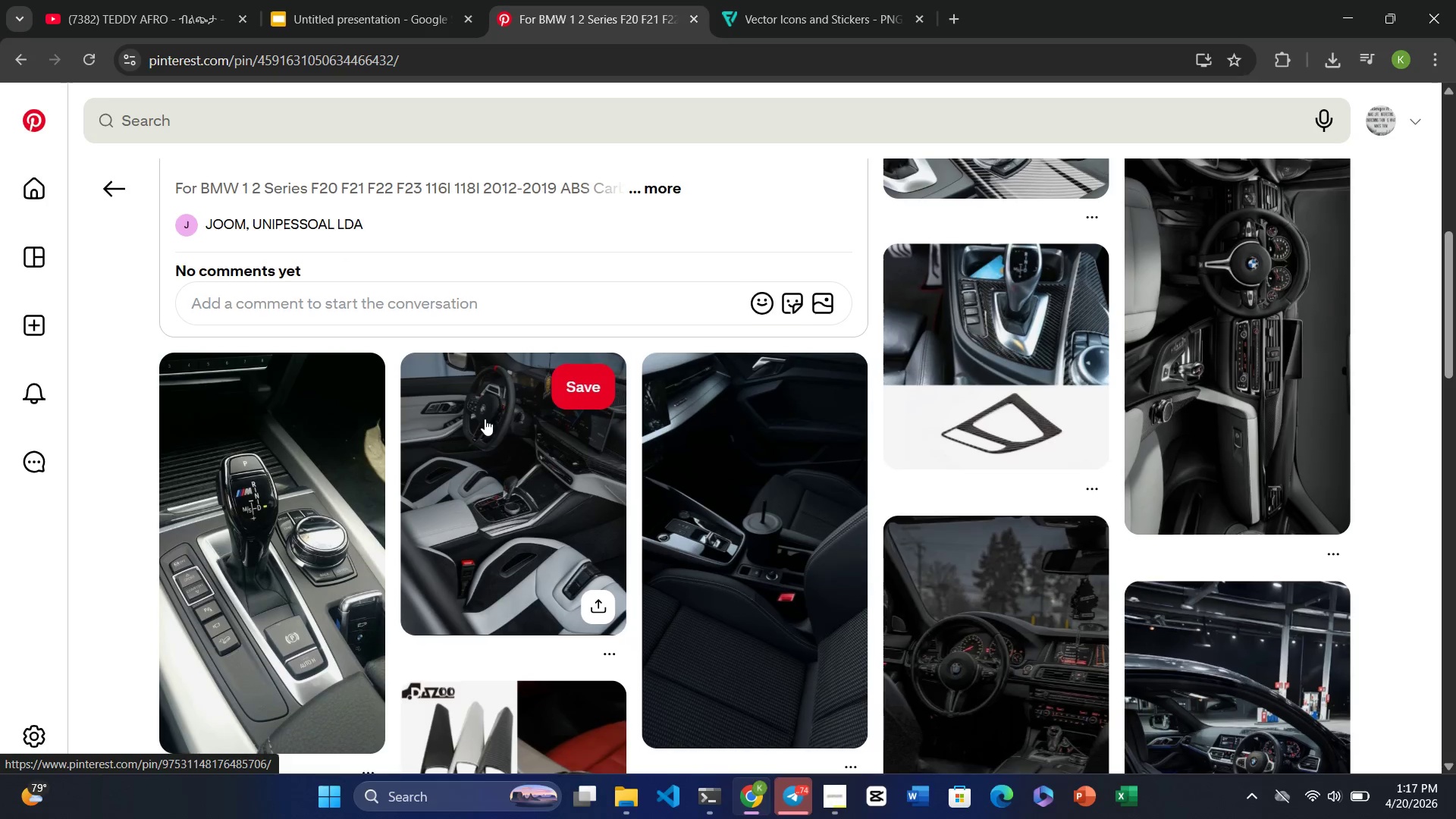 
wait(30.03)
 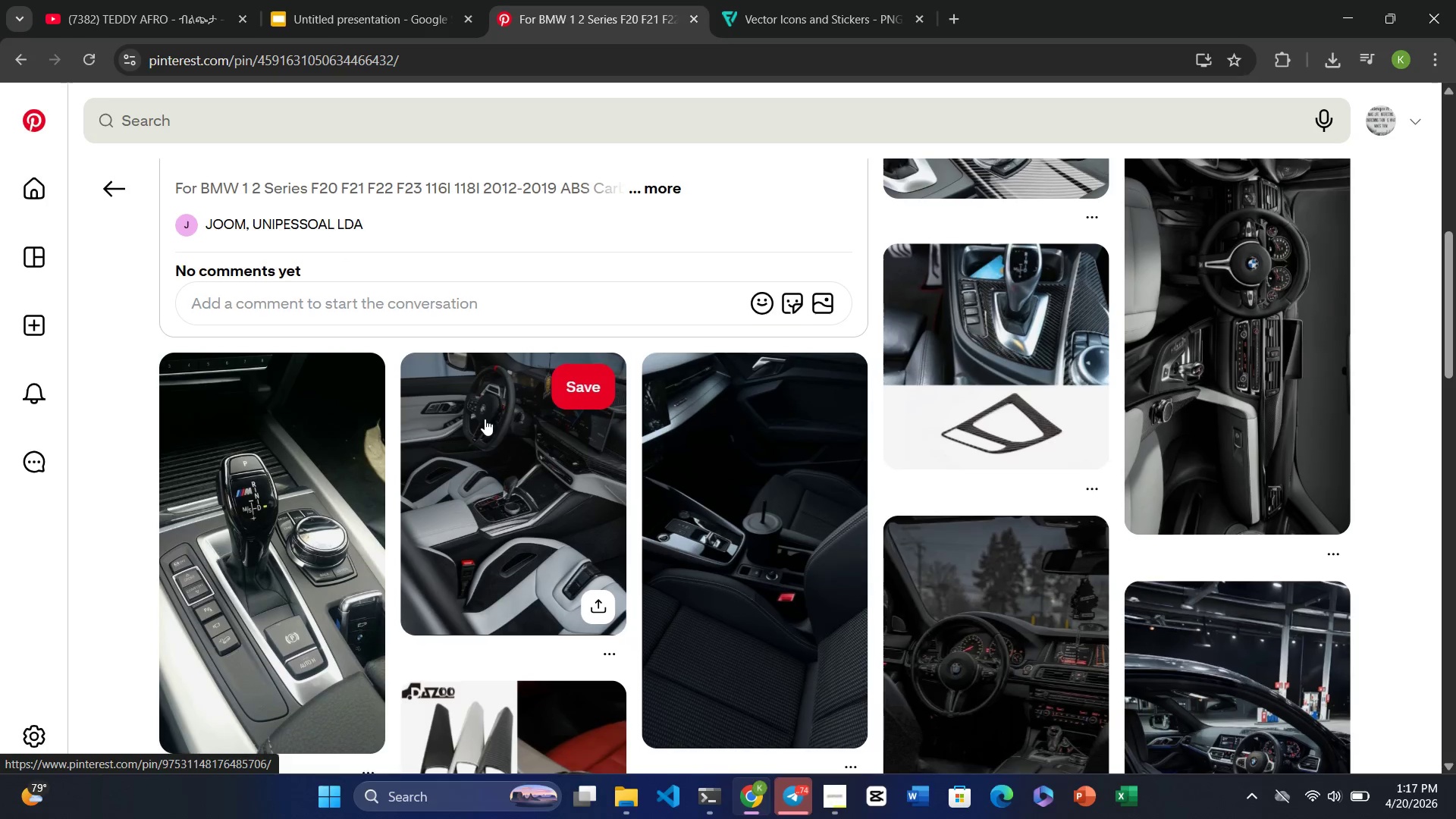 
right_click([485, 419])
 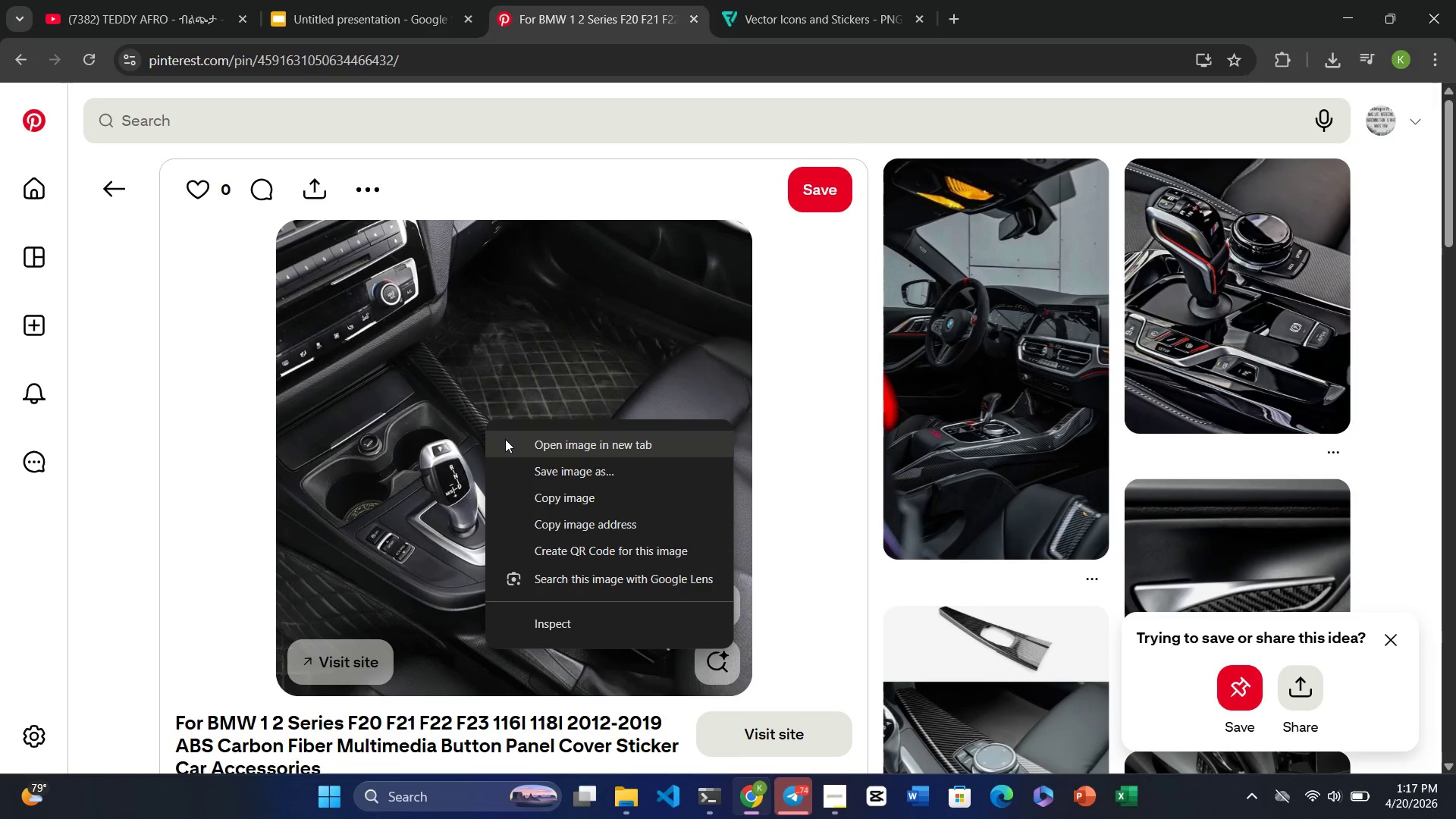 
wait(5.3)
 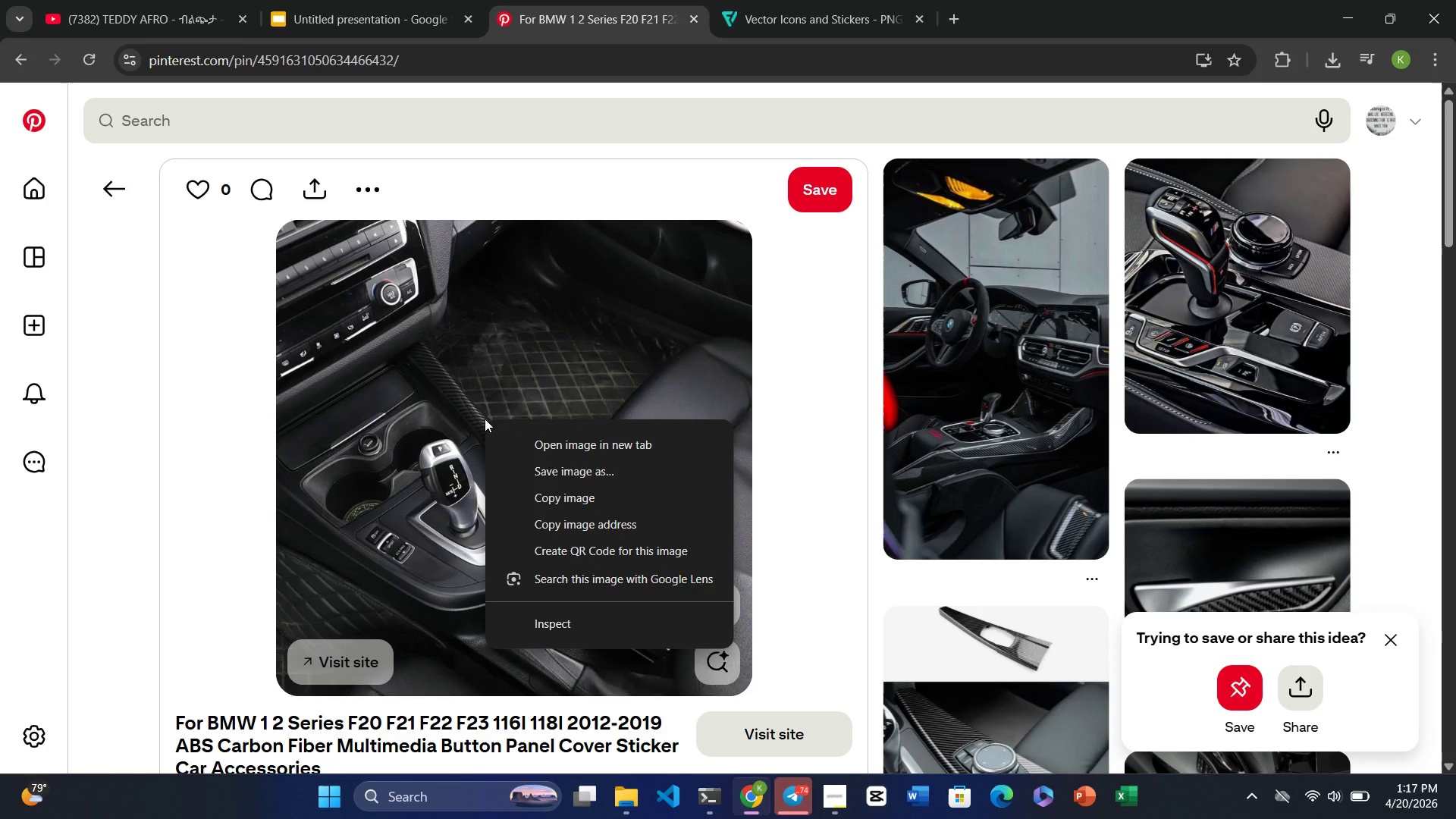 
left_click([595, 464])
 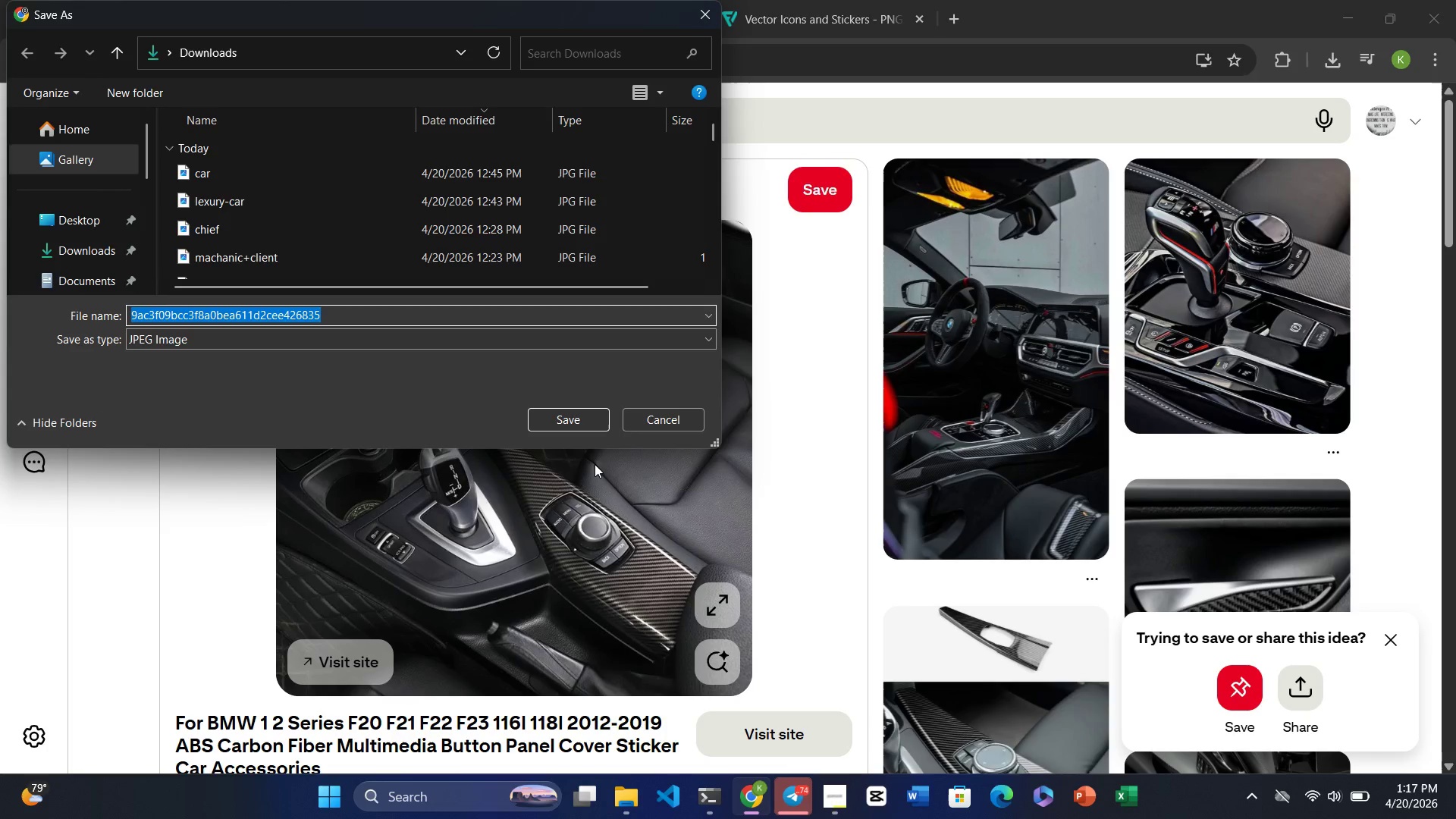 
type(ms)
key(Backspace)
type(arsh)
 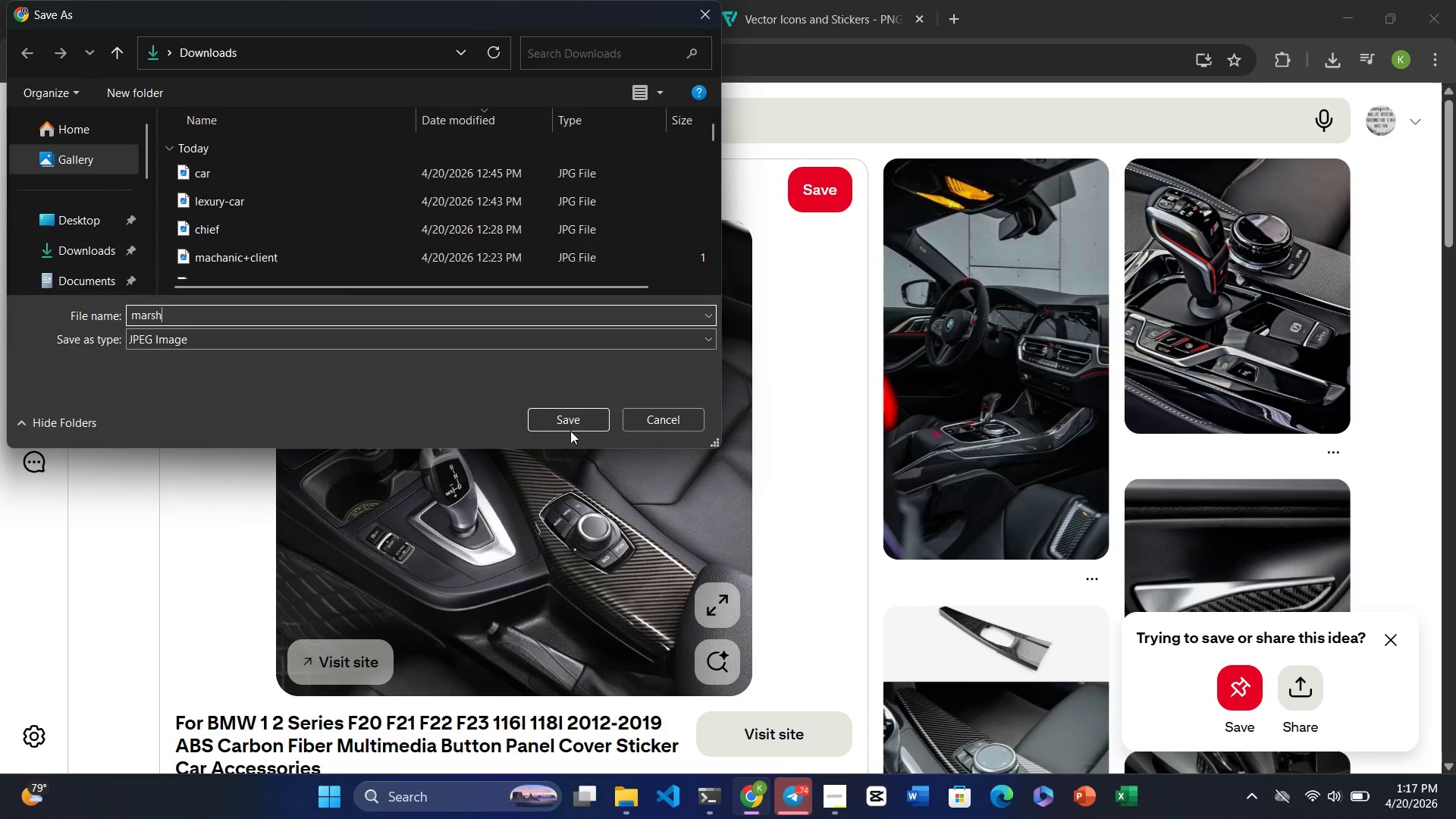 
left_click([563, 417])
 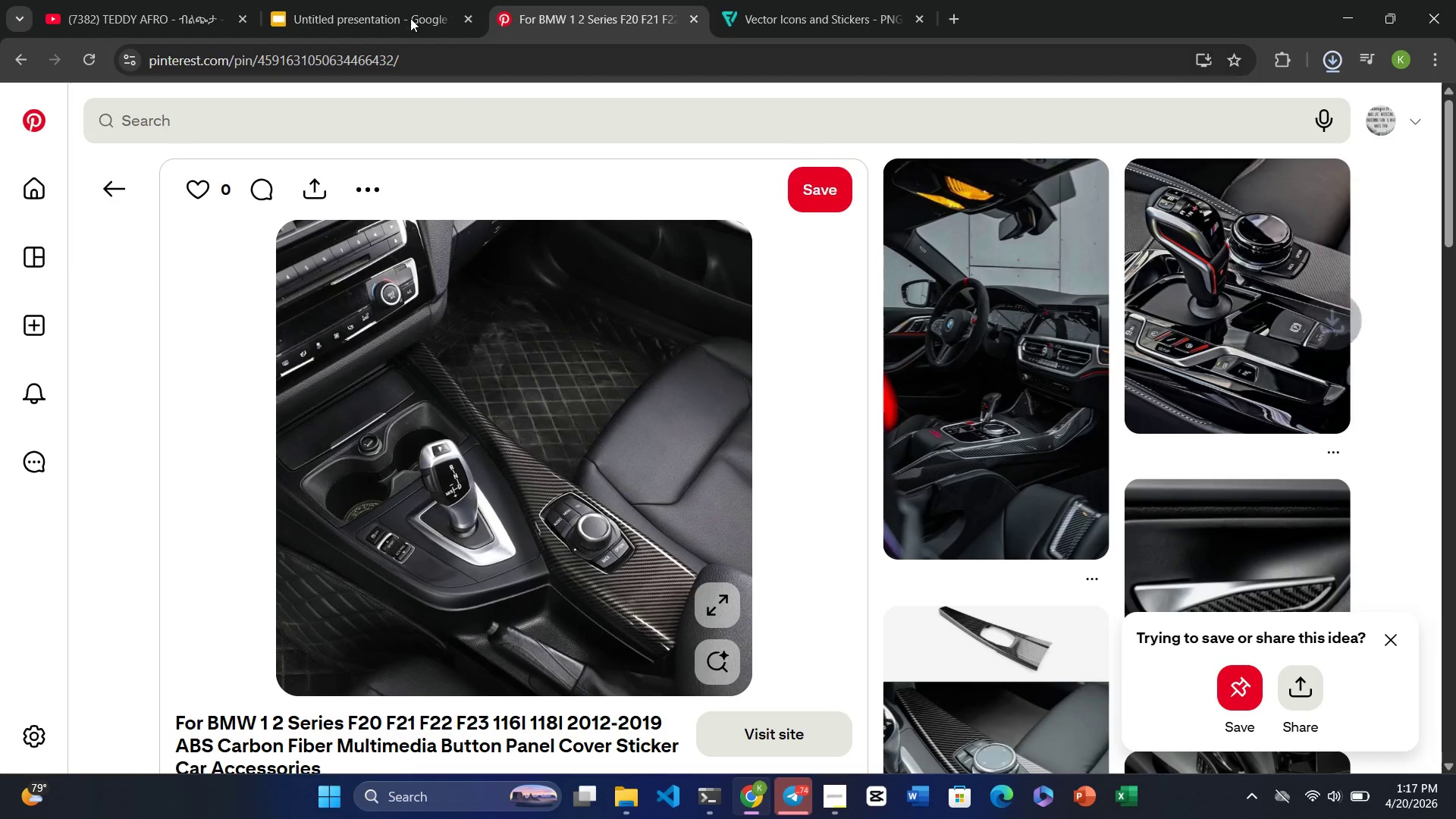 
left_click([384, 7])
 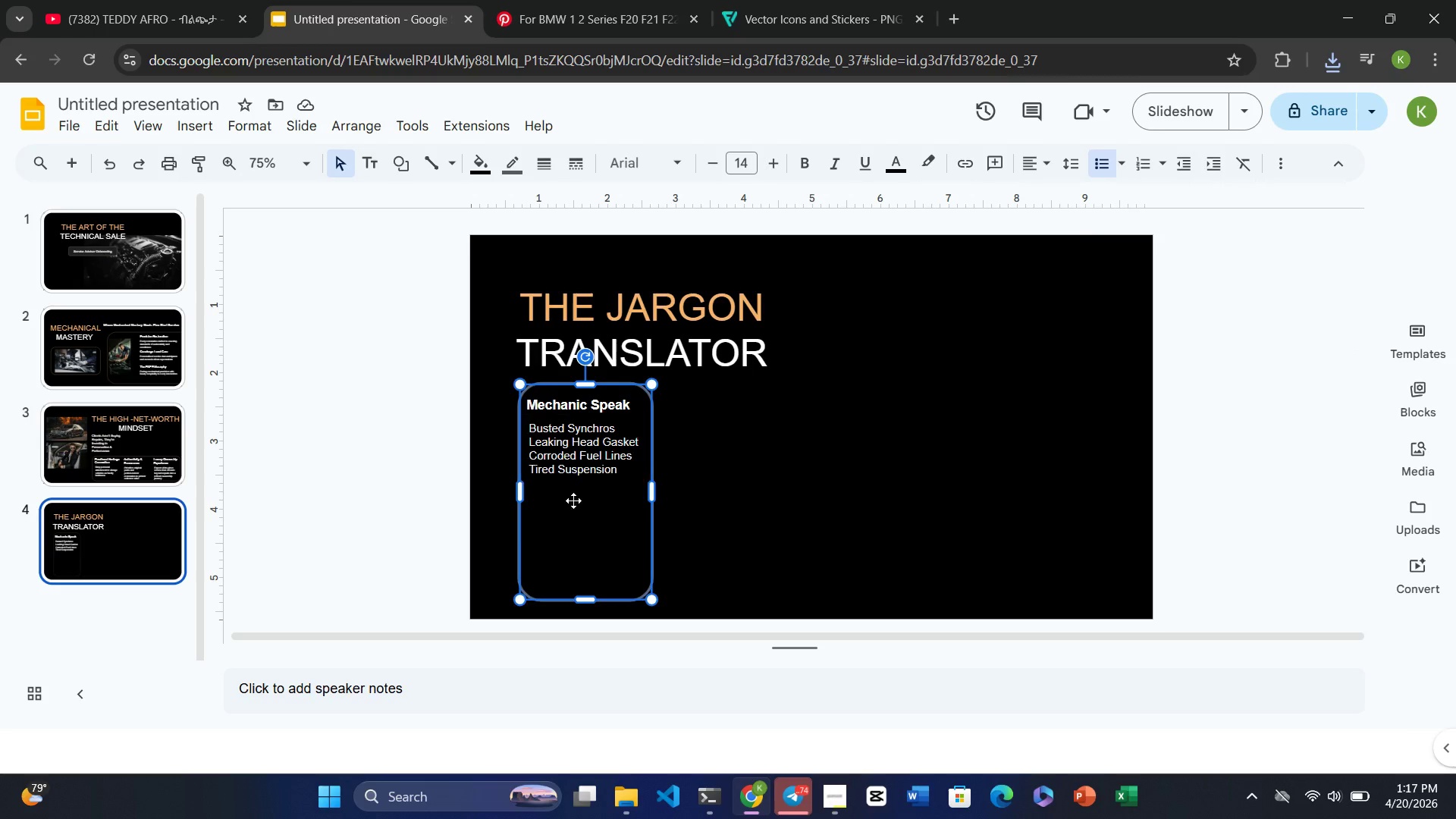 
left_click([578, 512])
 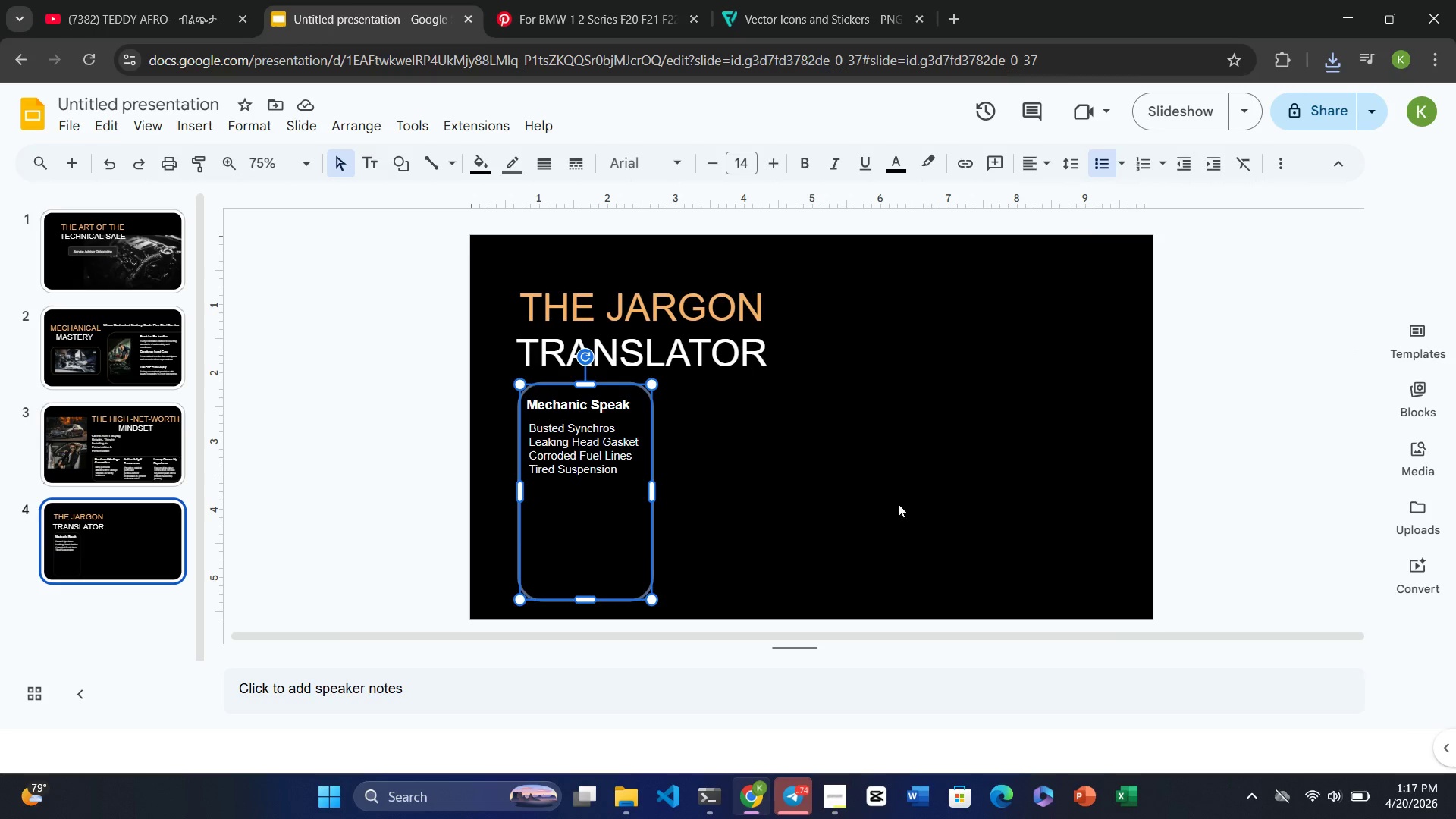 
left_click([898, 504])
 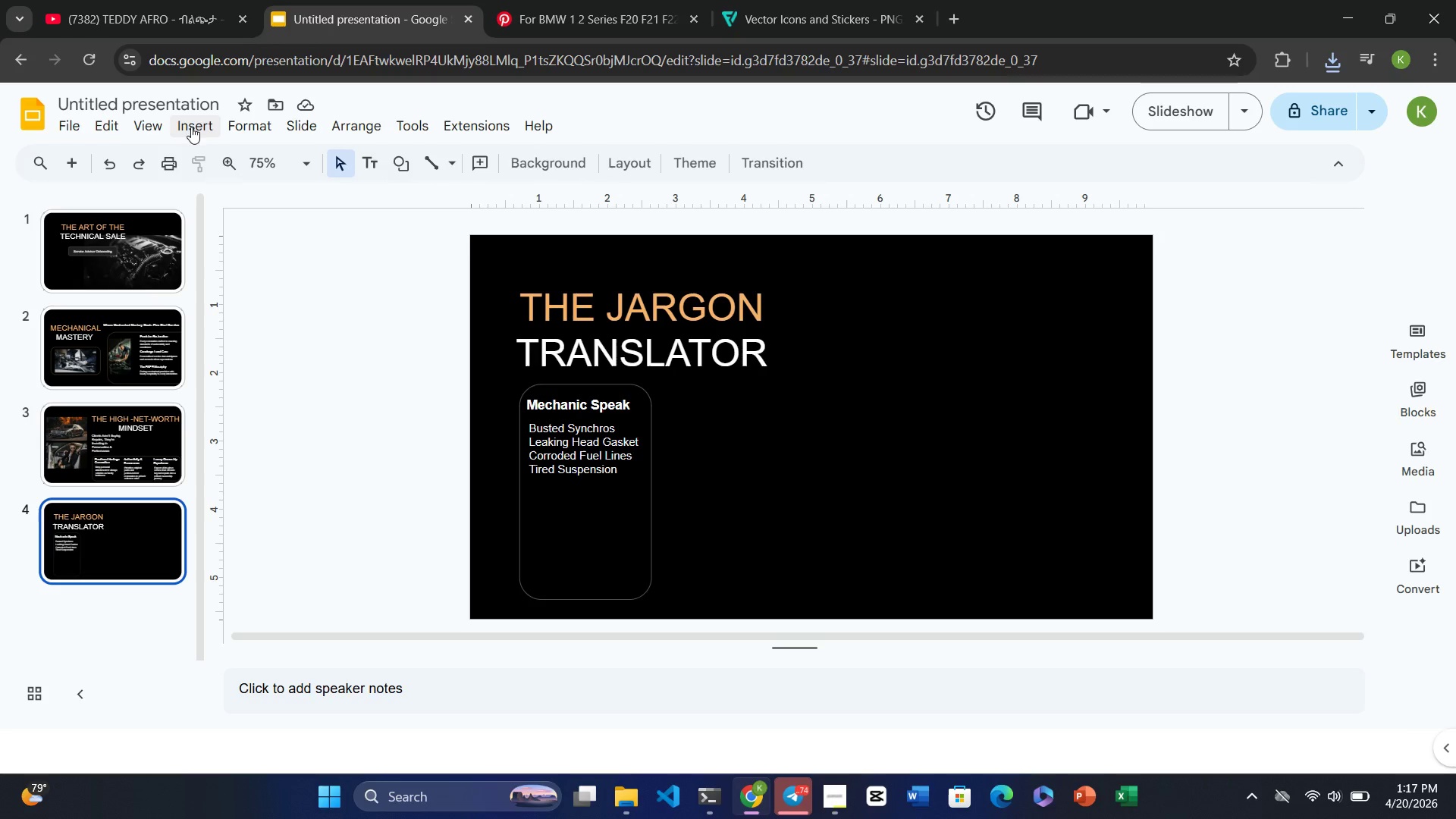 
left_click([184, 123])
 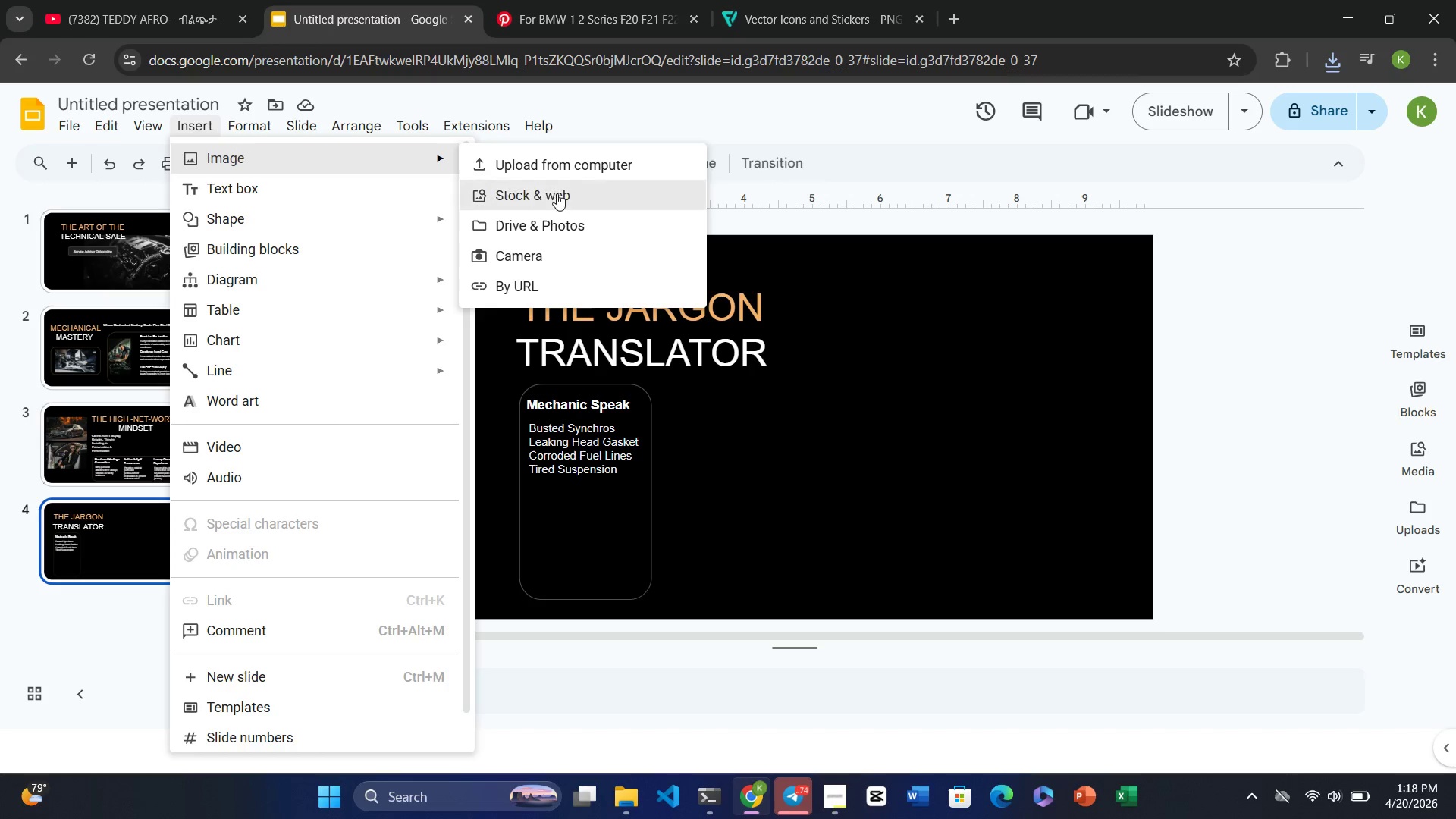 
left_click([575, 168])
 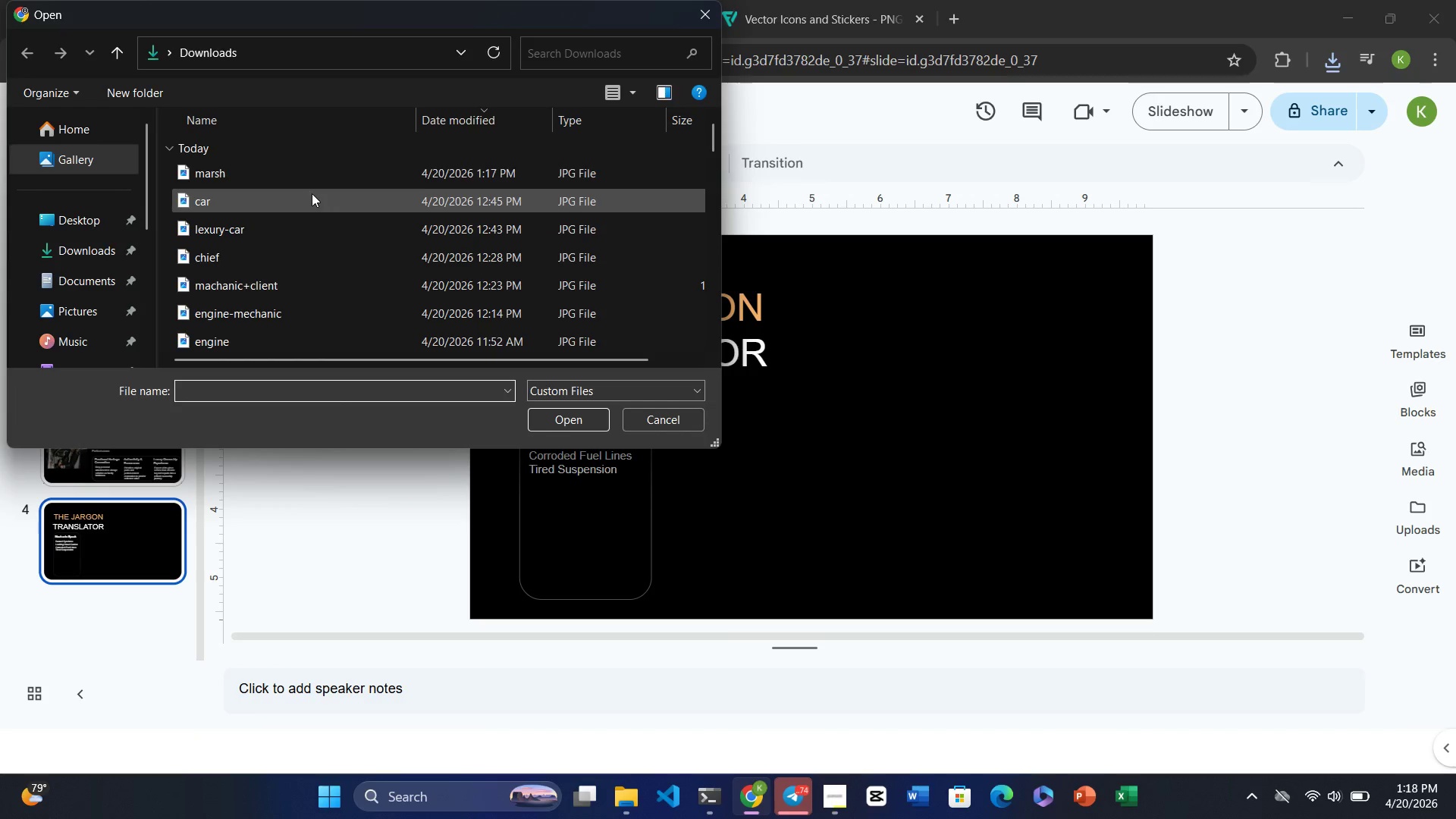 
left_click([299, 176])
 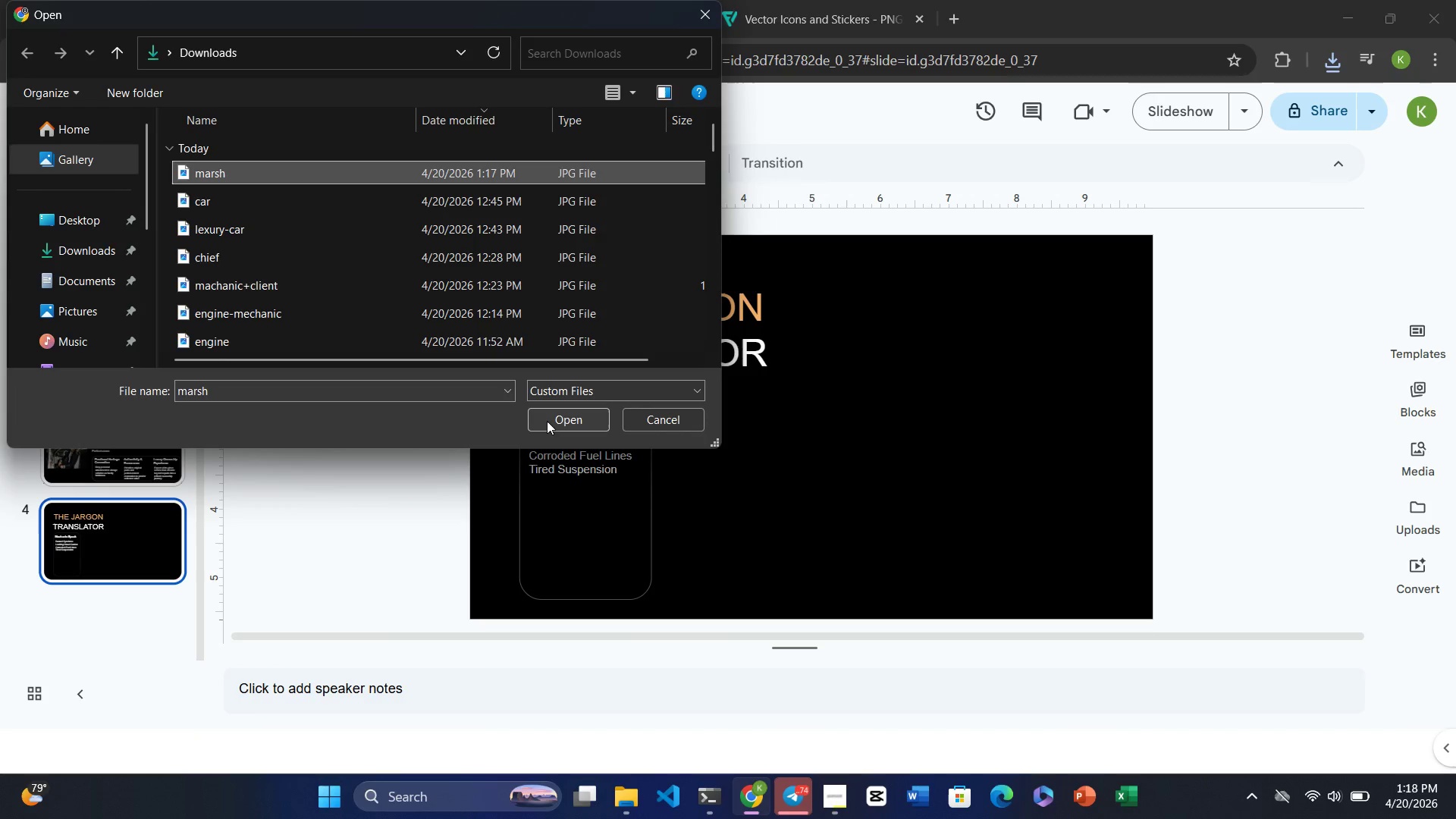 
left_click([557, 419])
 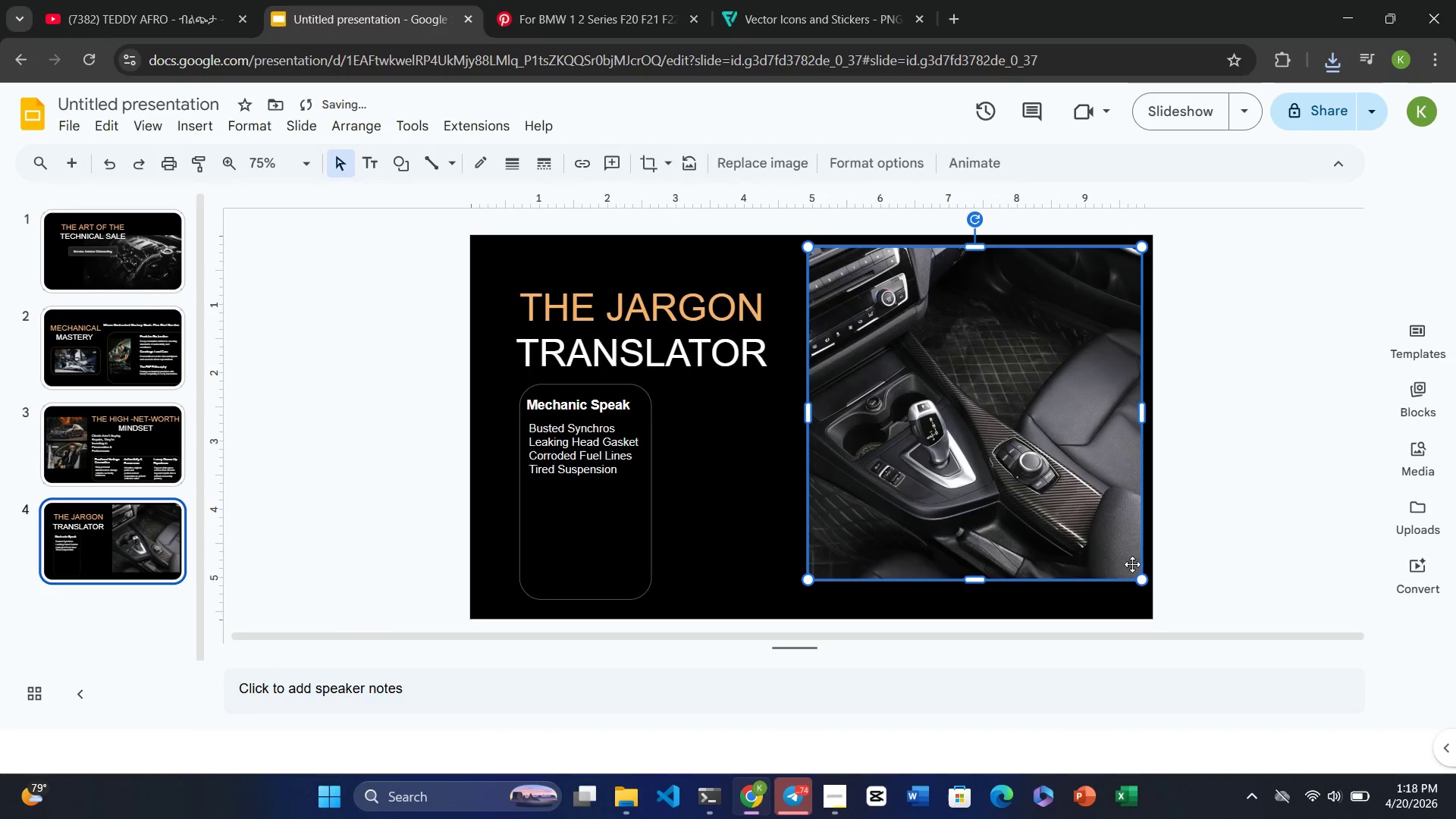 
left_click_drag(start_coordinate=[1137, 579], to_coordinate=[932, 377])
 